 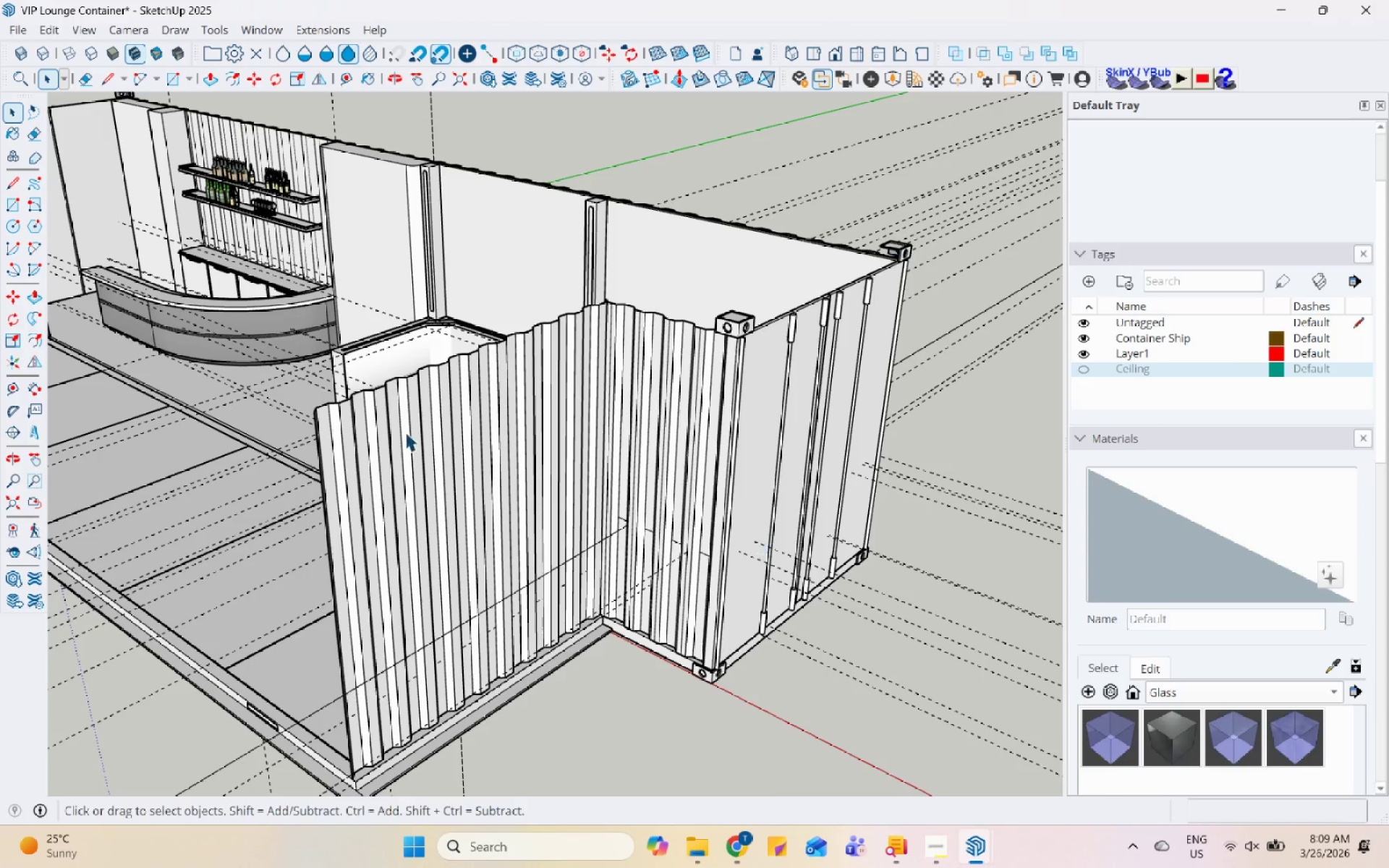 
scroll: coordinate [626, 346], scroll_direction: up, amount: 8.0
 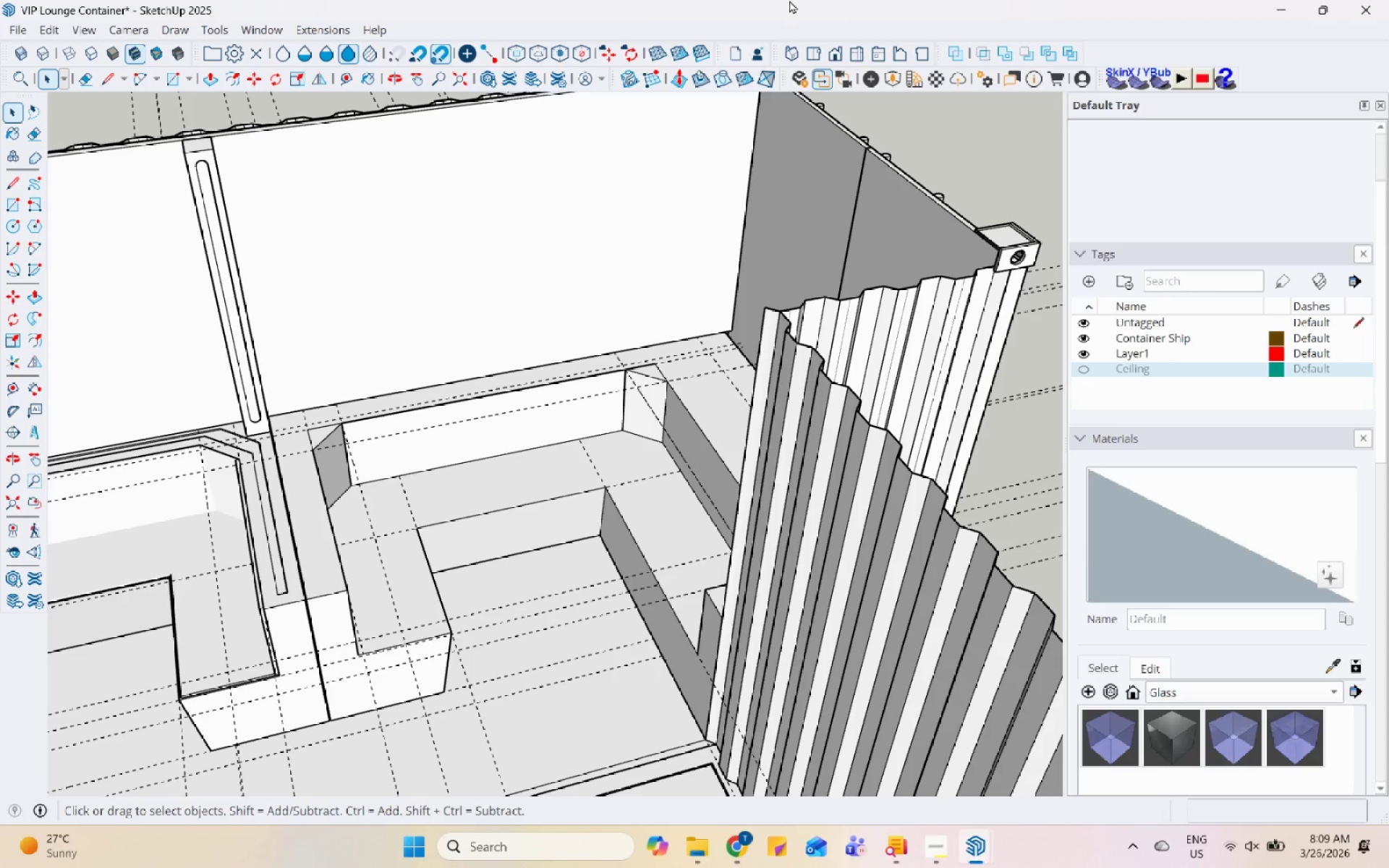 
wait(24.98)
 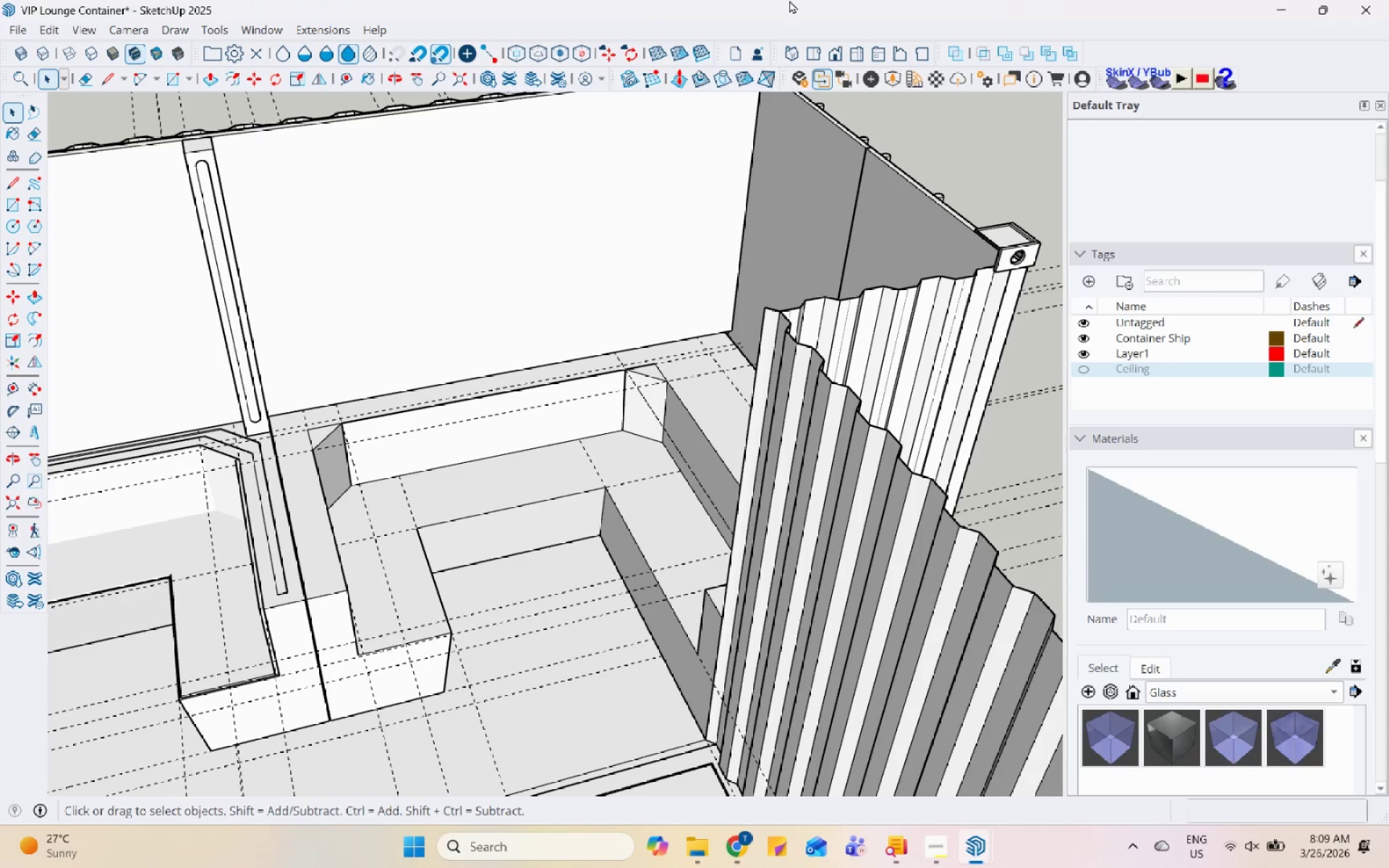 
scroll: coordinate [598, 433], scroll_direction: down, amount: 6.0
 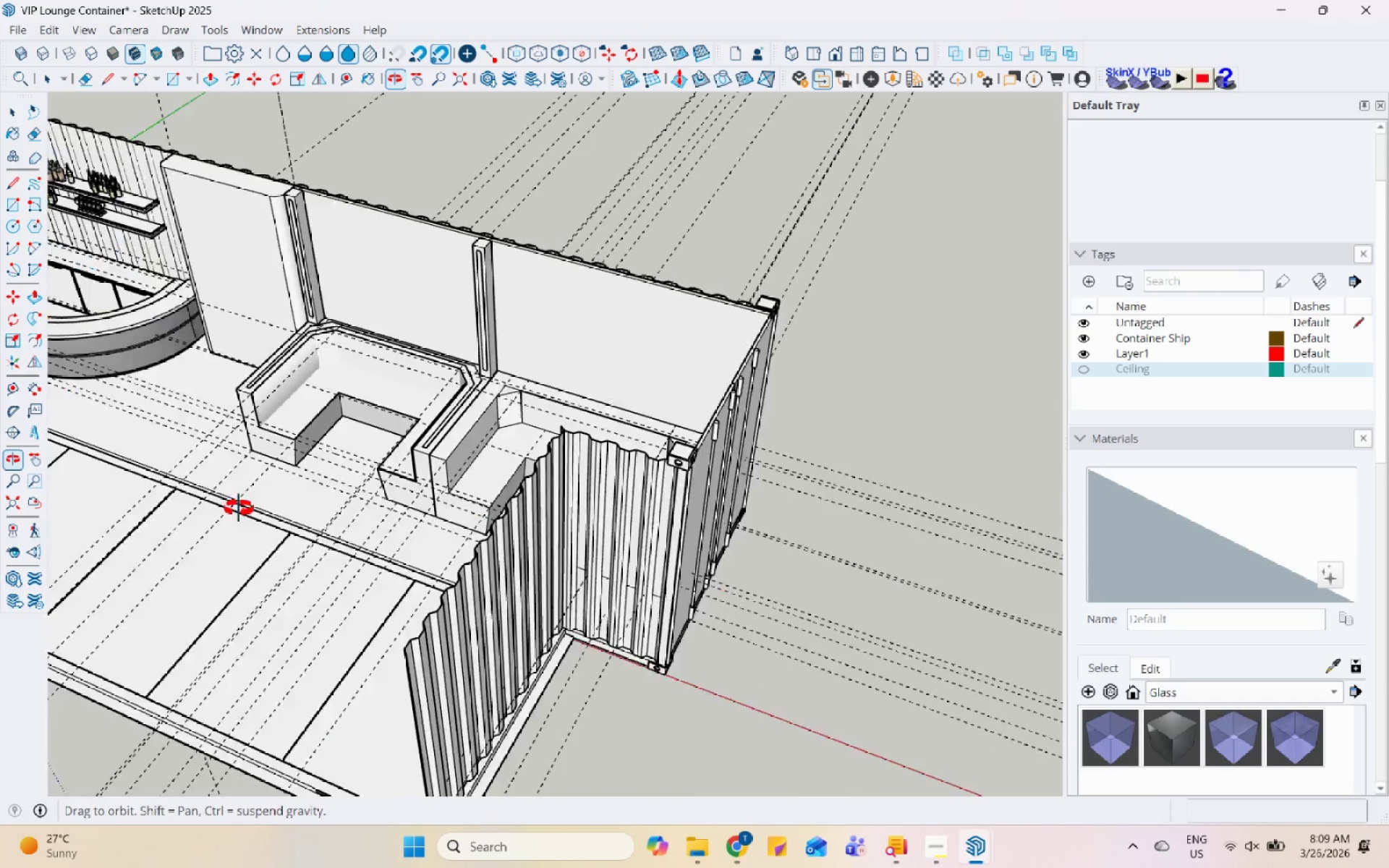 
scroll: coordinate [332, 352], scroll_direction: up, amount: 5.0
 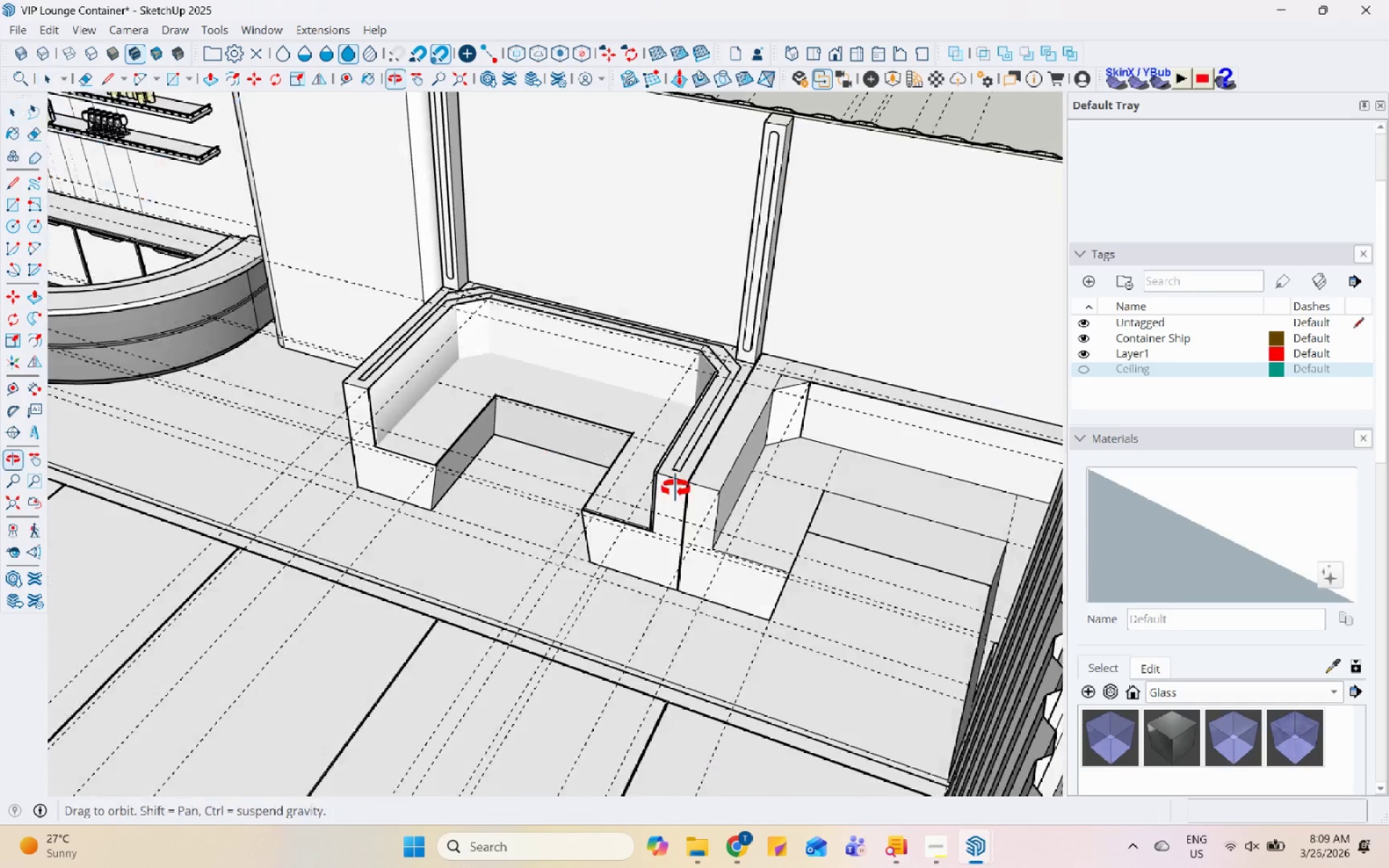 
double_click([776, 501])
 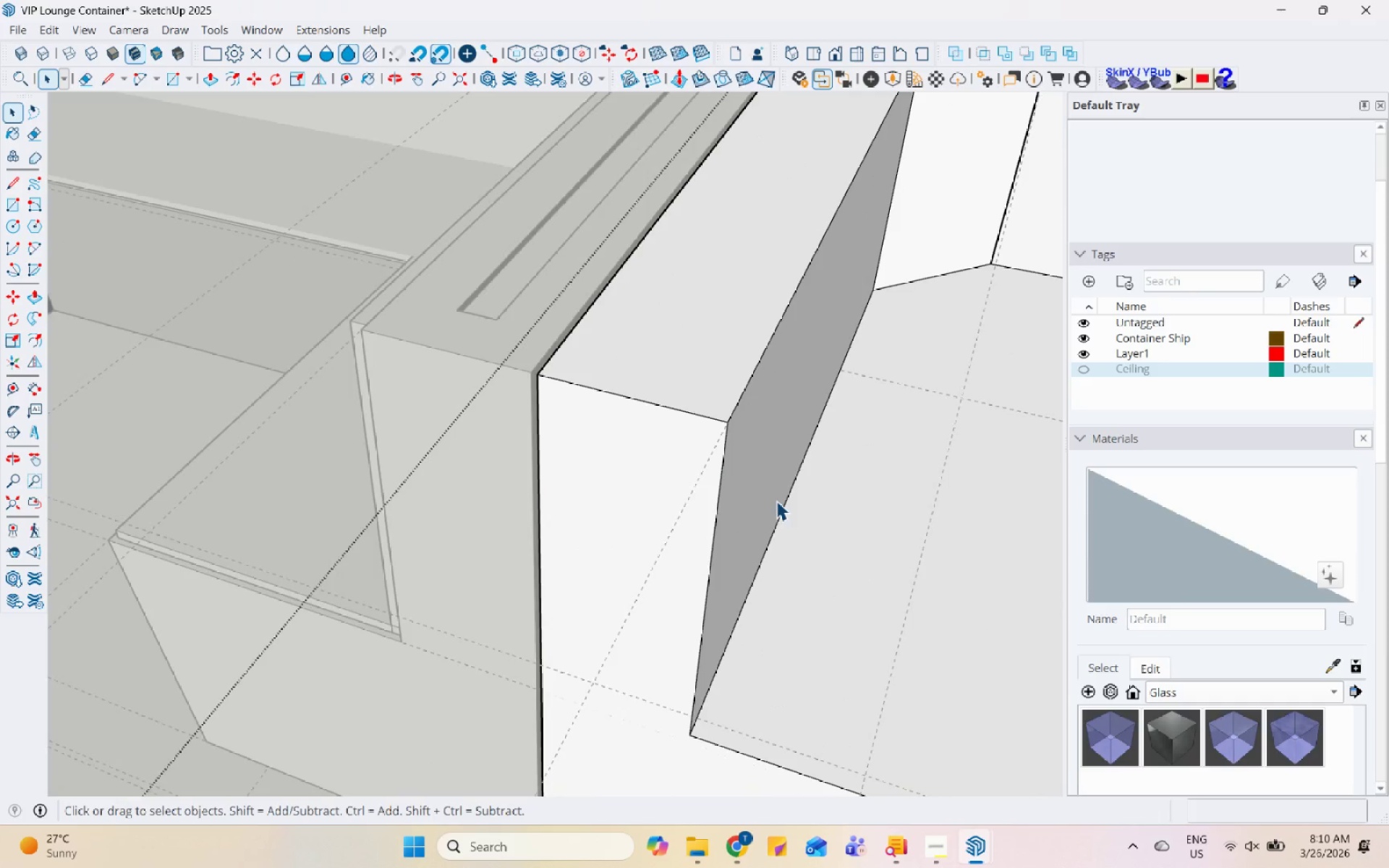 
scroll: coordinate [774, 513], scroll_direction: up, amount: 15.0
 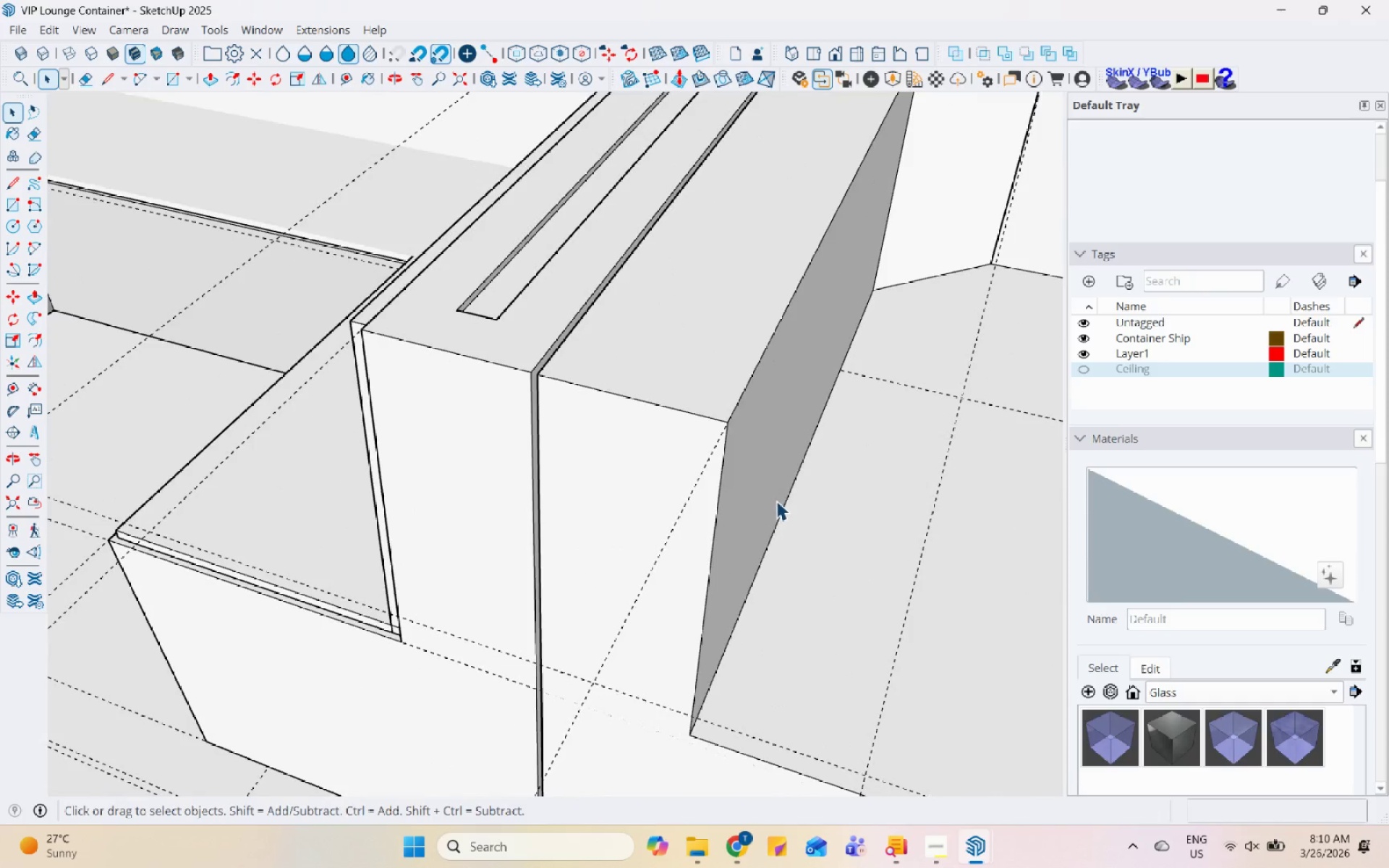 
key(Escape)
 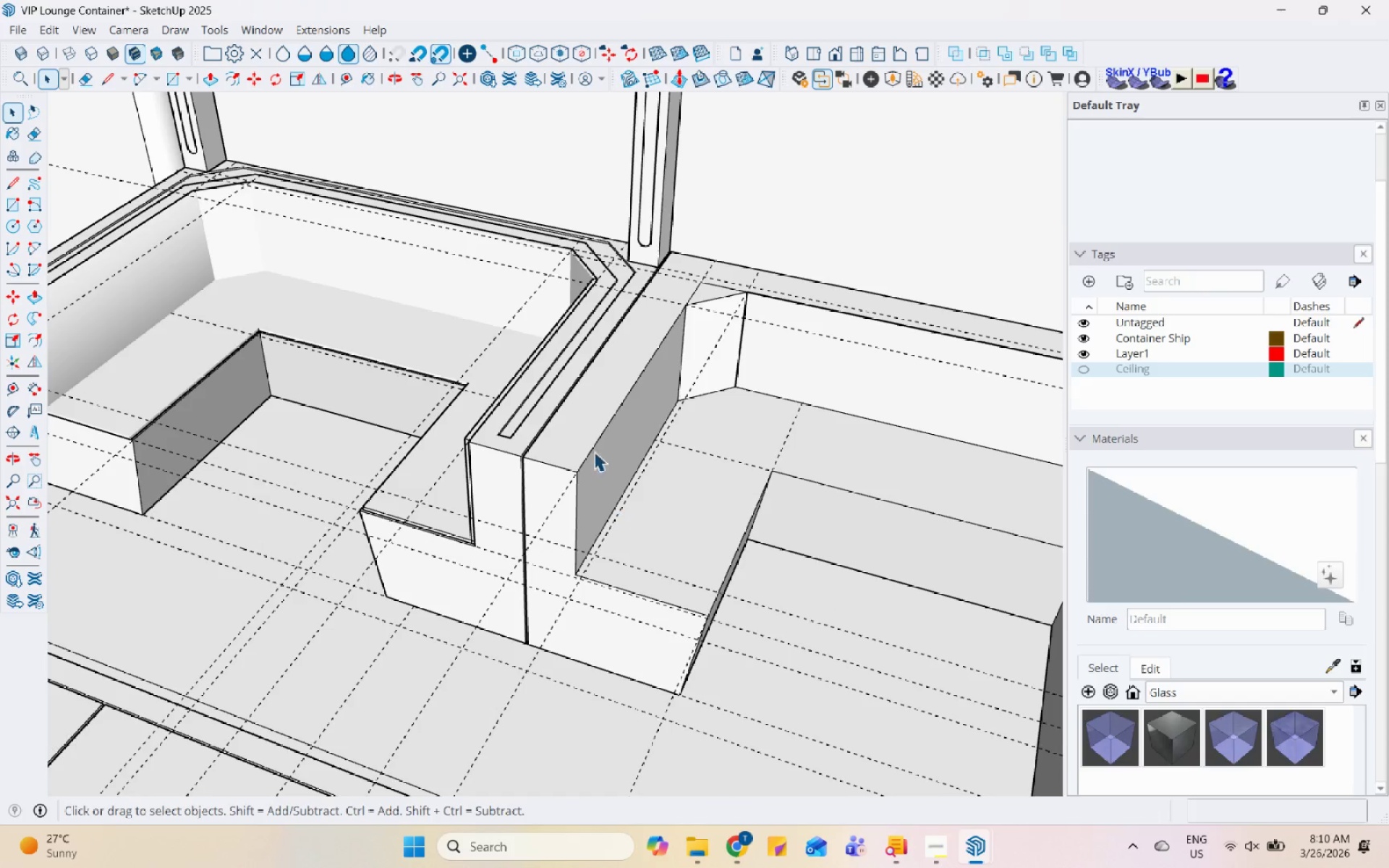 
scroll: coordinate [515, 496], scroll_direction: down, amount: 12.0
 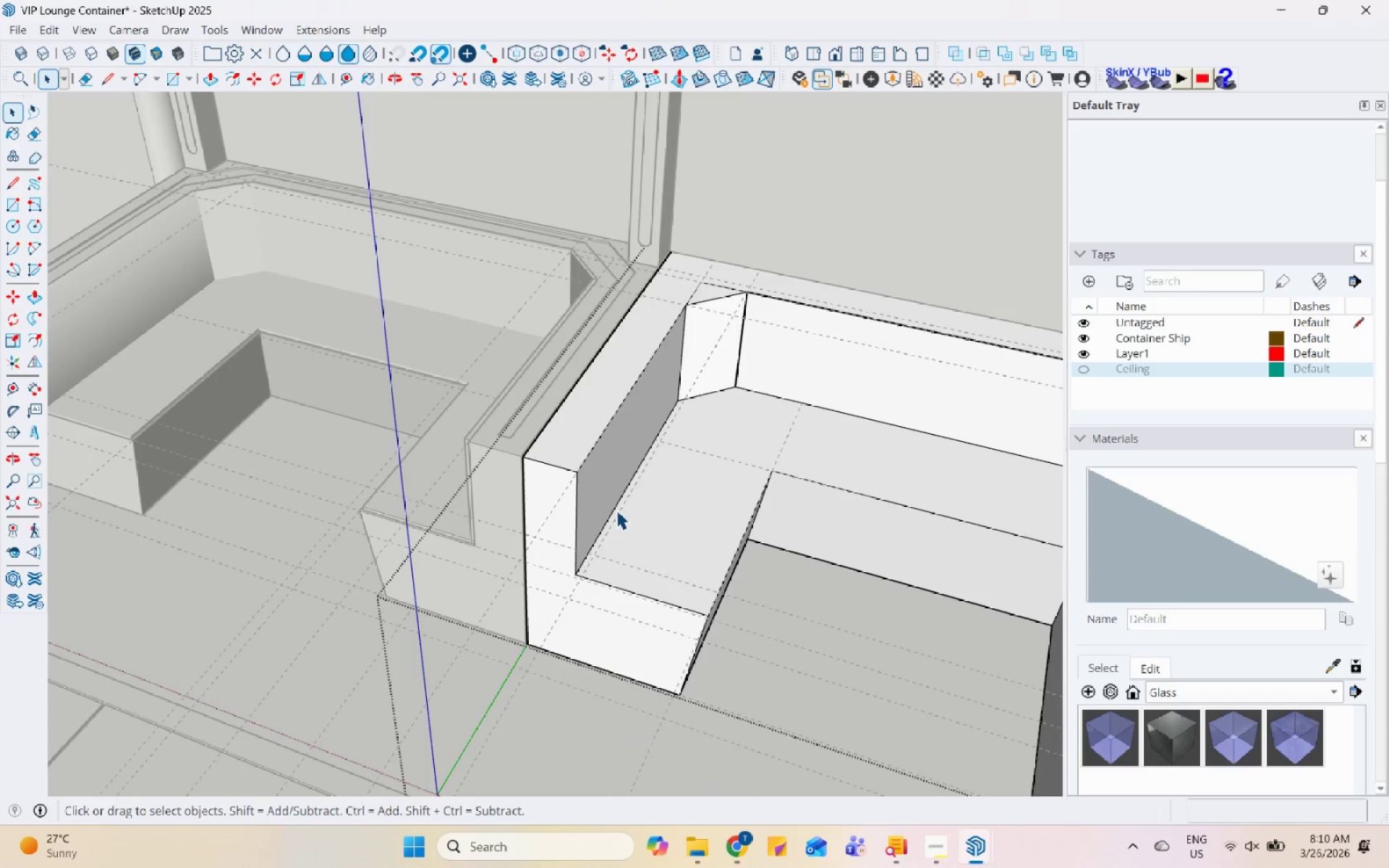 
scroll: coordinate [590, 440], scroll_direction: up, amount: 5.0
 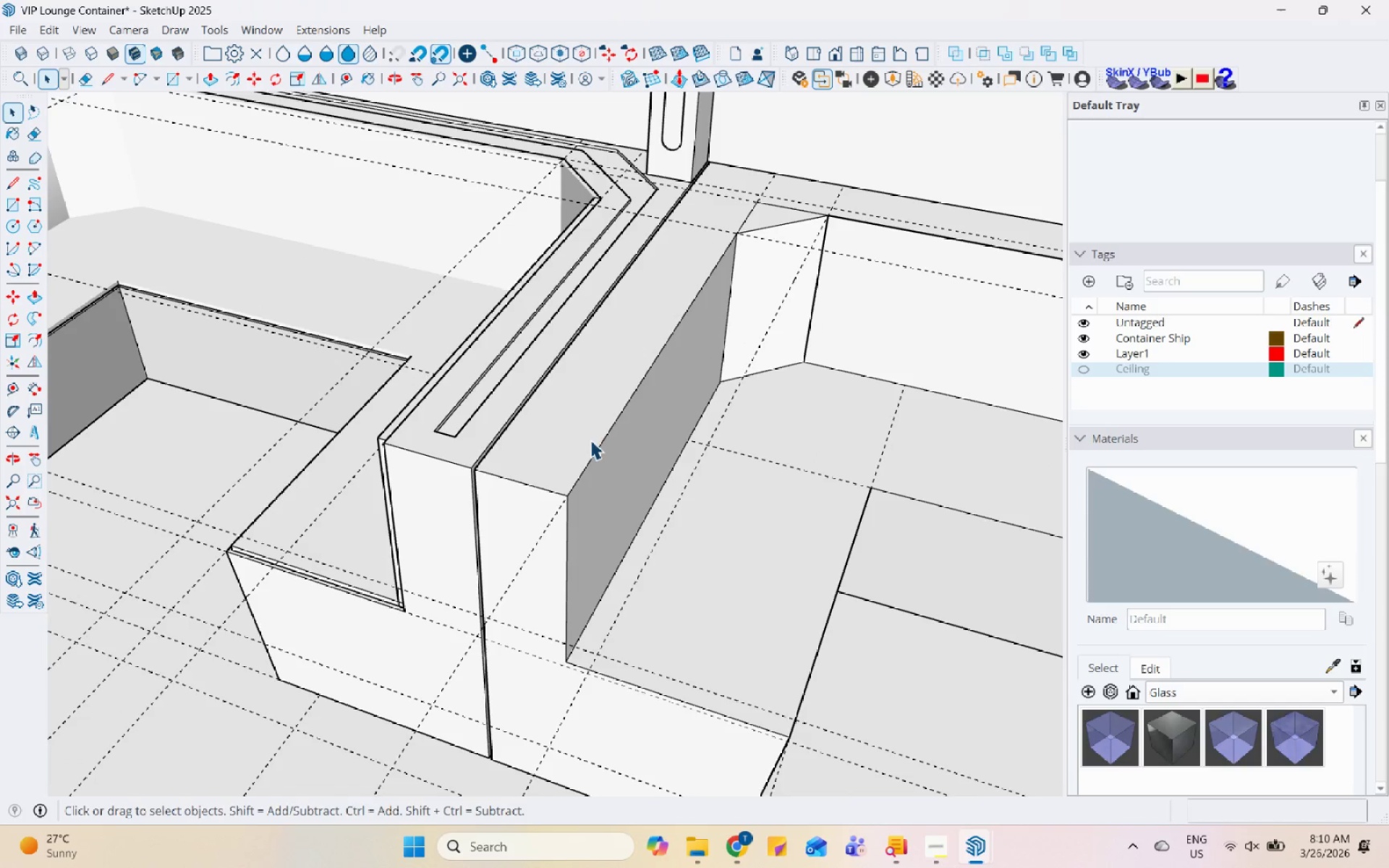 
key(L)
 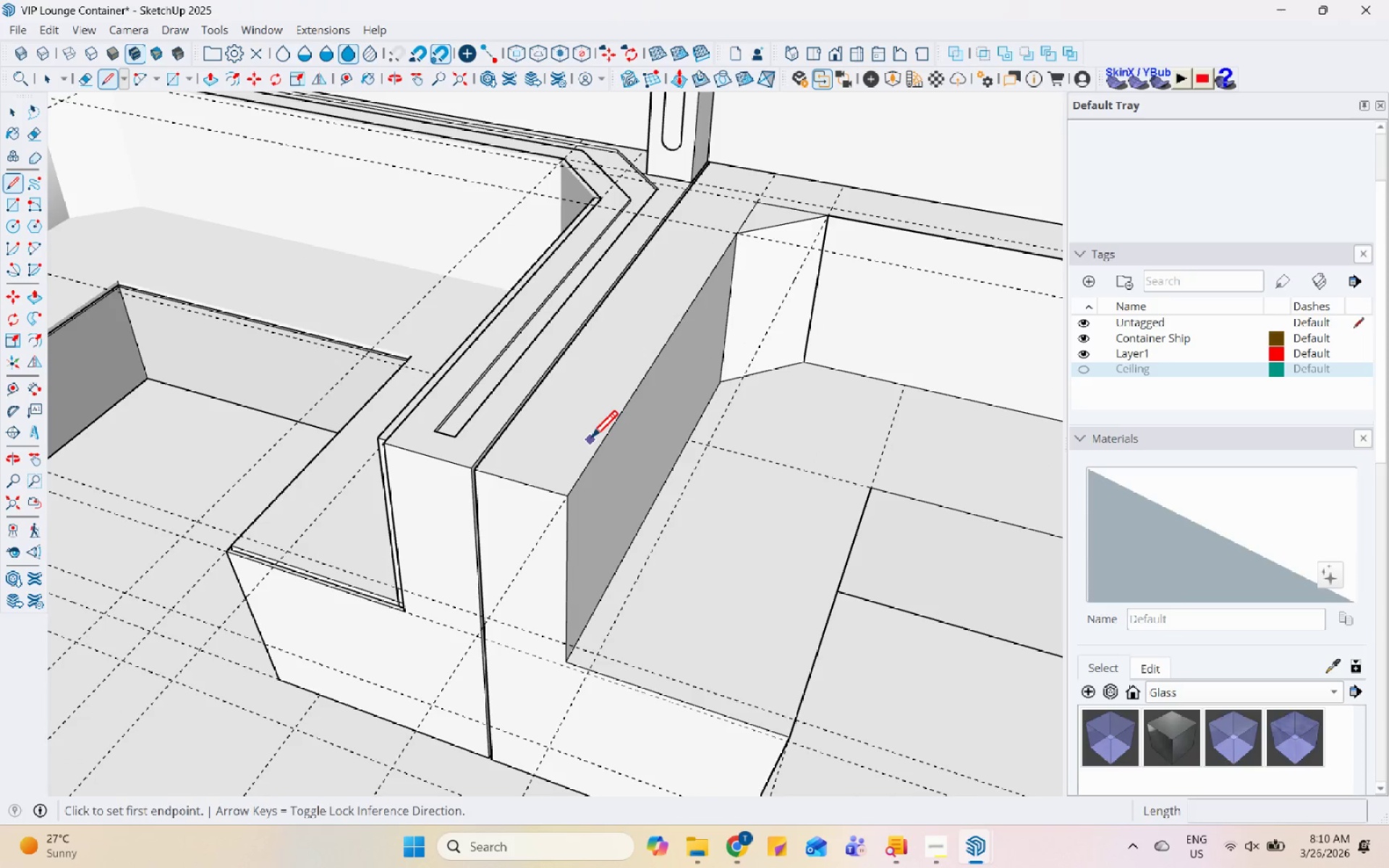 
scroll: coordinate [564, 470], scroll_direction: up, amount: 4.0
 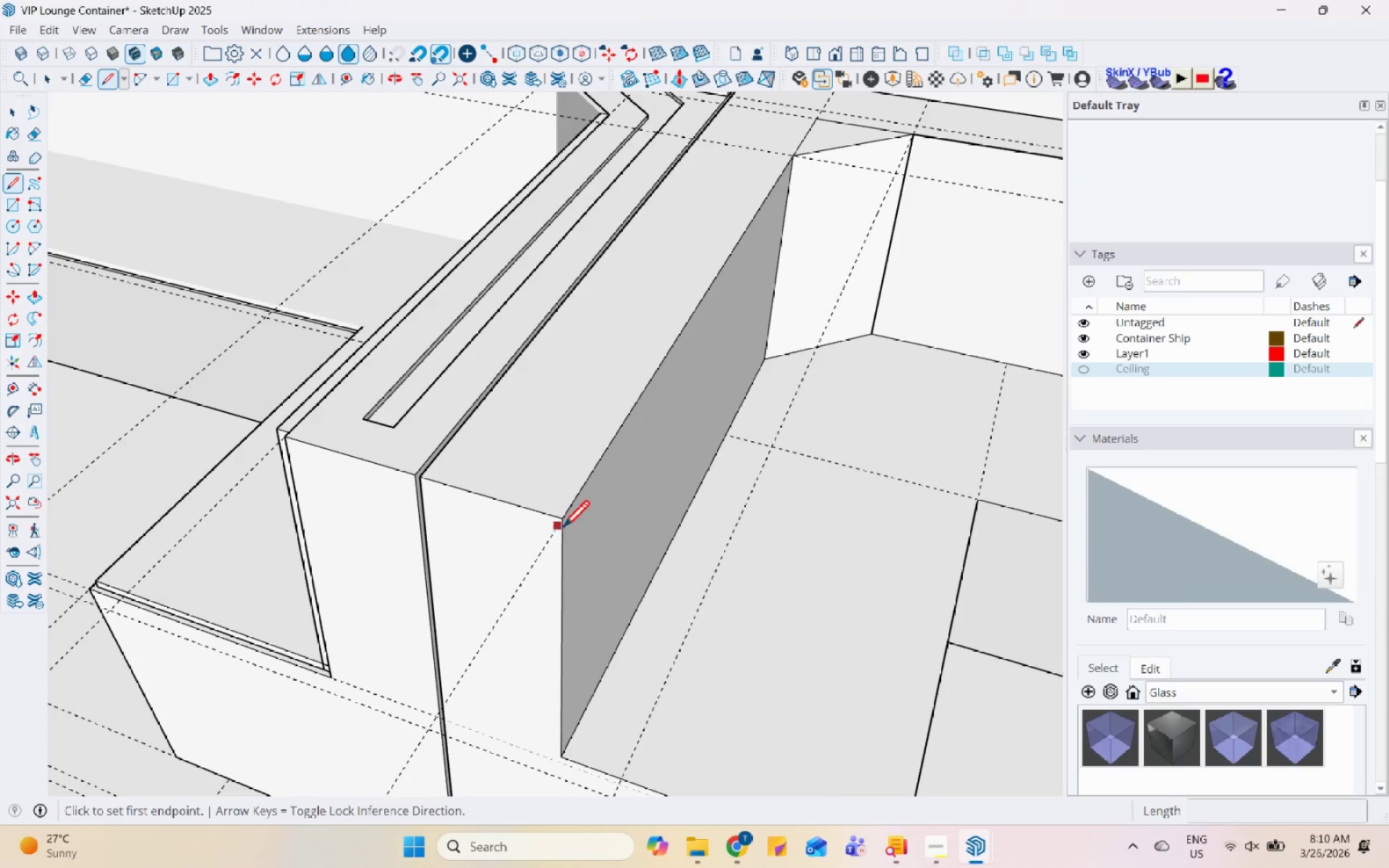 
left_click([564, 523])
 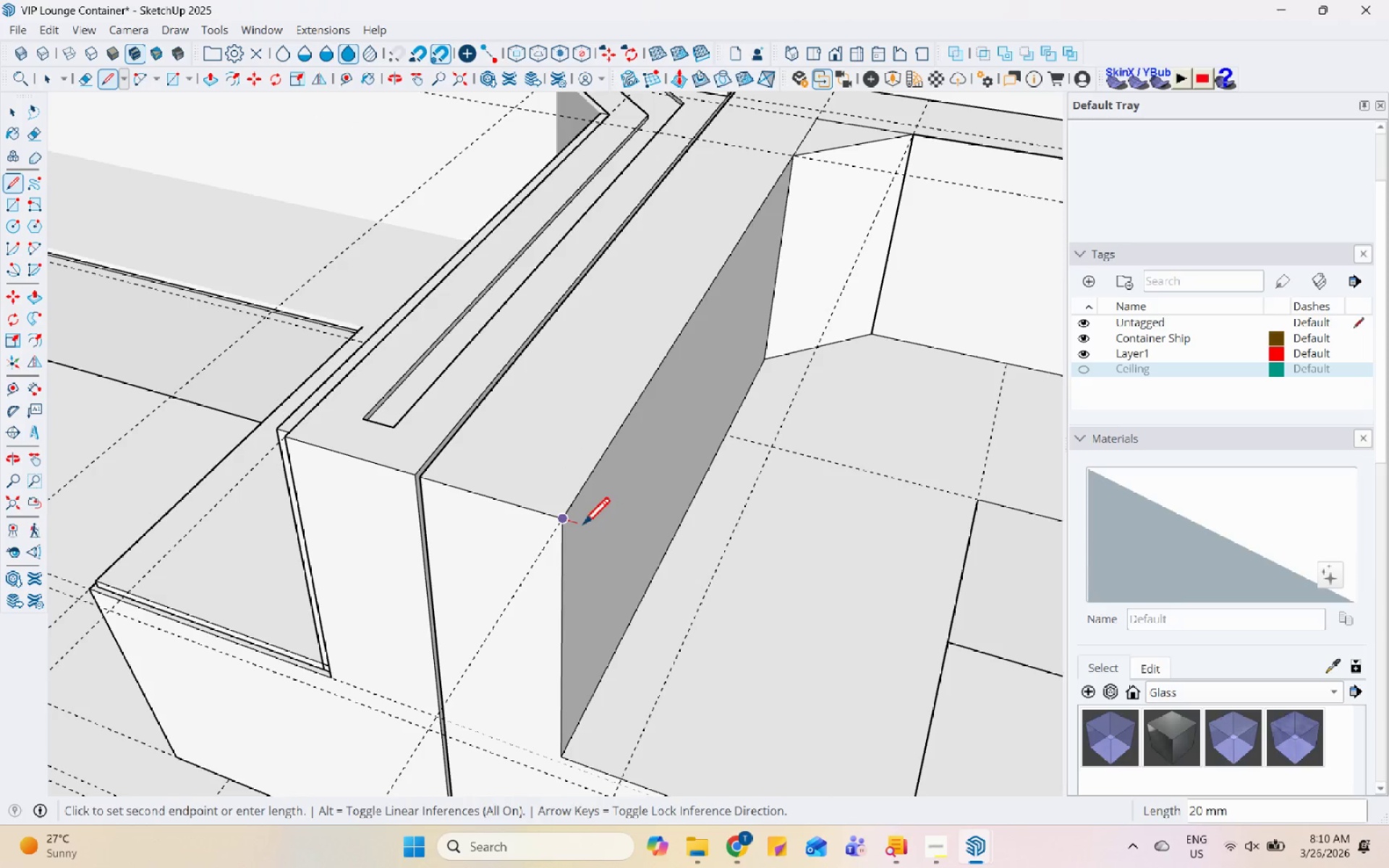 
left_click([582, 527])
 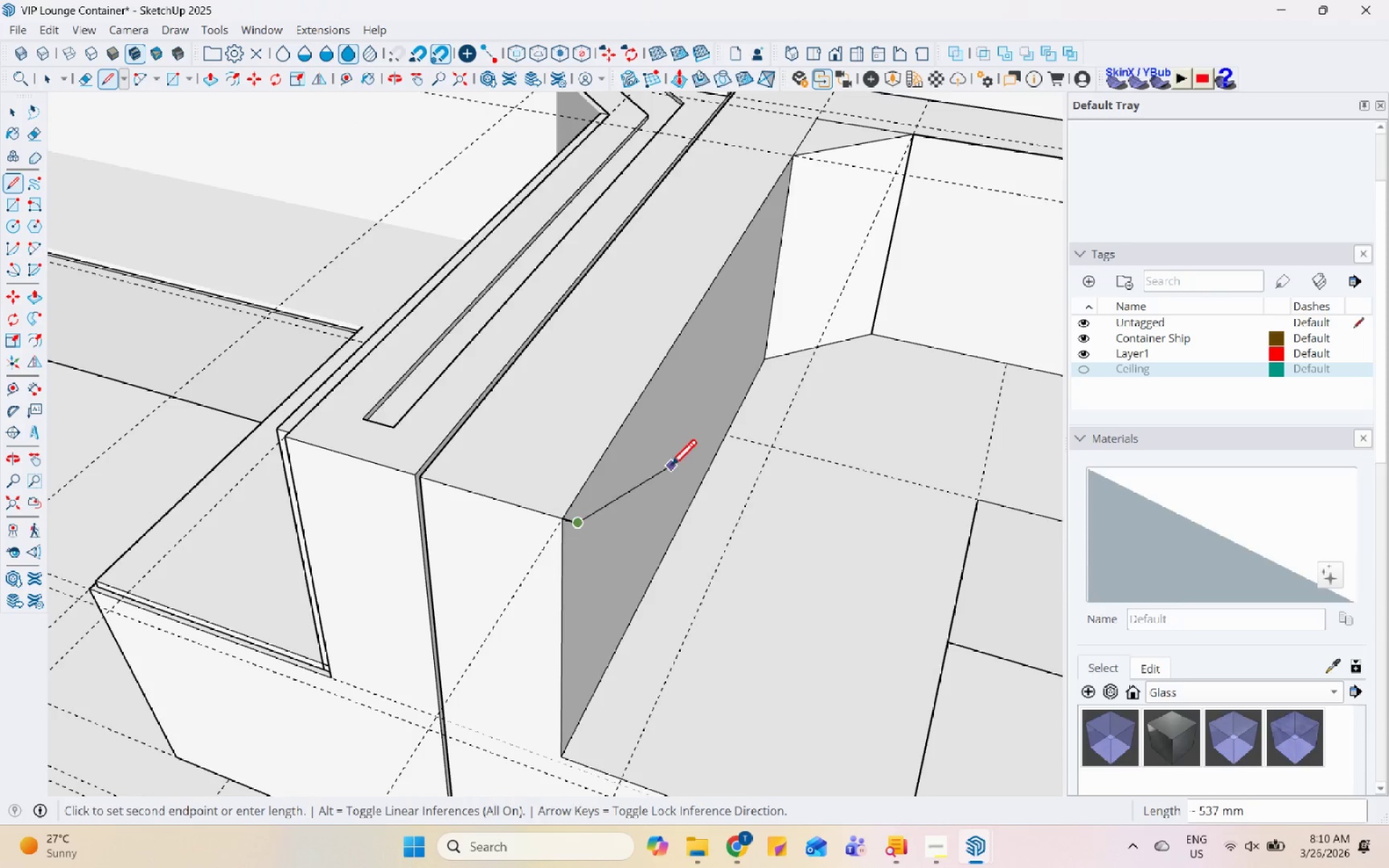 
scroll: coordinate [722, 395], scroll_direction: up, amount: 3.0
 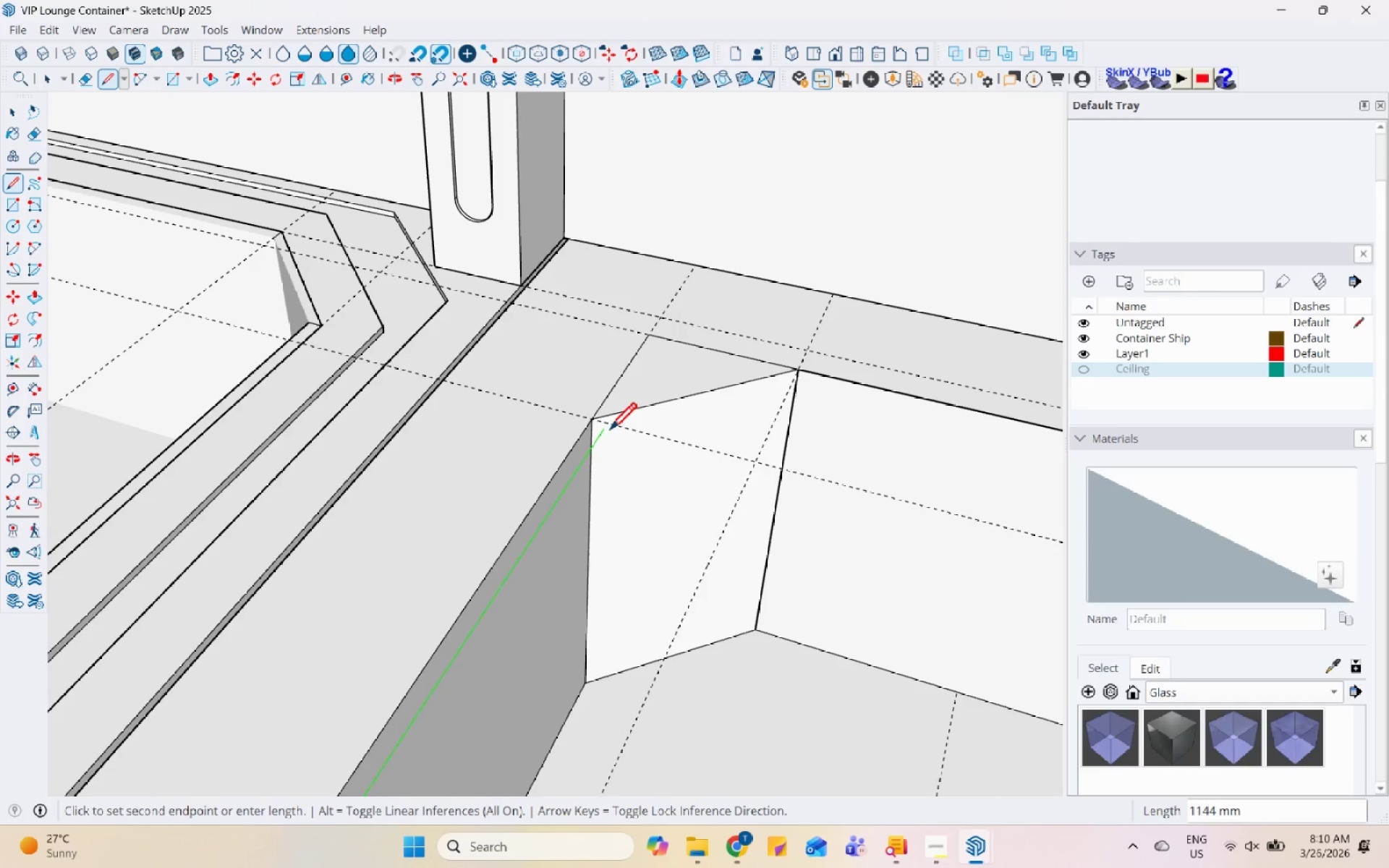 
left_click([609, 428])
 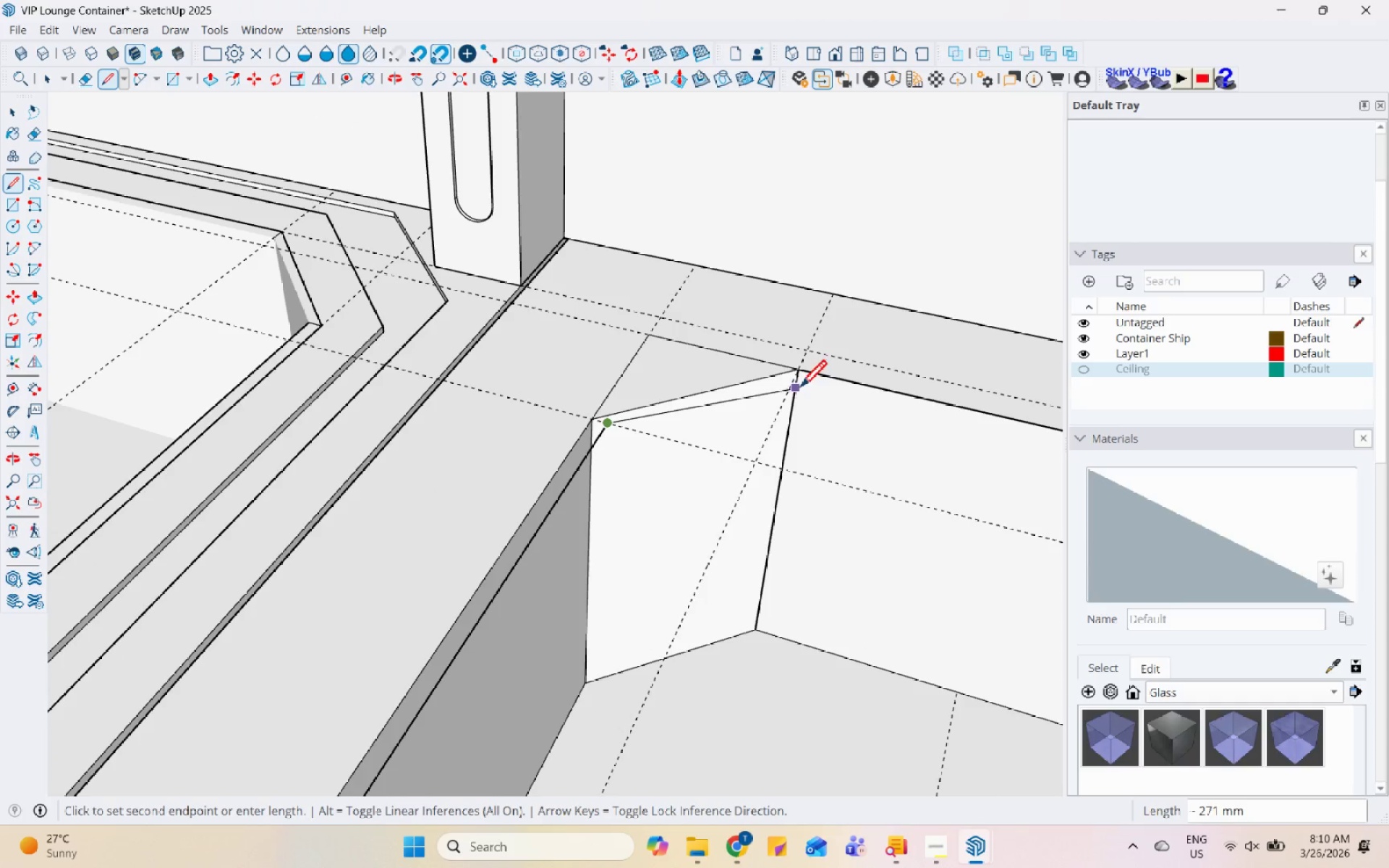 
key(Escape)
 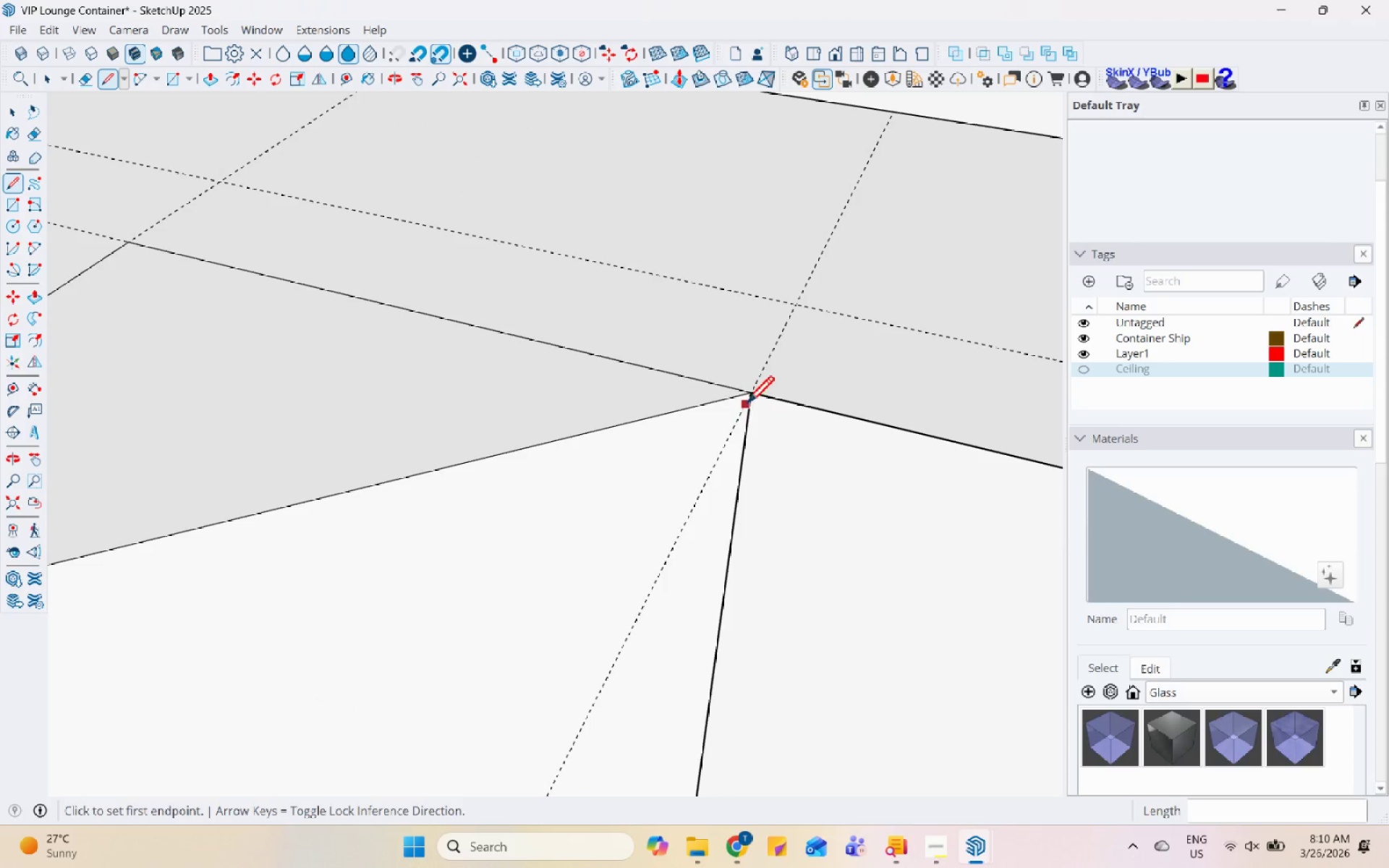 
scroll: coordinate [812, 374], scroll_direction: up, amount: 15.0
 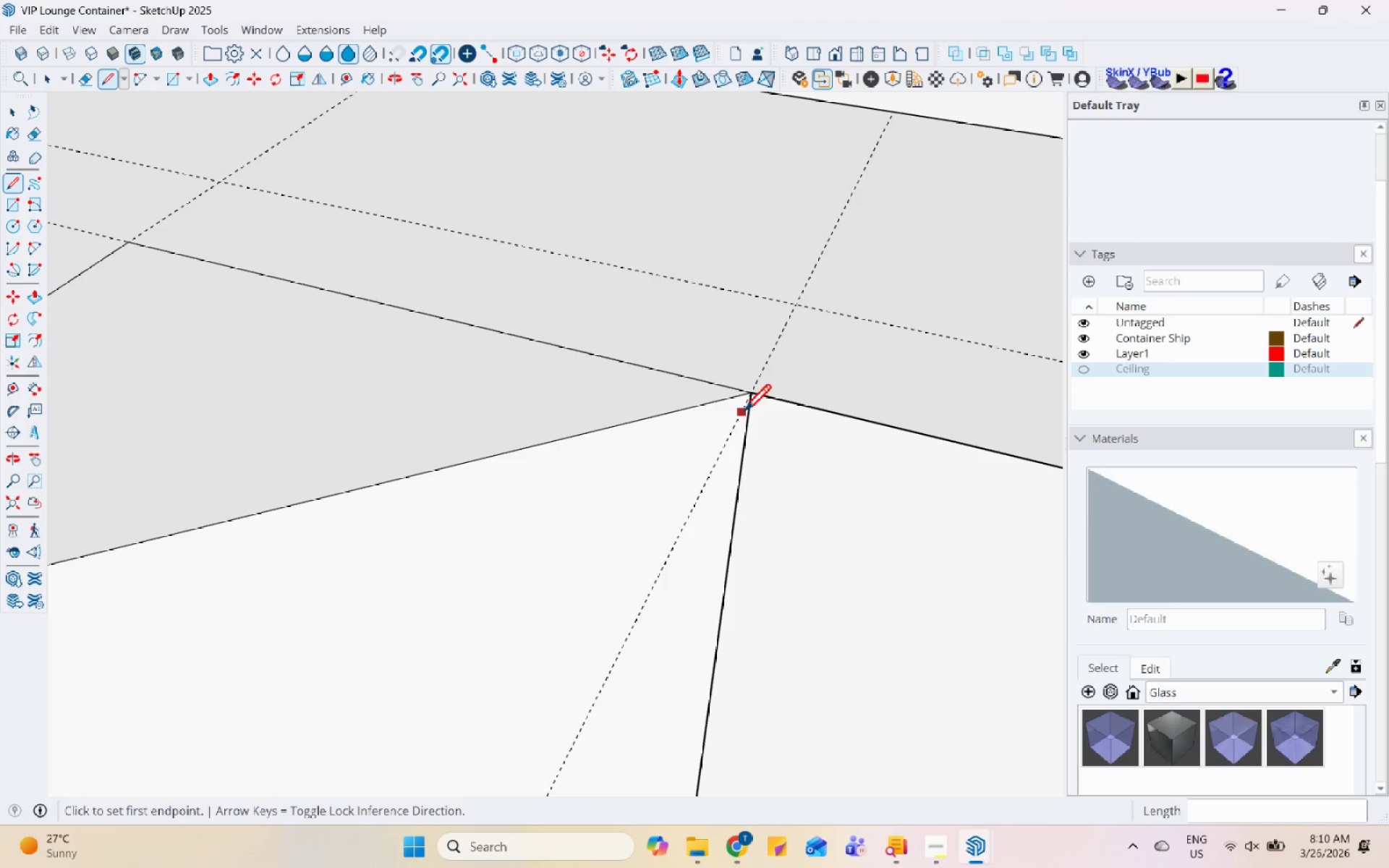 
left_click([749, 397])
 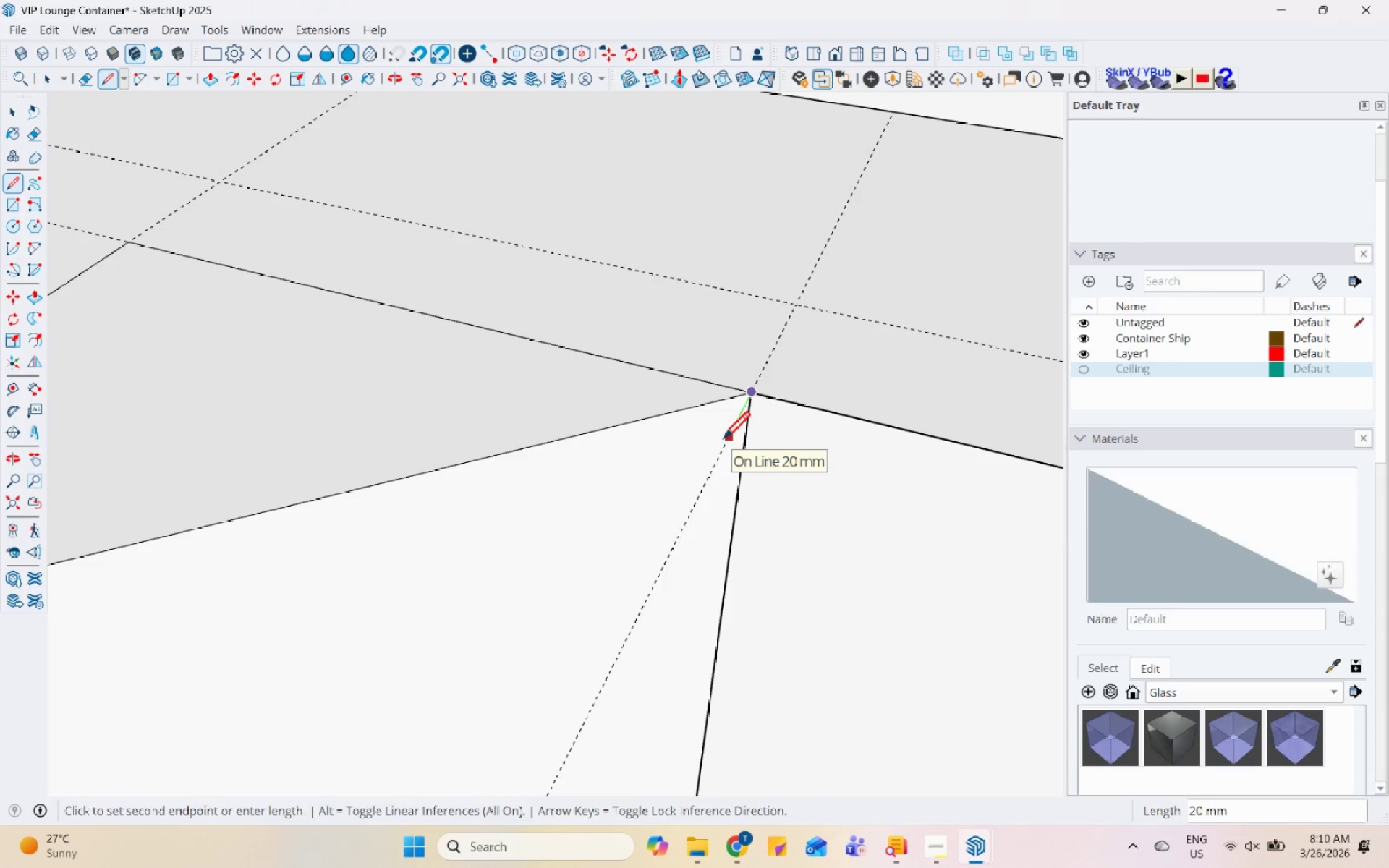 
left_click([723, 441])
 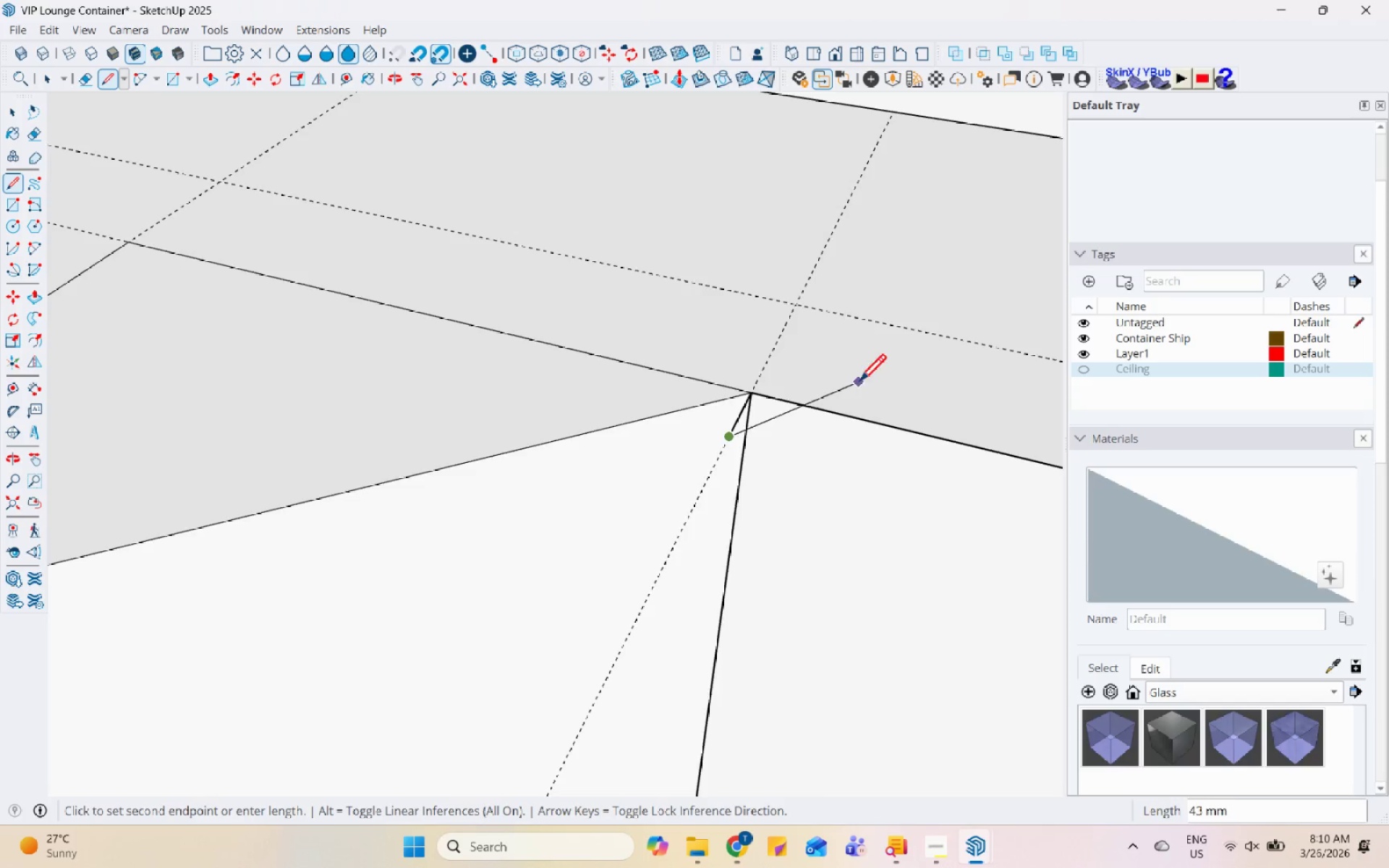 
scroll: coordinate [849, 472], scroll_direction: down, amount: 6.0
 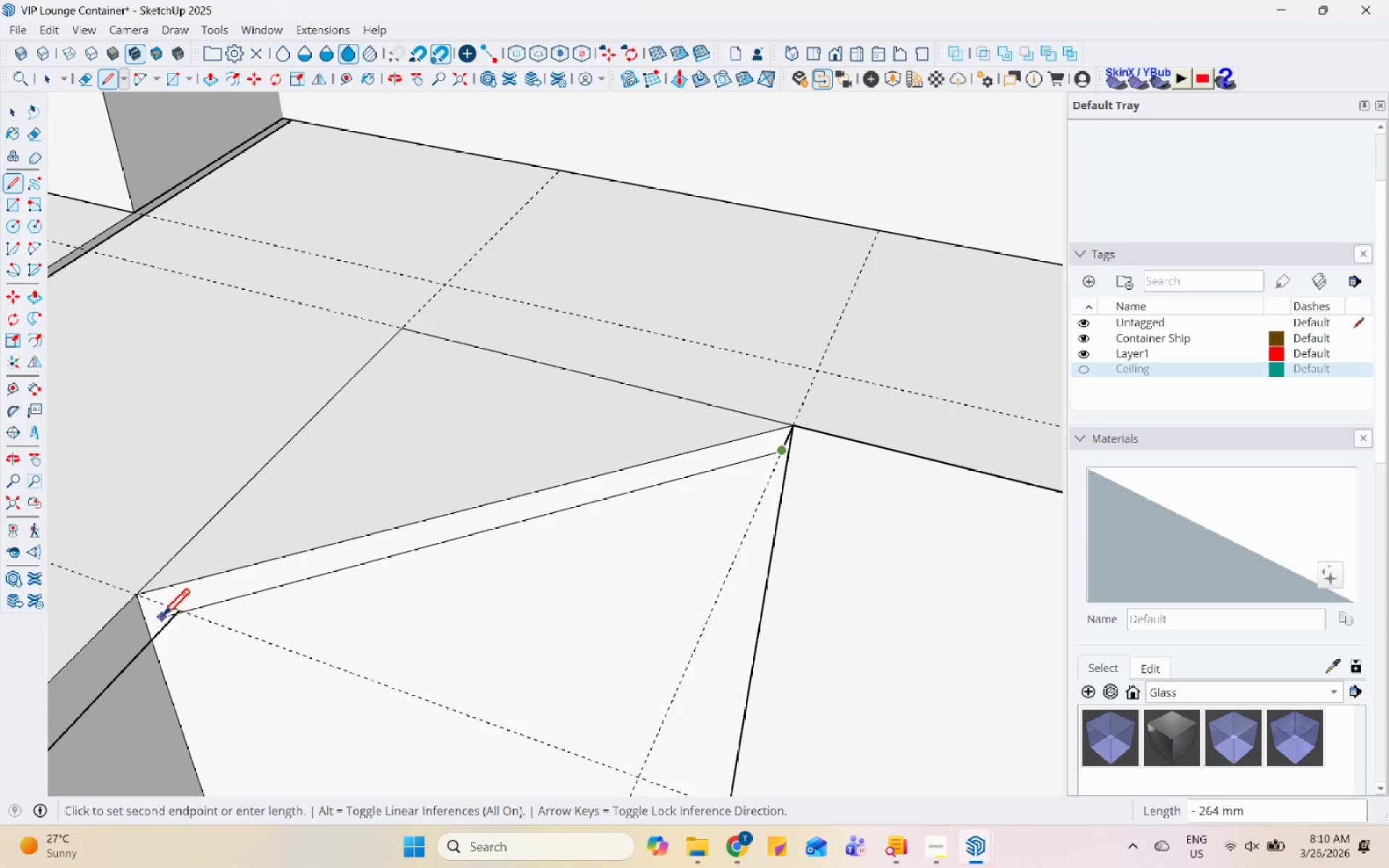 
left_click([175, 613])
 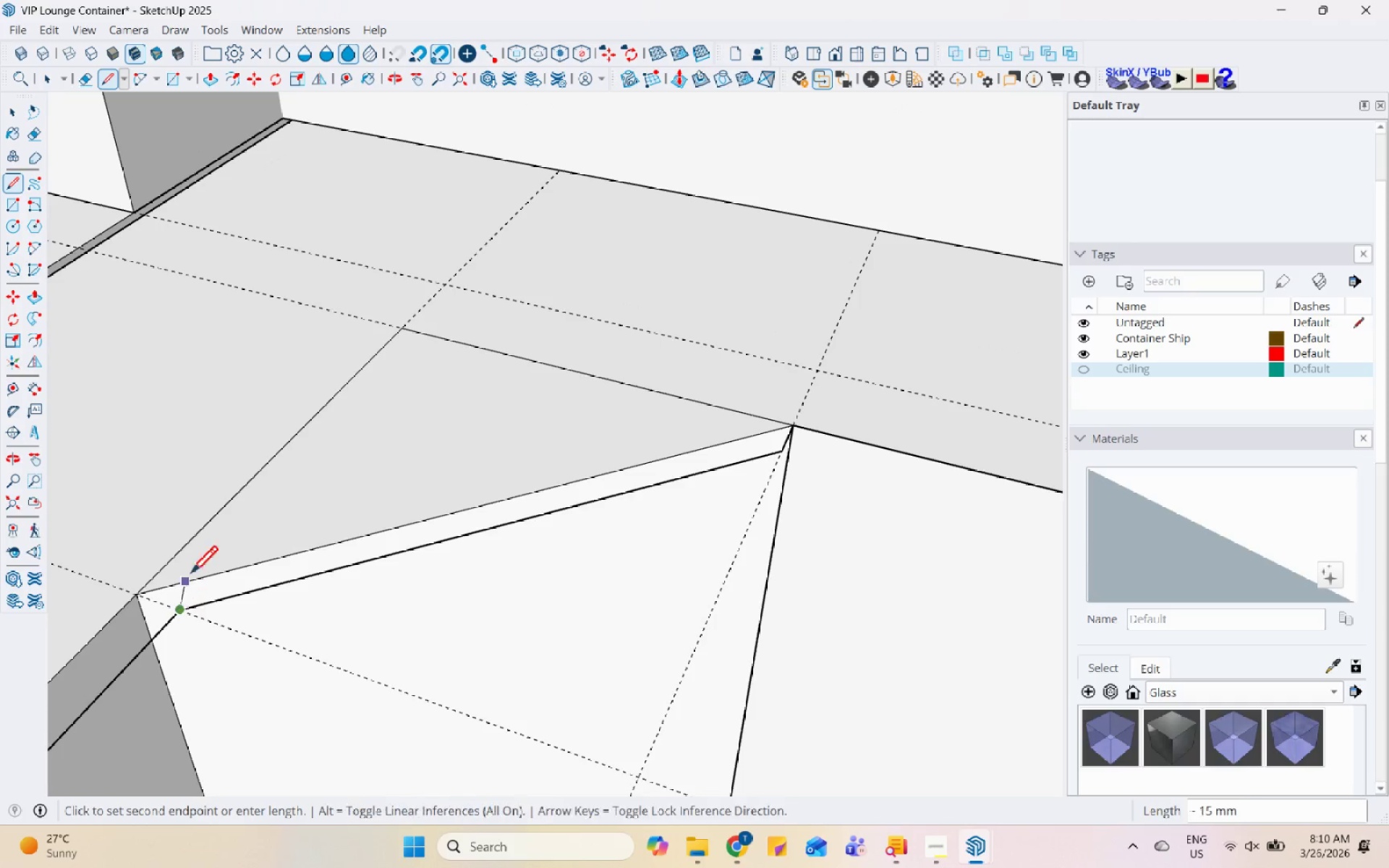 
scroll: coordinate [210, 453], scroll_direction: down, amount: 12.0
 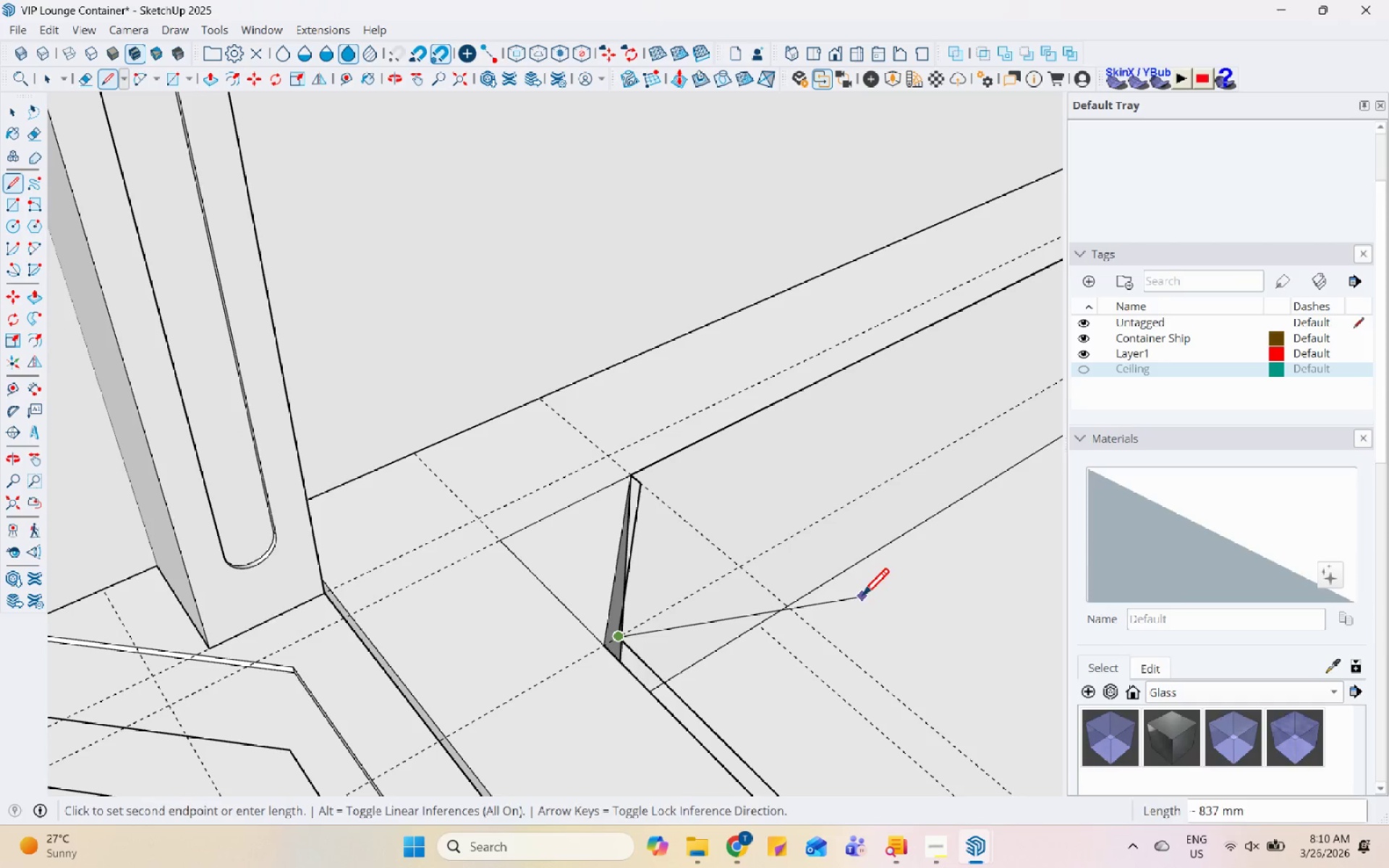 
key(Escape)
 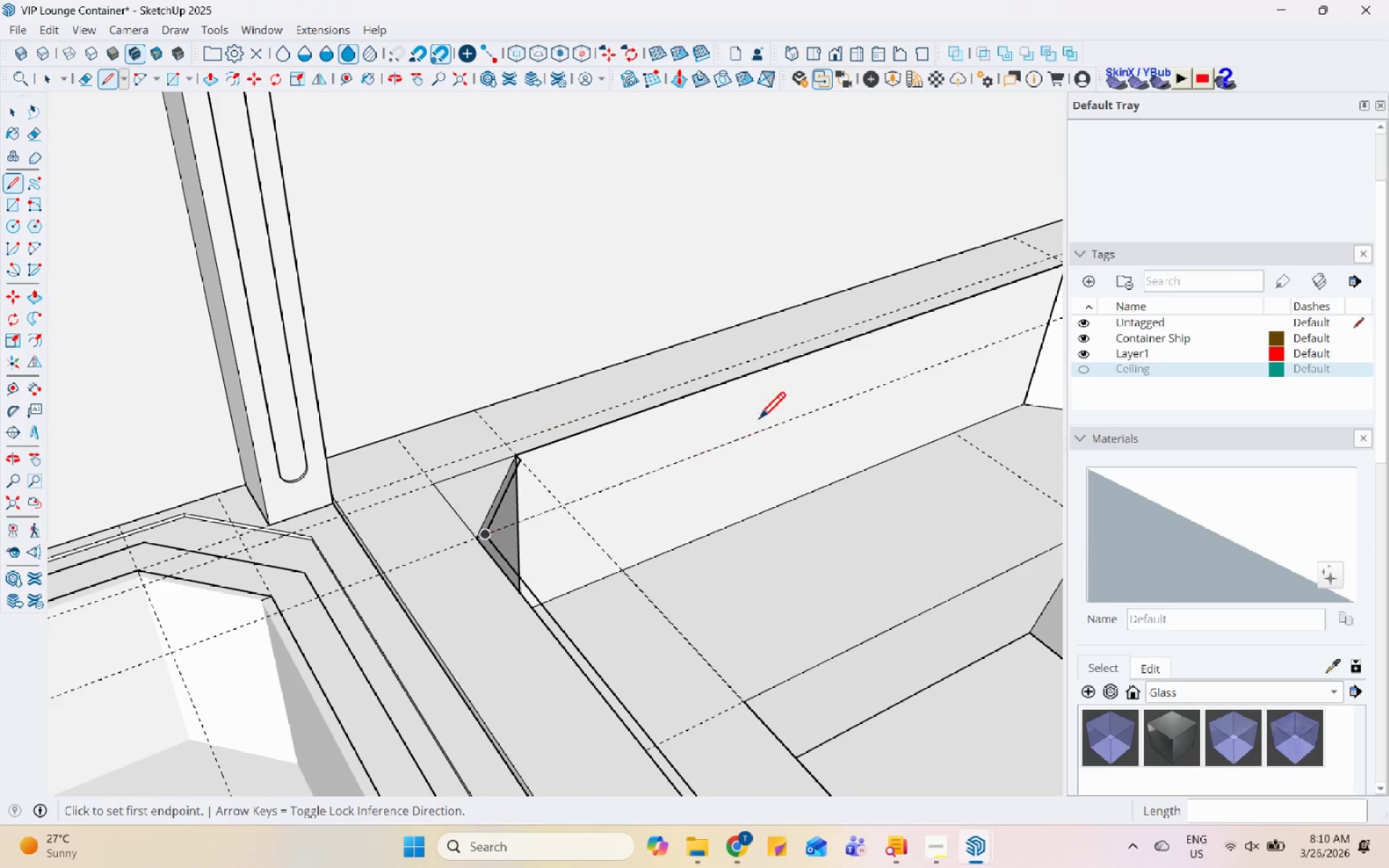 
scroll: coordinate [355, 417], scroll_direction: down, amount: 6.0
 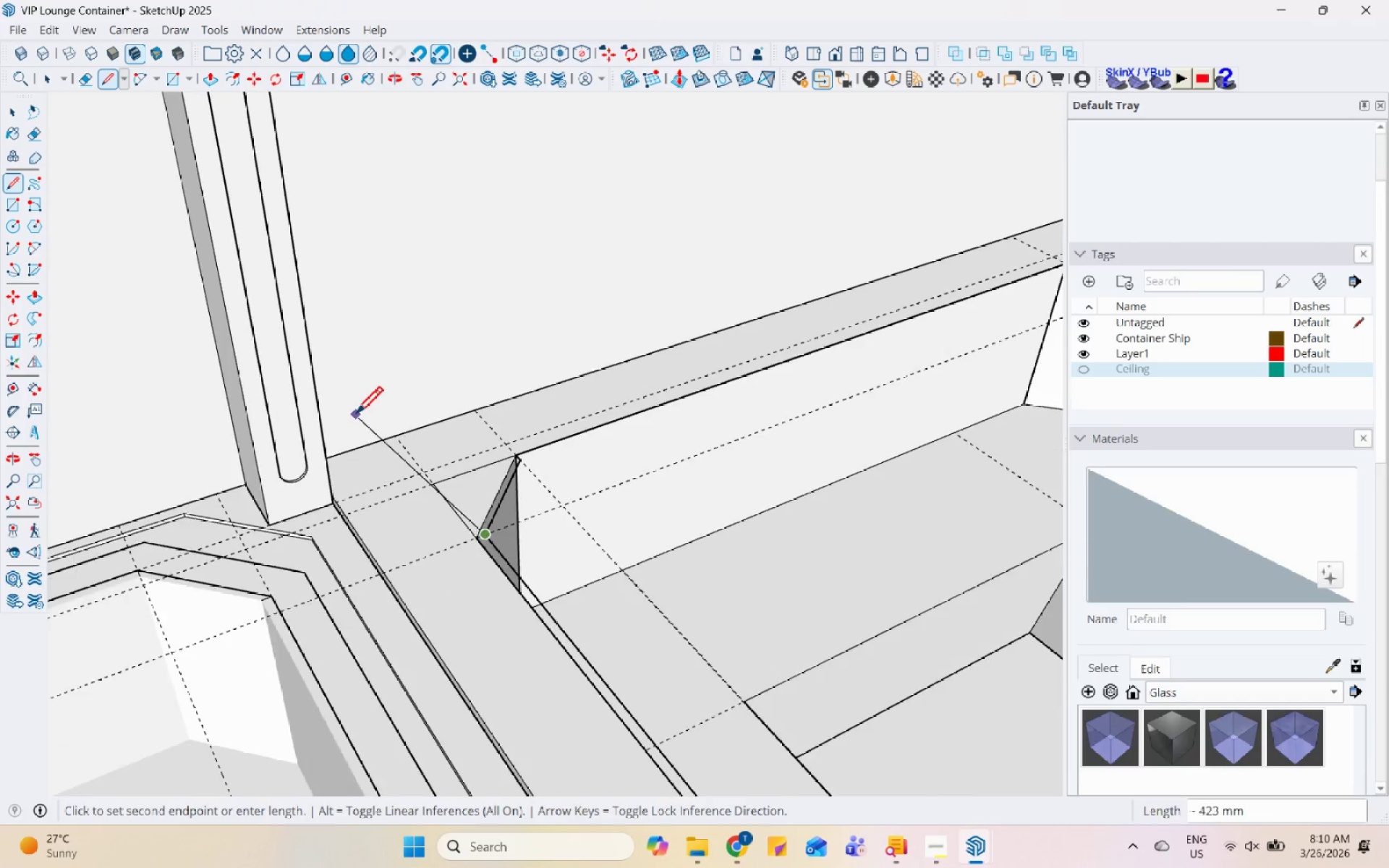 
scroll: coordinate [884, 376], scroll_direction: up, amount: 15.0
 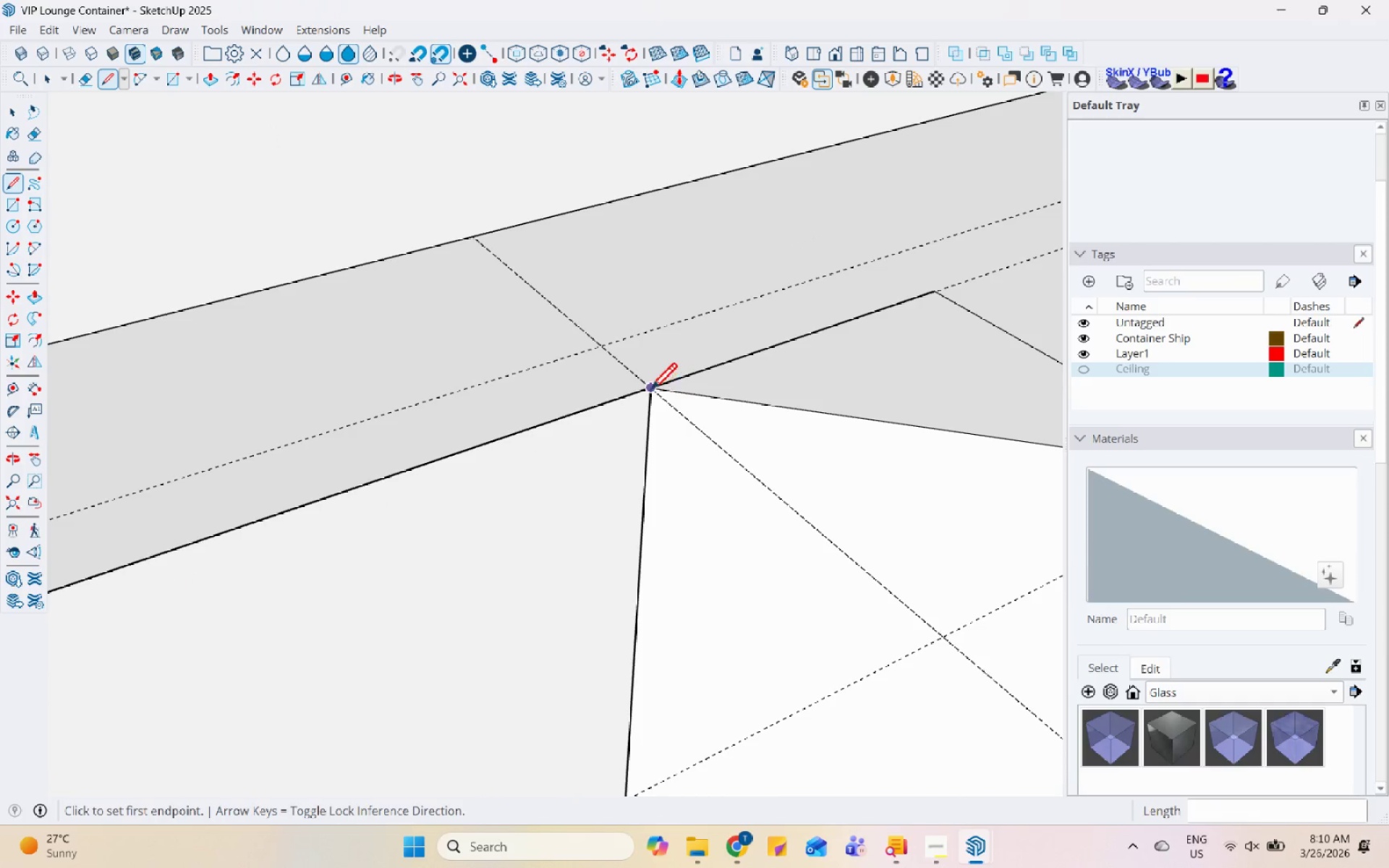 
left_click([645, 391])
 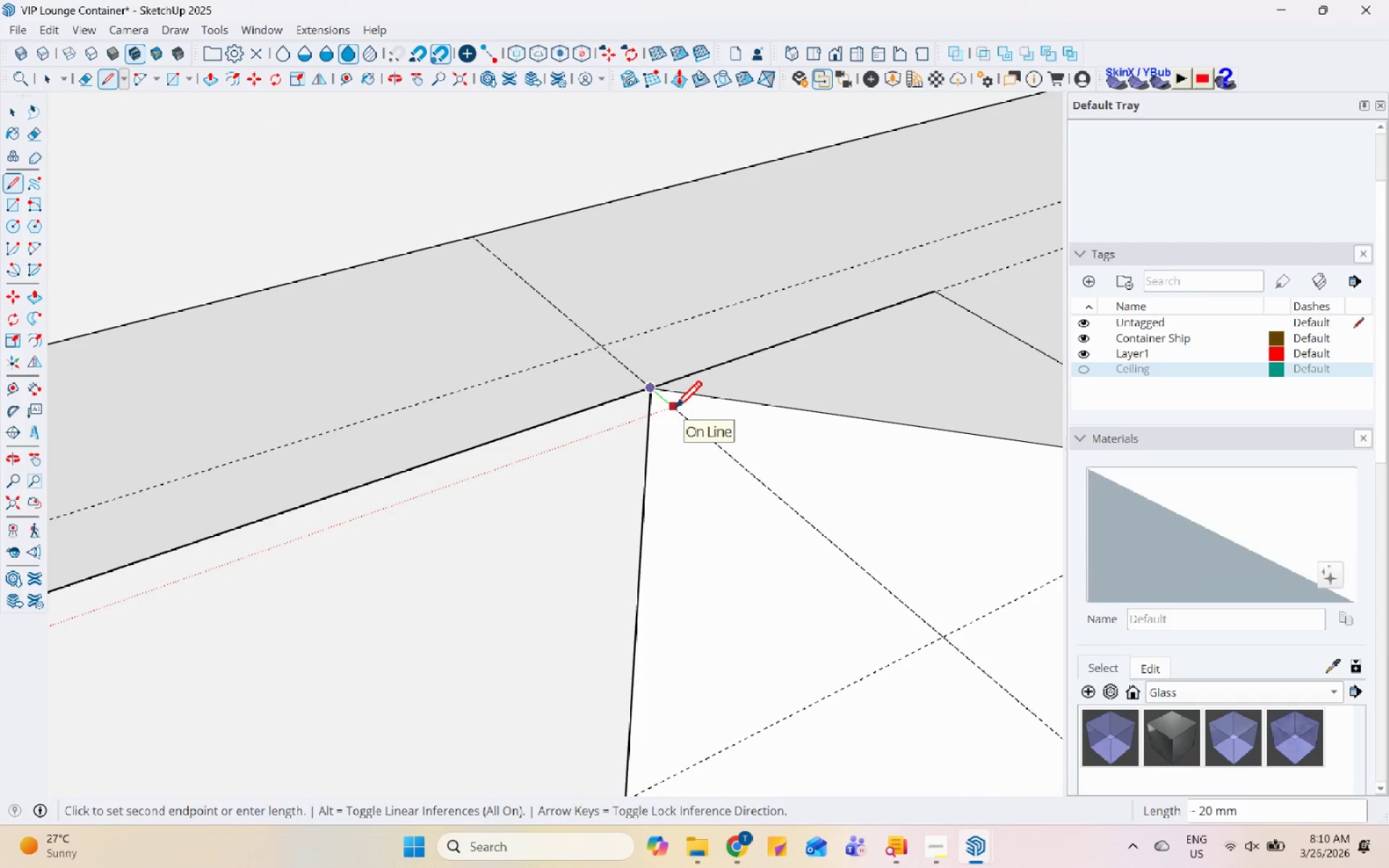 
left_click([674, 410])
 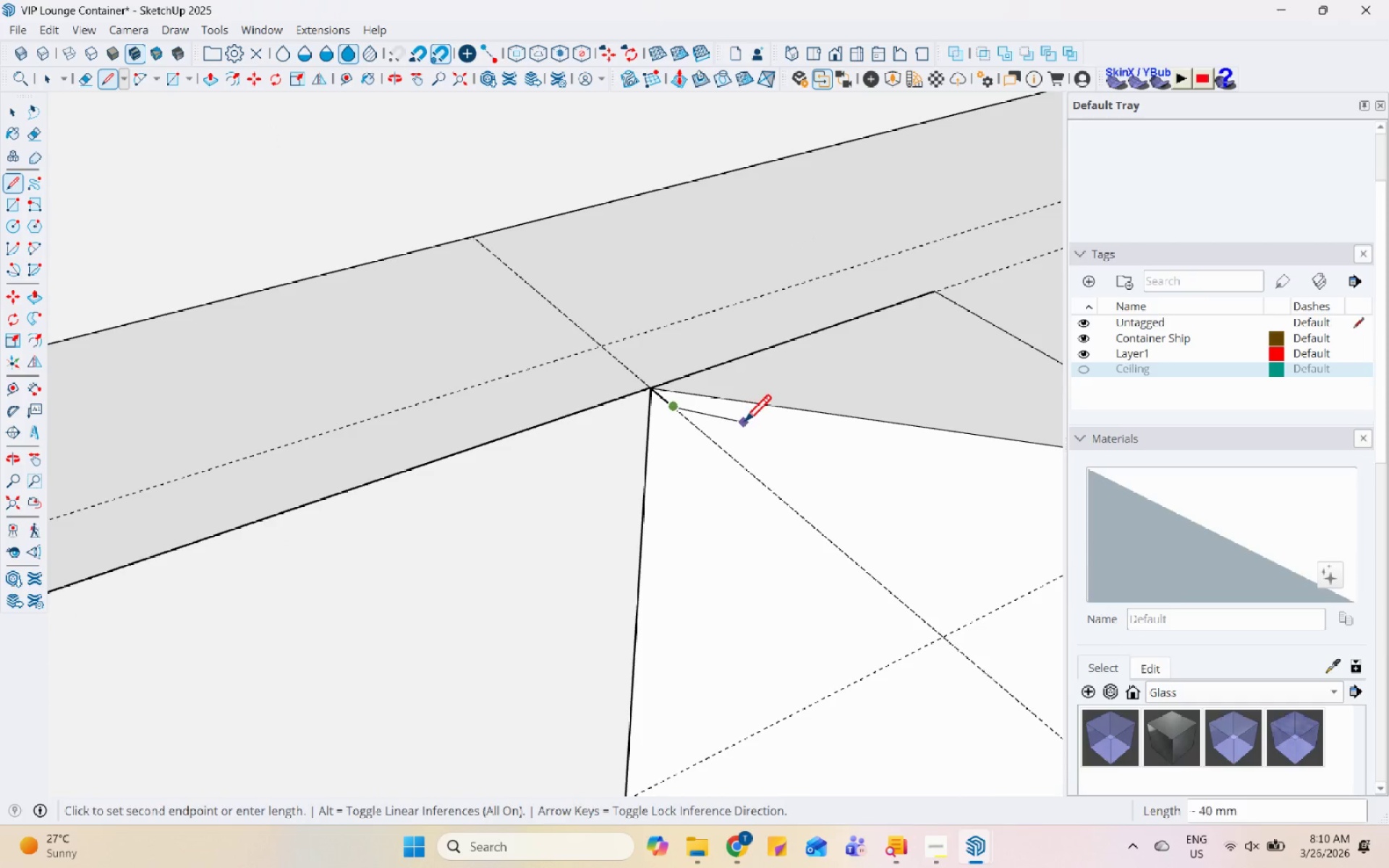 
scroll: coordinate [836, 392], scroll_direction: down, amount: 20.0
 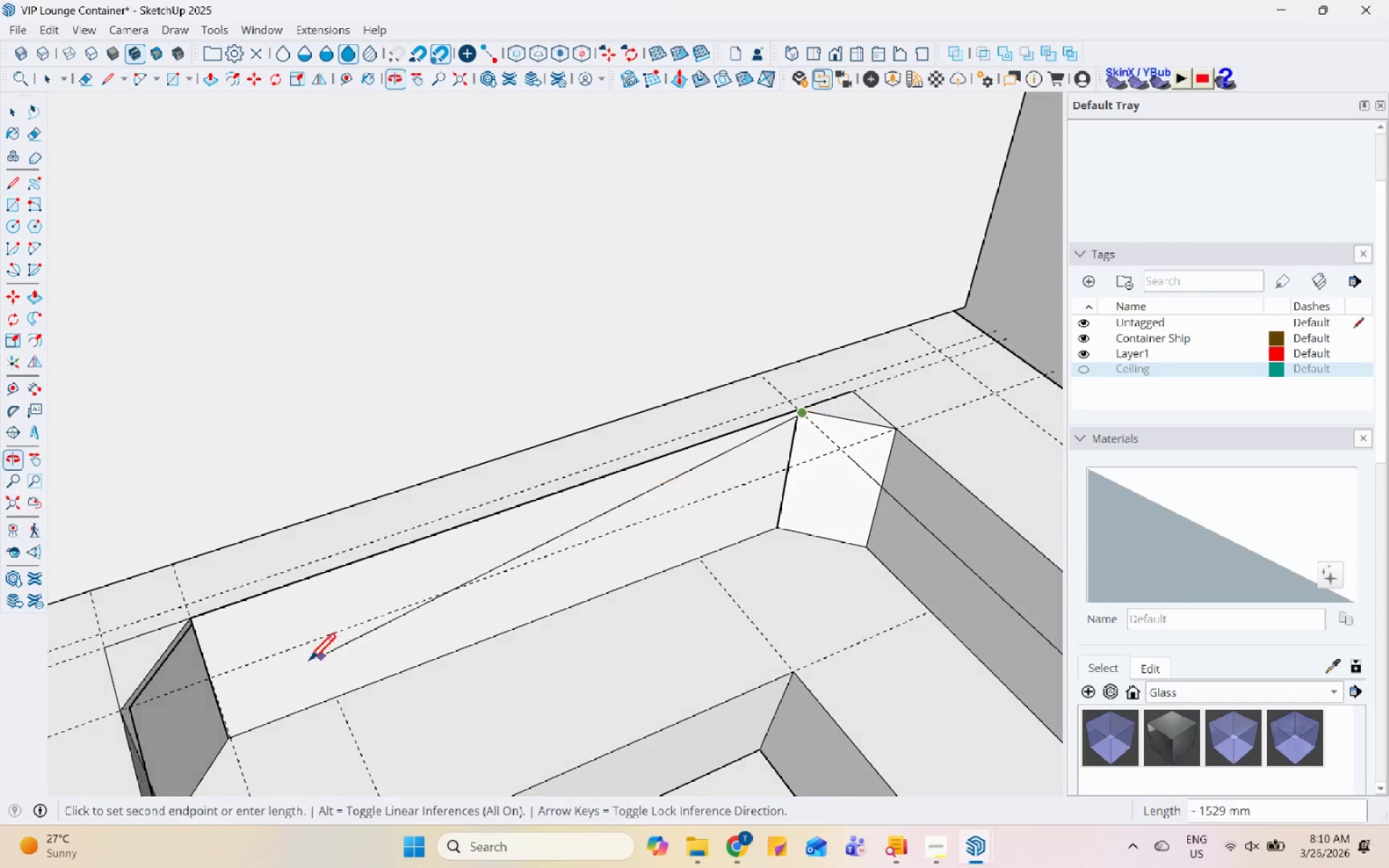 
scroll: coordinate [177, 626], scroll_direction: up, amount: 10.0
 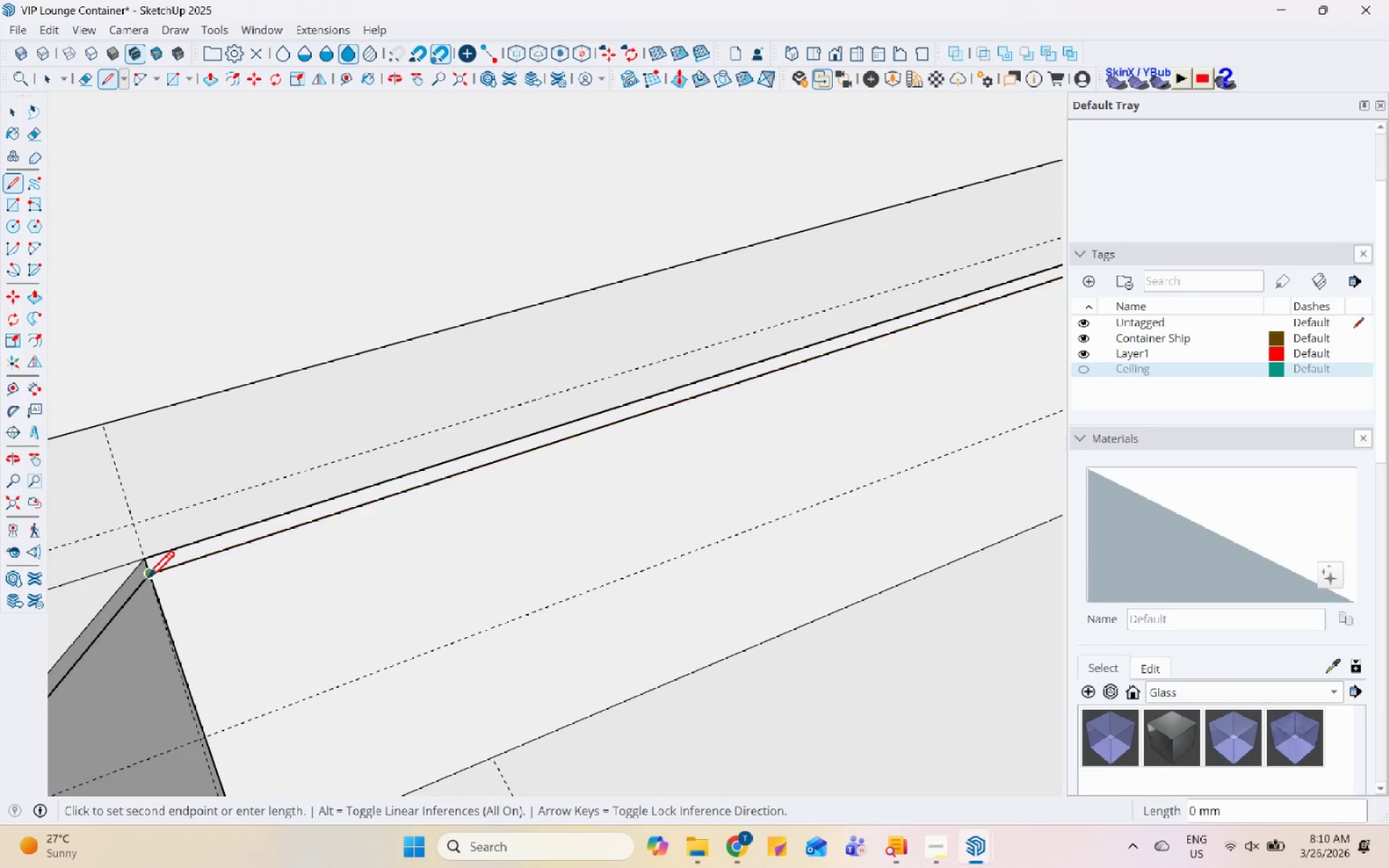 
scroll: coordinate [271, 492], scroll_direction: down, amount: 12.0
 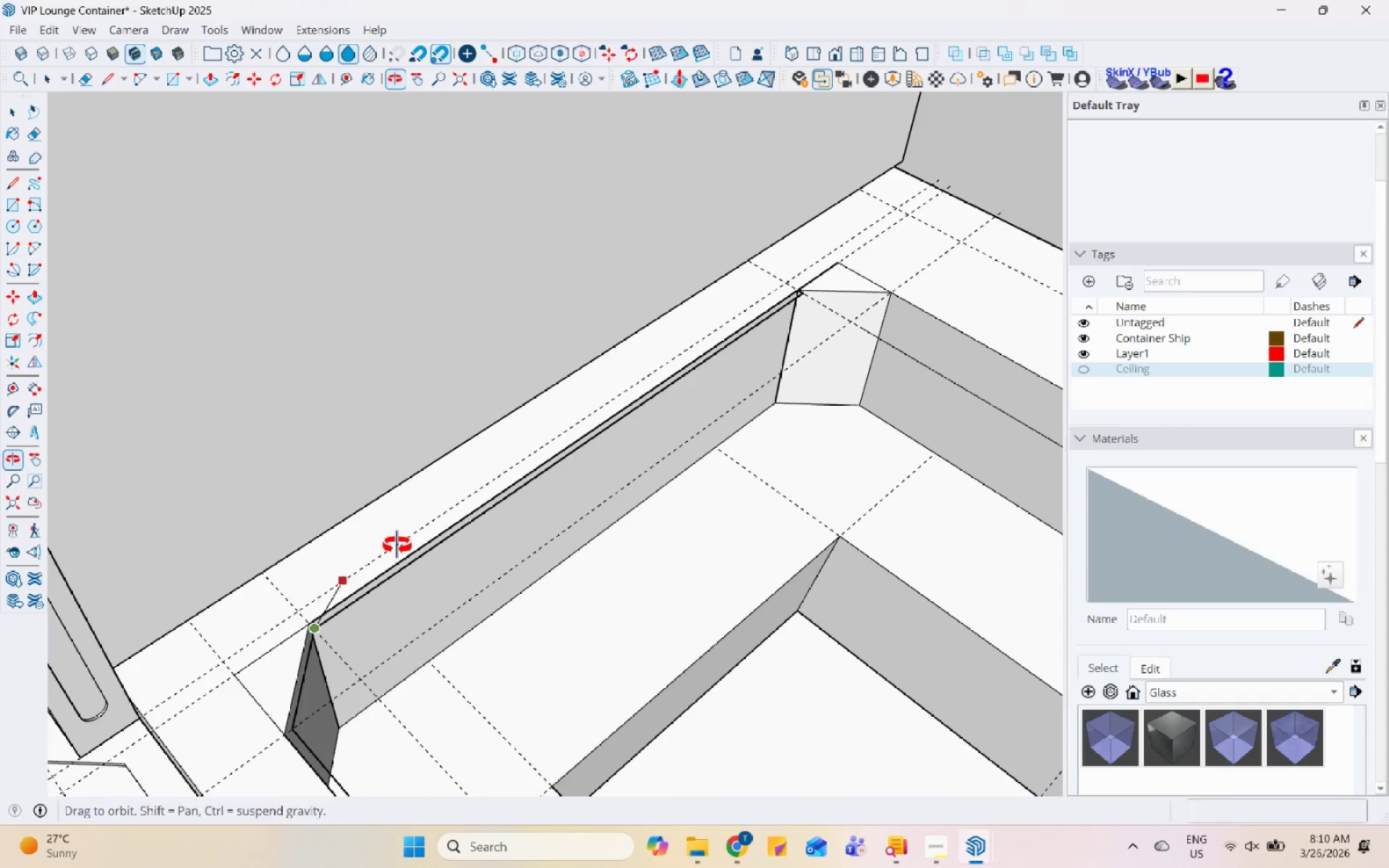 
key(Escape)
 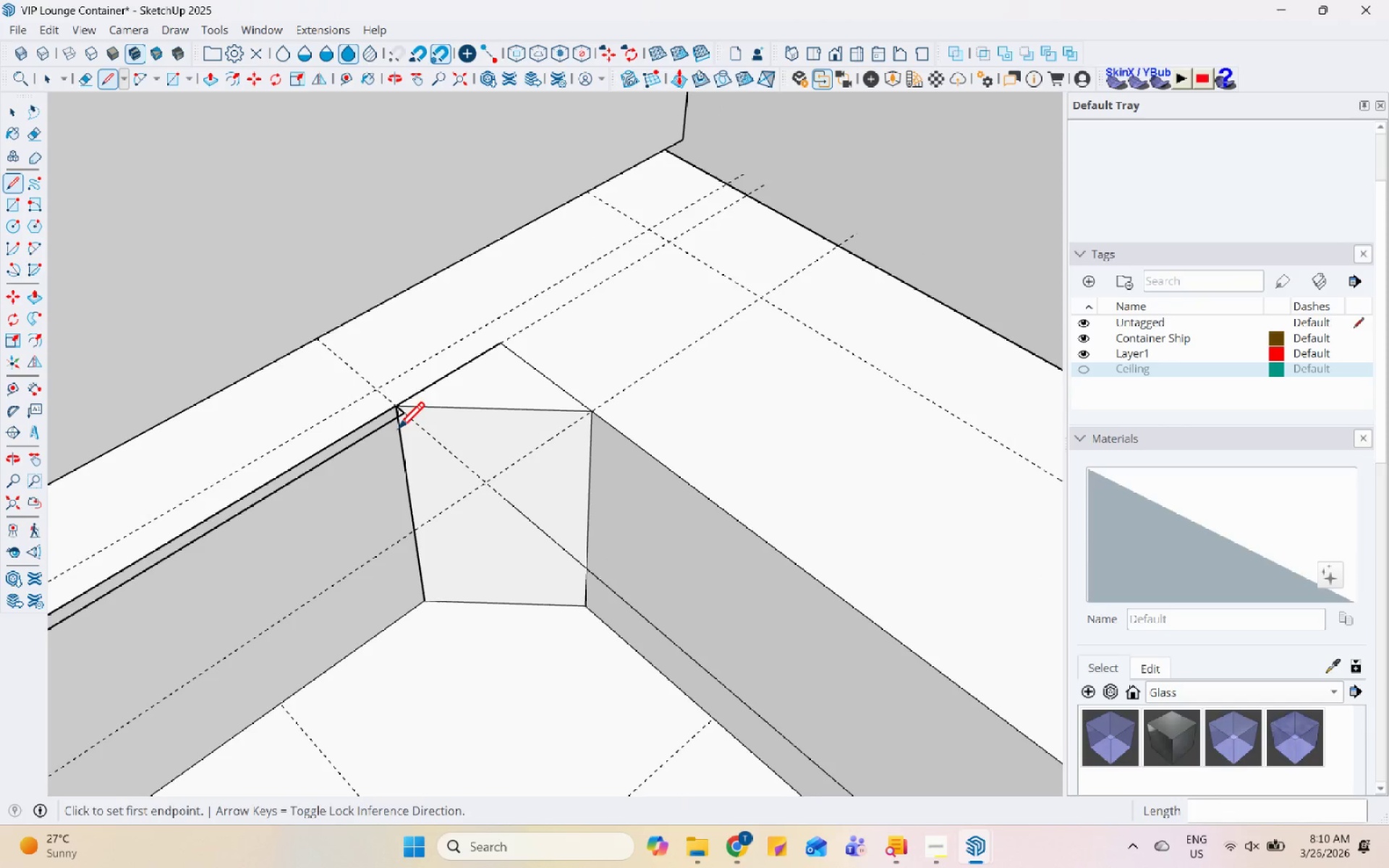 
scroll: coordinate [496, 431], scroll_direction: up, amount: 6.0
 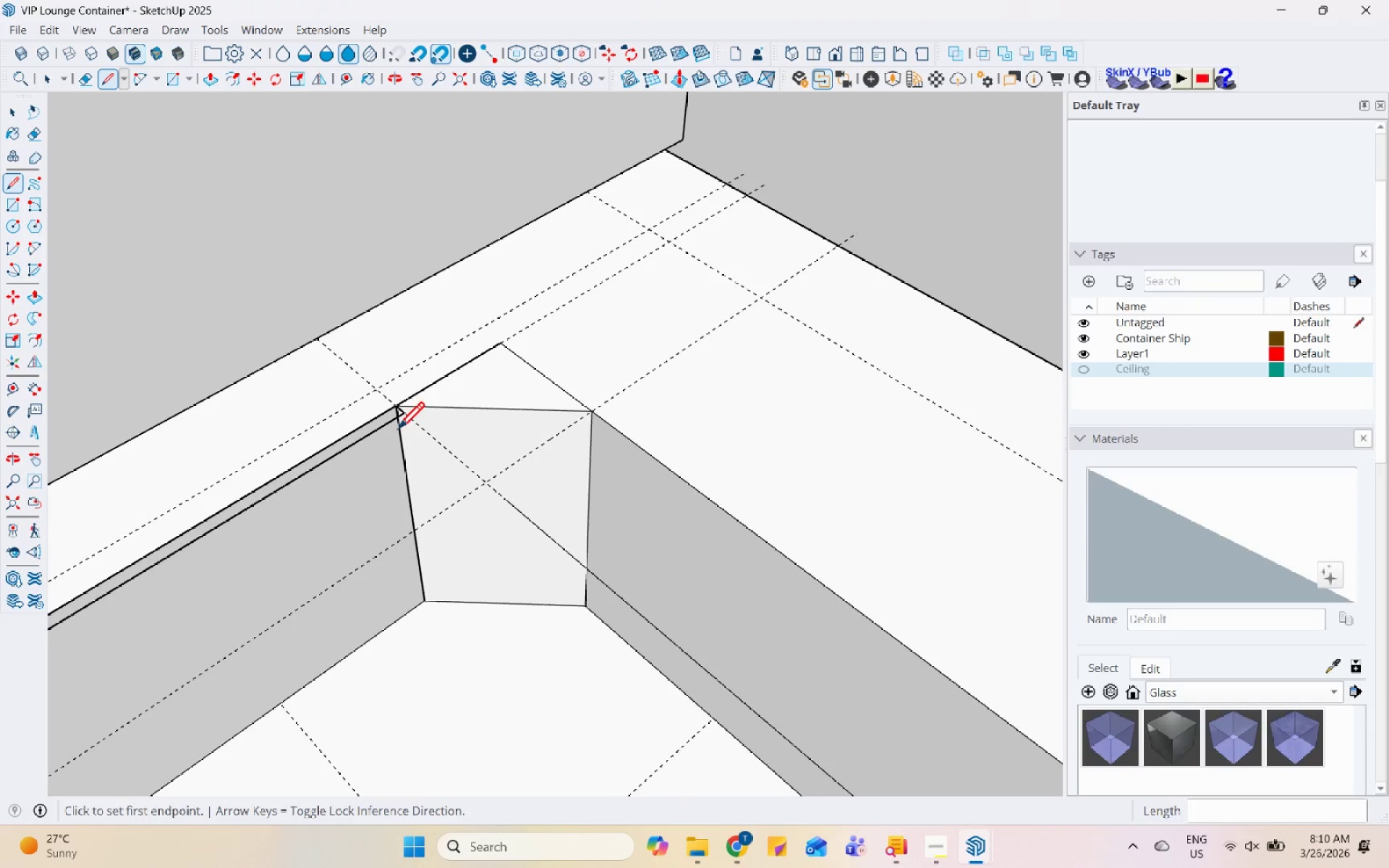 
left_click([404, 412])
 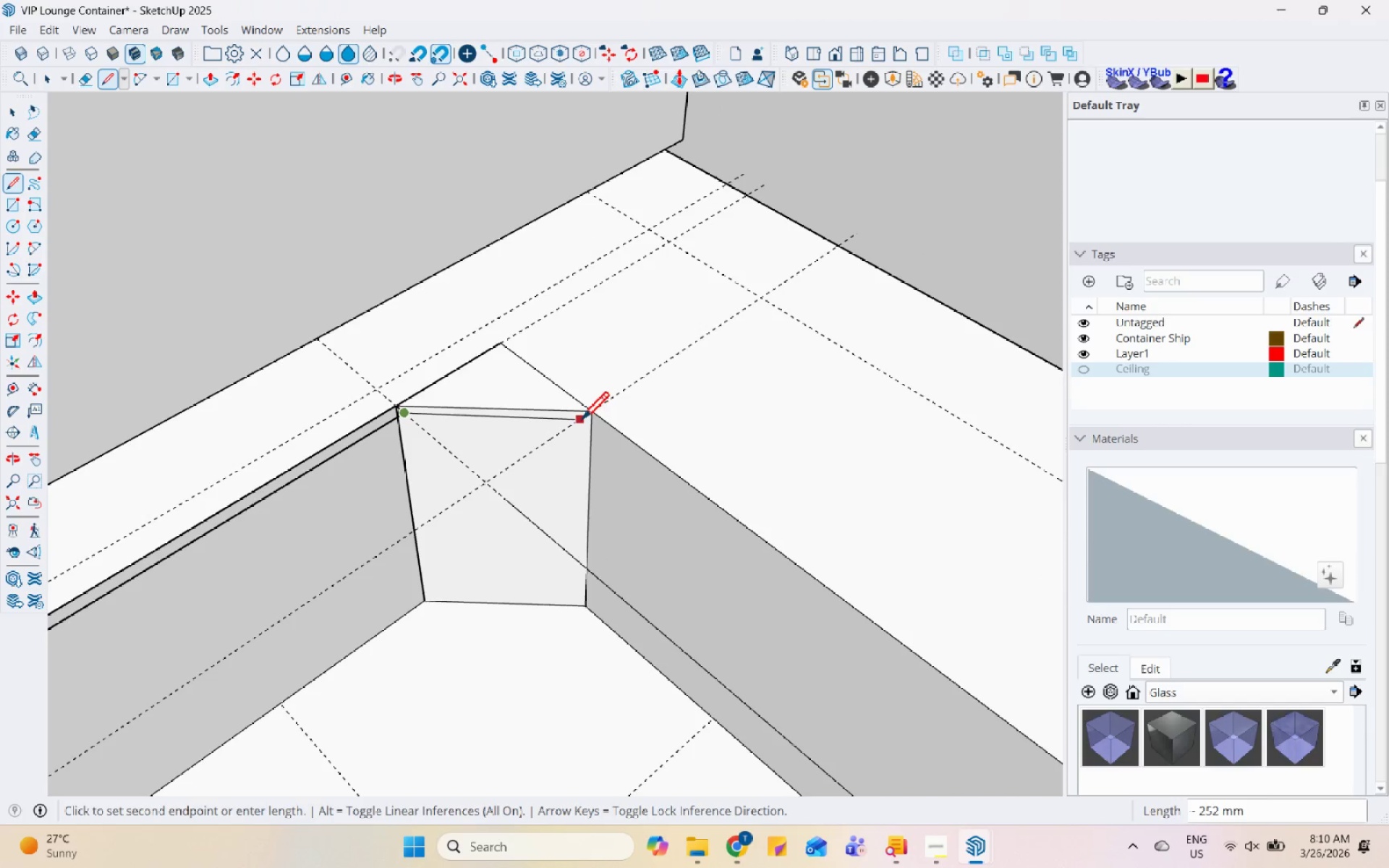 
key(Escape)
 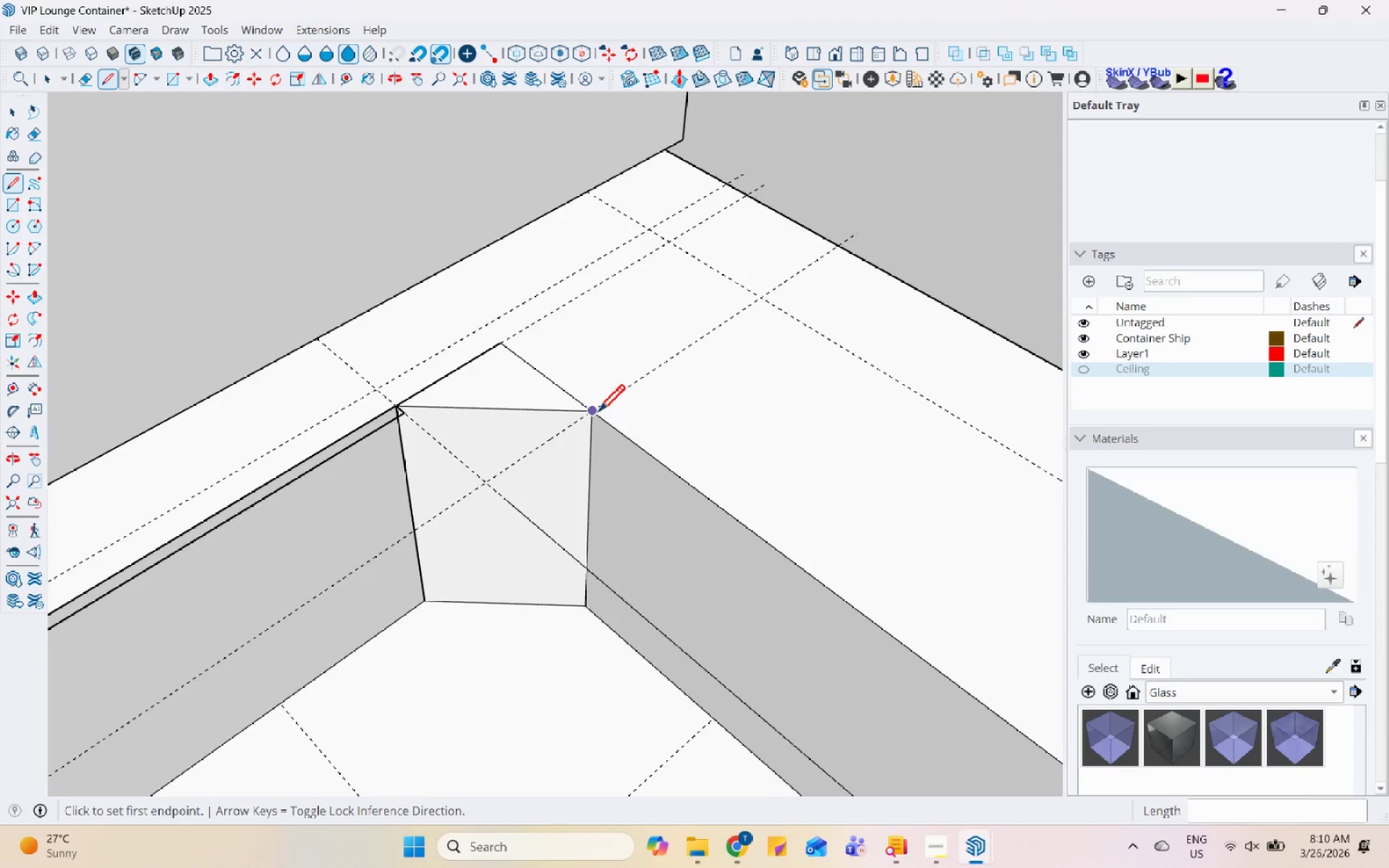 
scroll: coordinate [598, 414], scroll_direction: up, amount: 9.0
 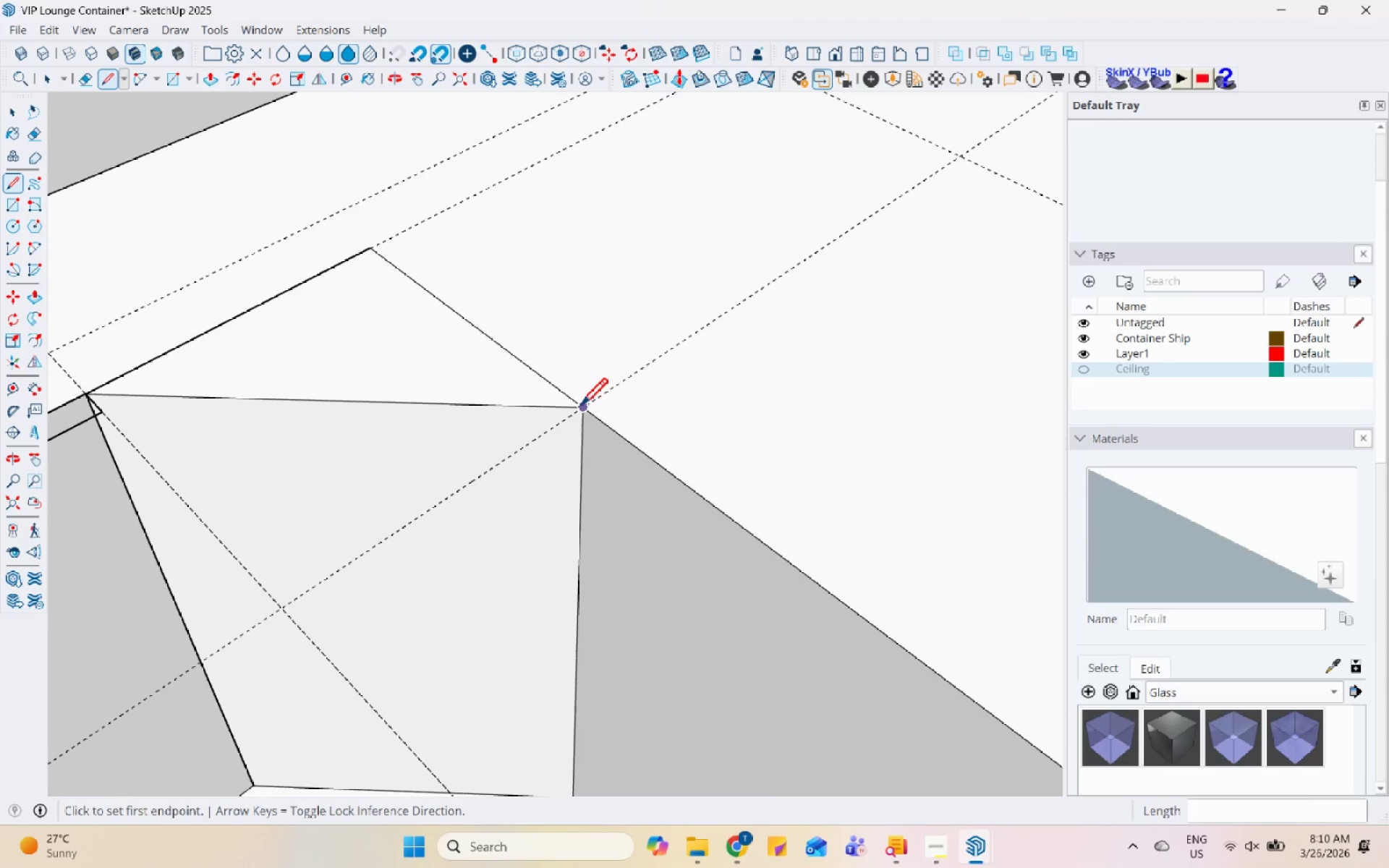 
left_click_drag(start_coordinate=[585, 407], to_coordinate=[562, 425])
 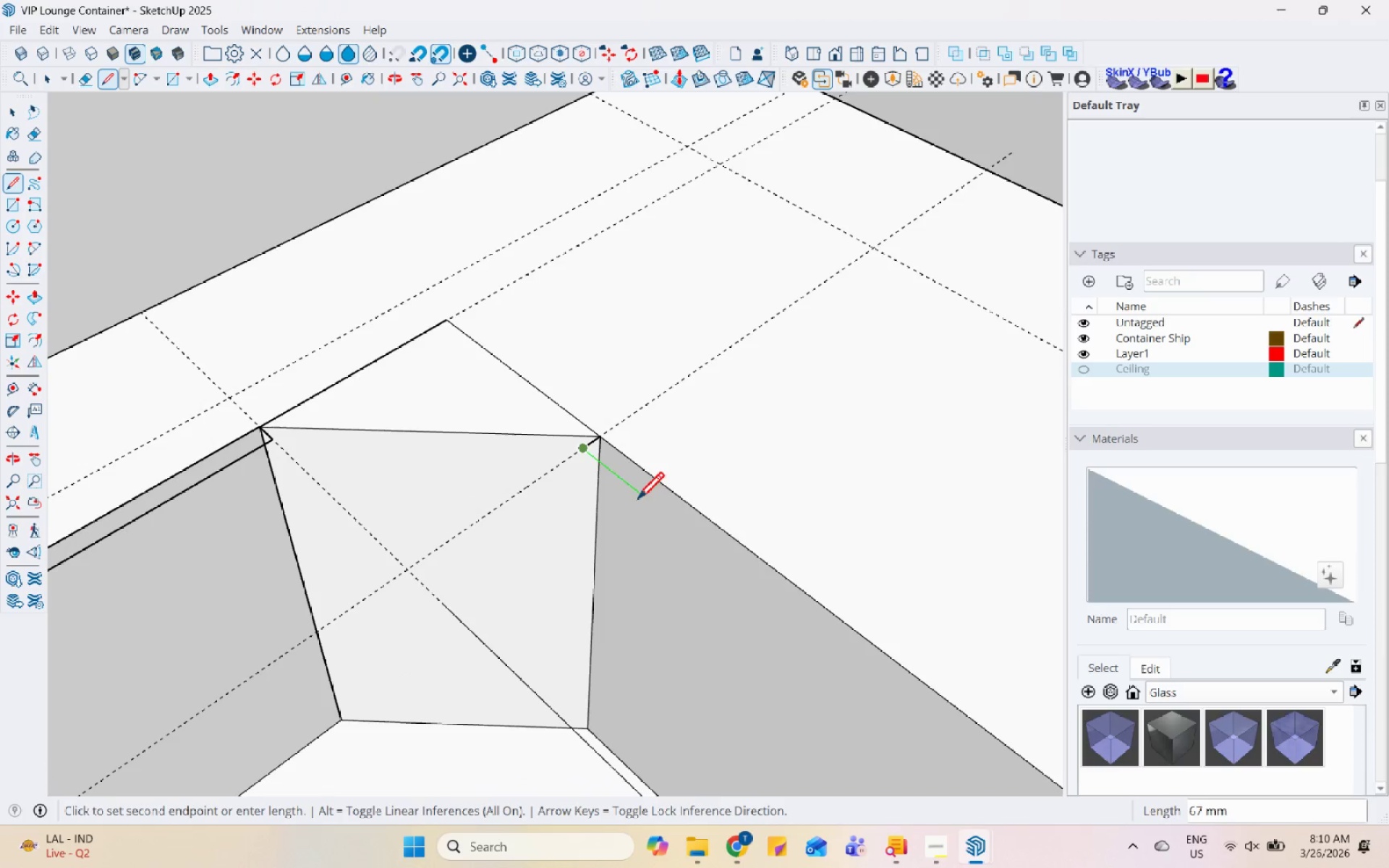 
left_click([562, 425])
 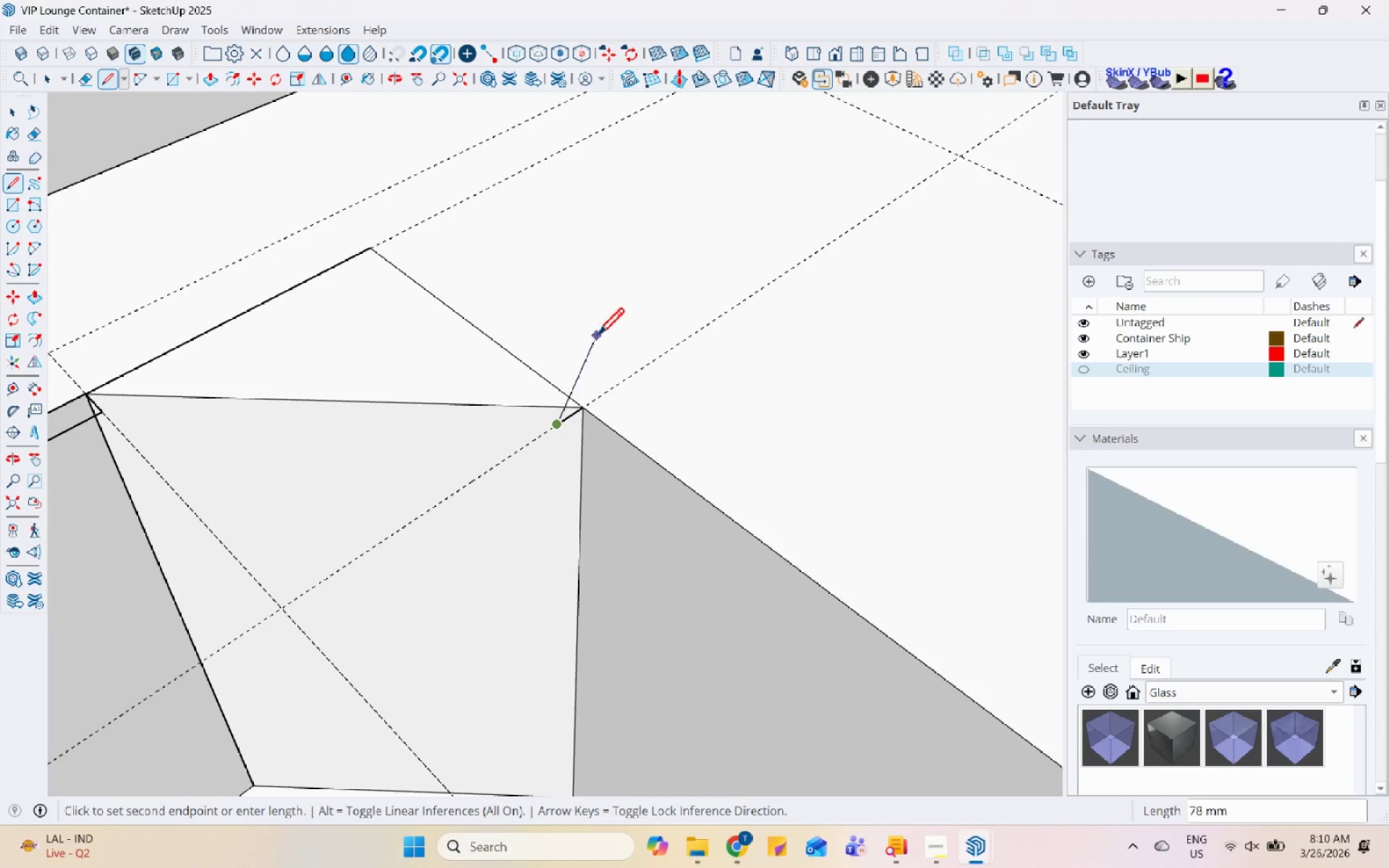 
scroll: coordinate [297, 426], scroll_direction: down, amount: 2.0
 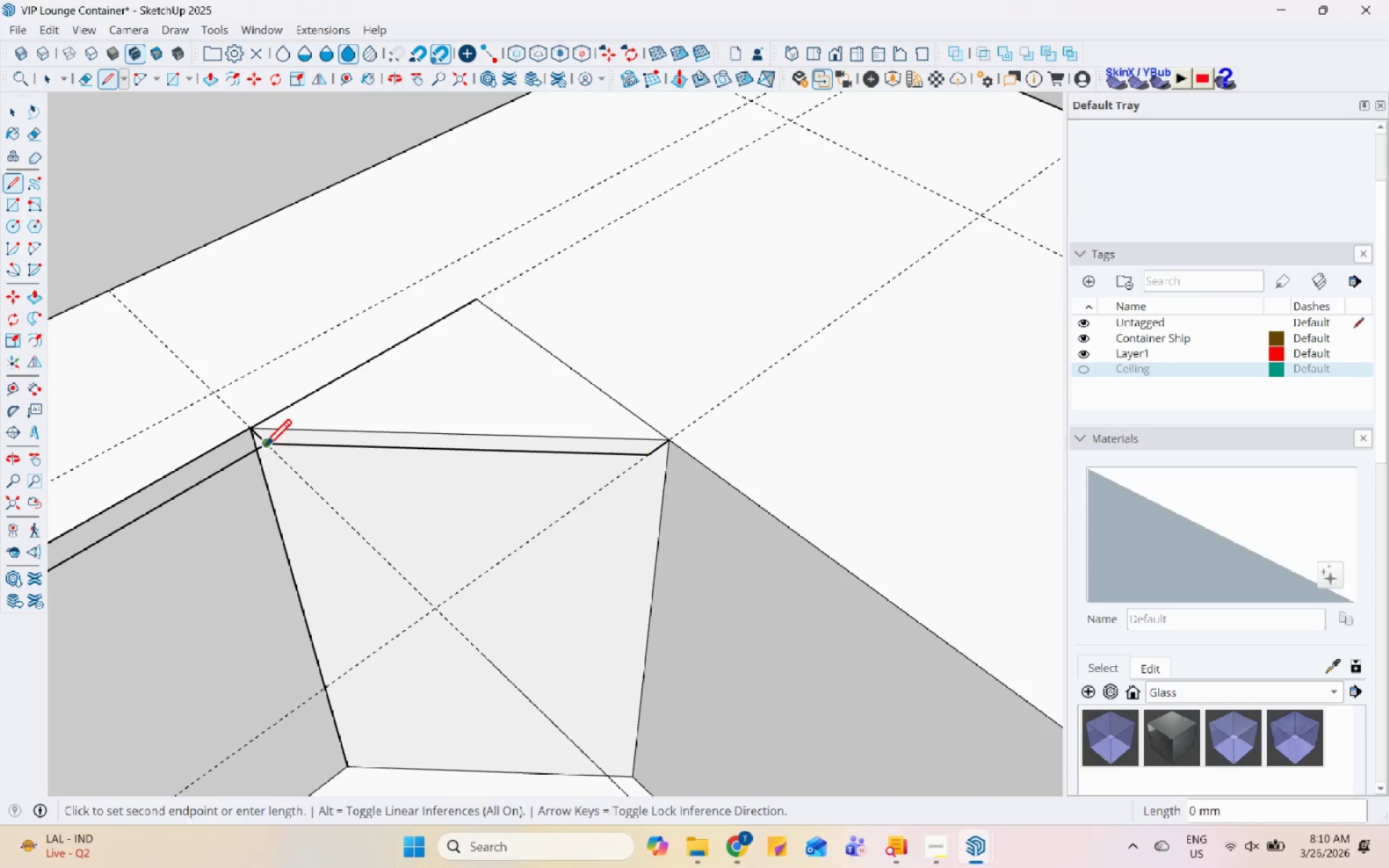 
key(Escape)
 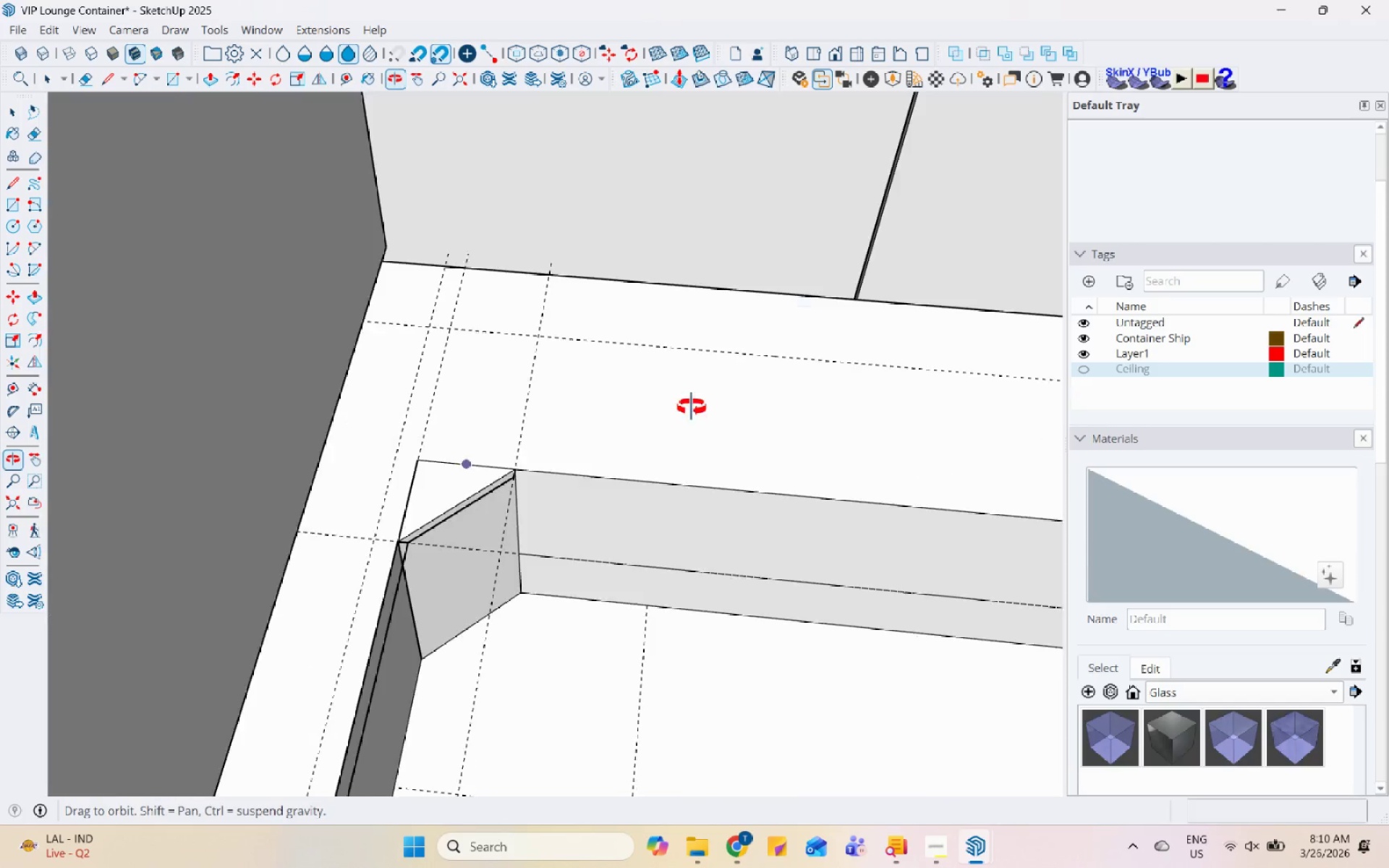 
scroll: coordinate [292, 375], scroll_direction: down, amount: 12.0
 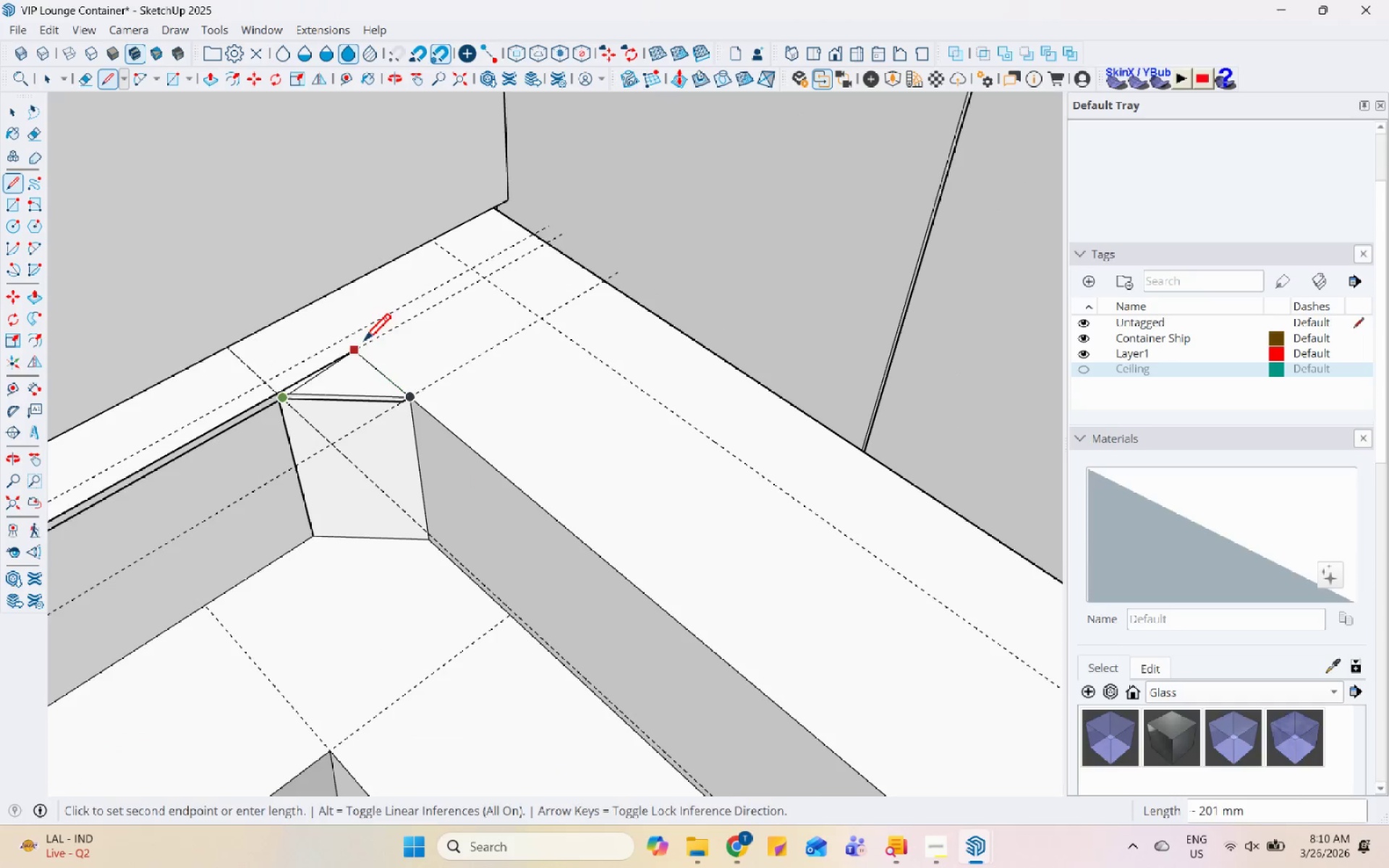 
scroll: coordinate [519, 459], scroll_direction: up, amount: 13.0
 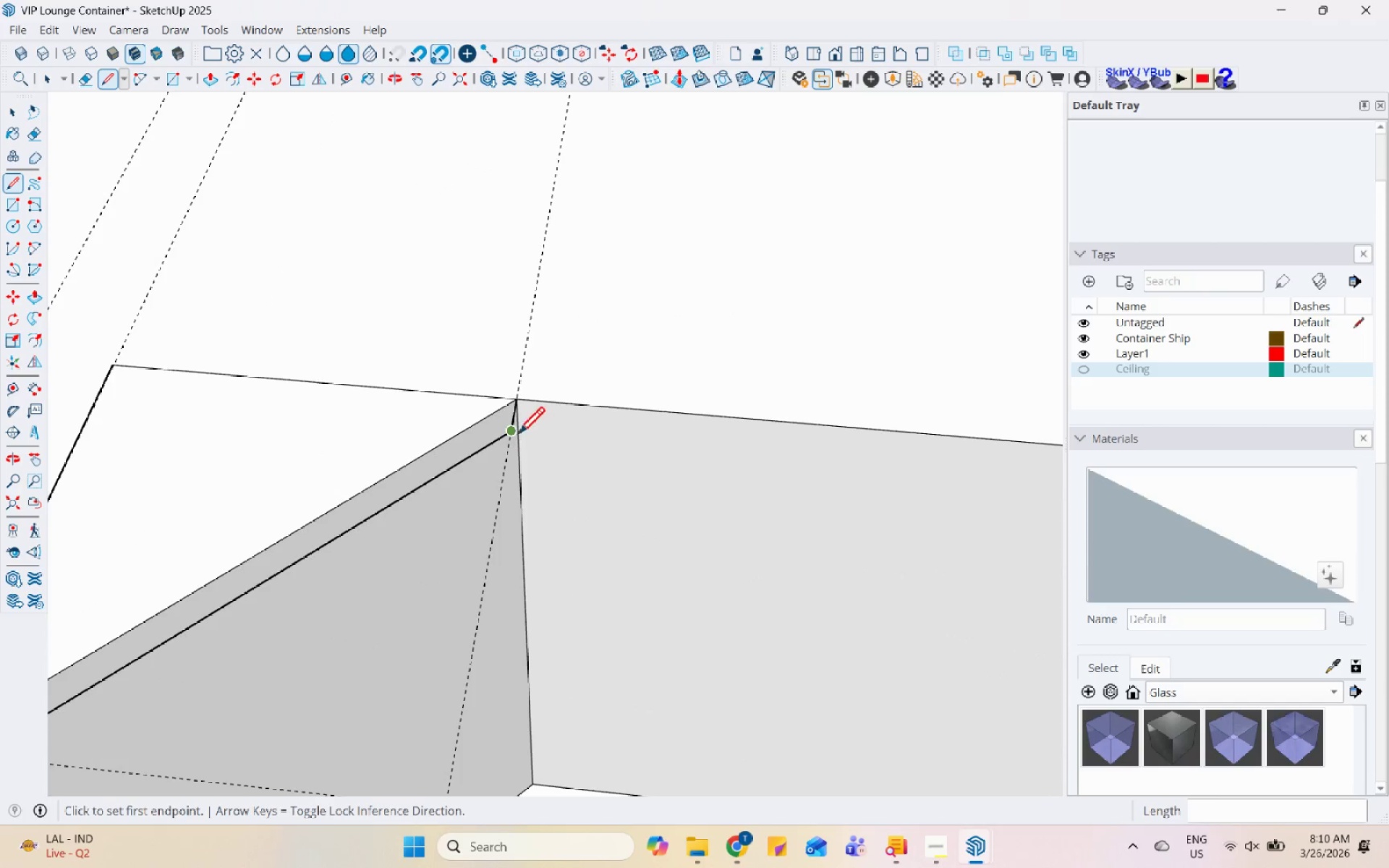 
left_click([514, 433])
 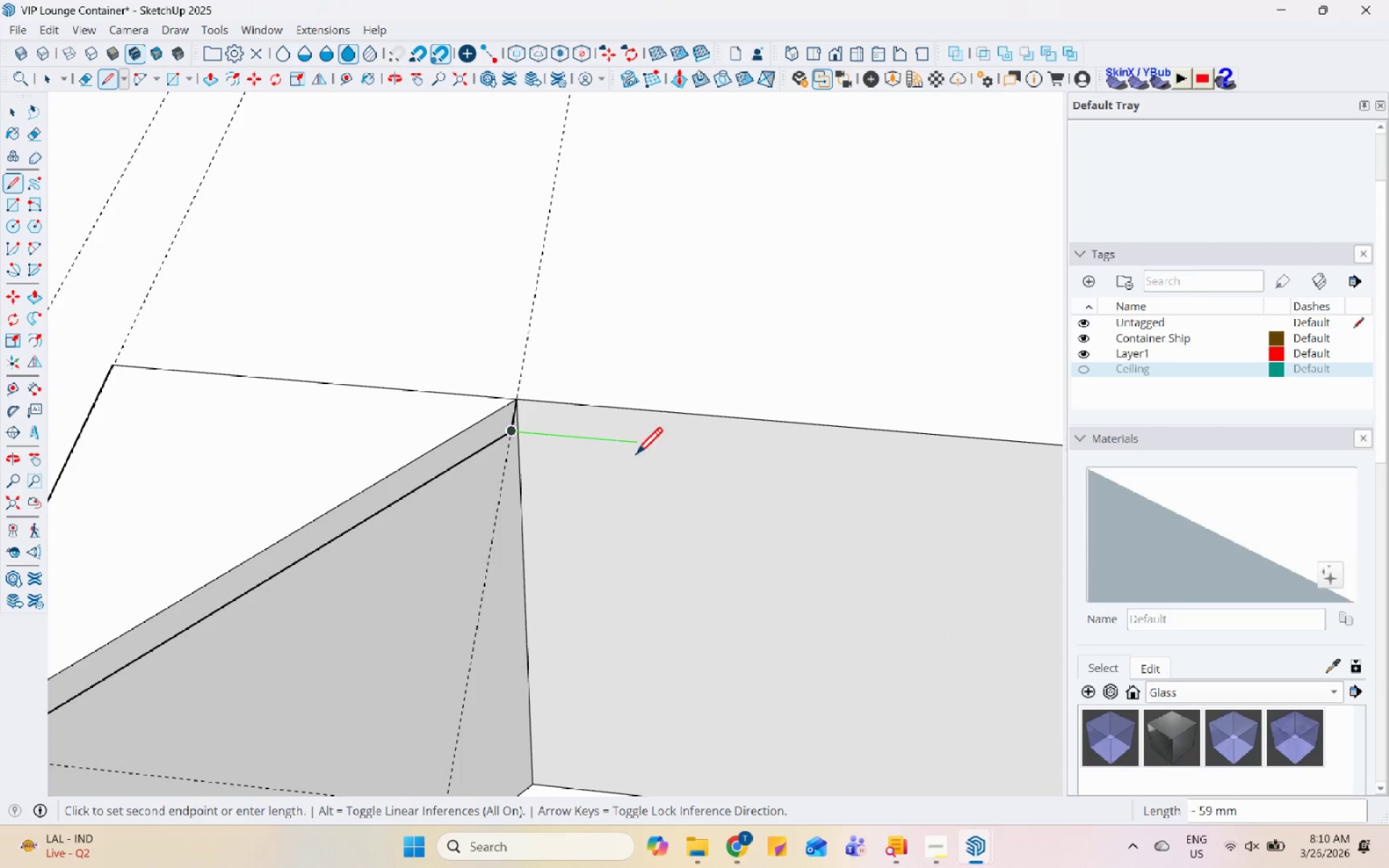 
scroll: coordinate [379, 450], scroll_direction: down, amount: 24.0
 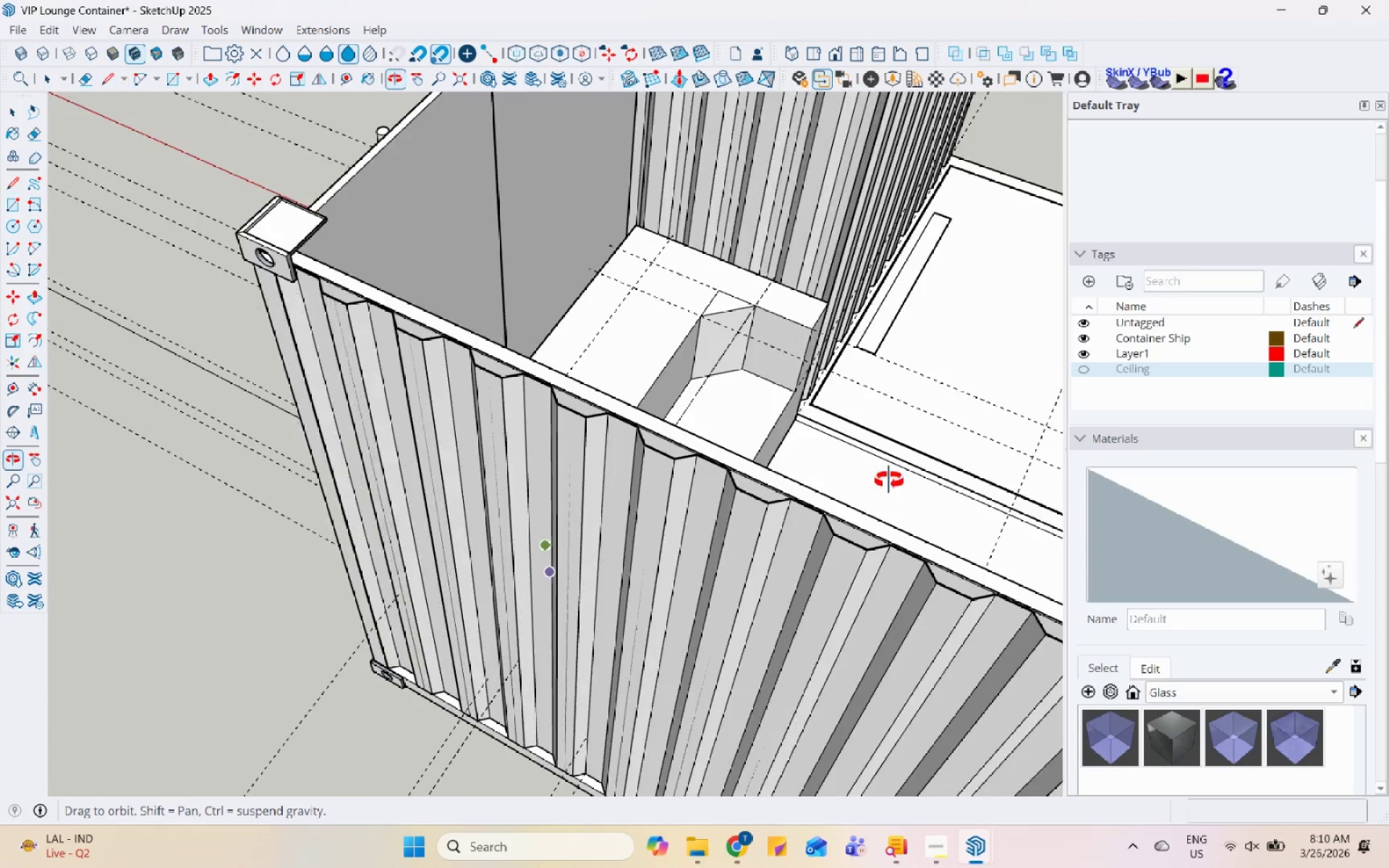 
scroll: coordinate [721, 375], scroll_direction: up, amount: 17.0
 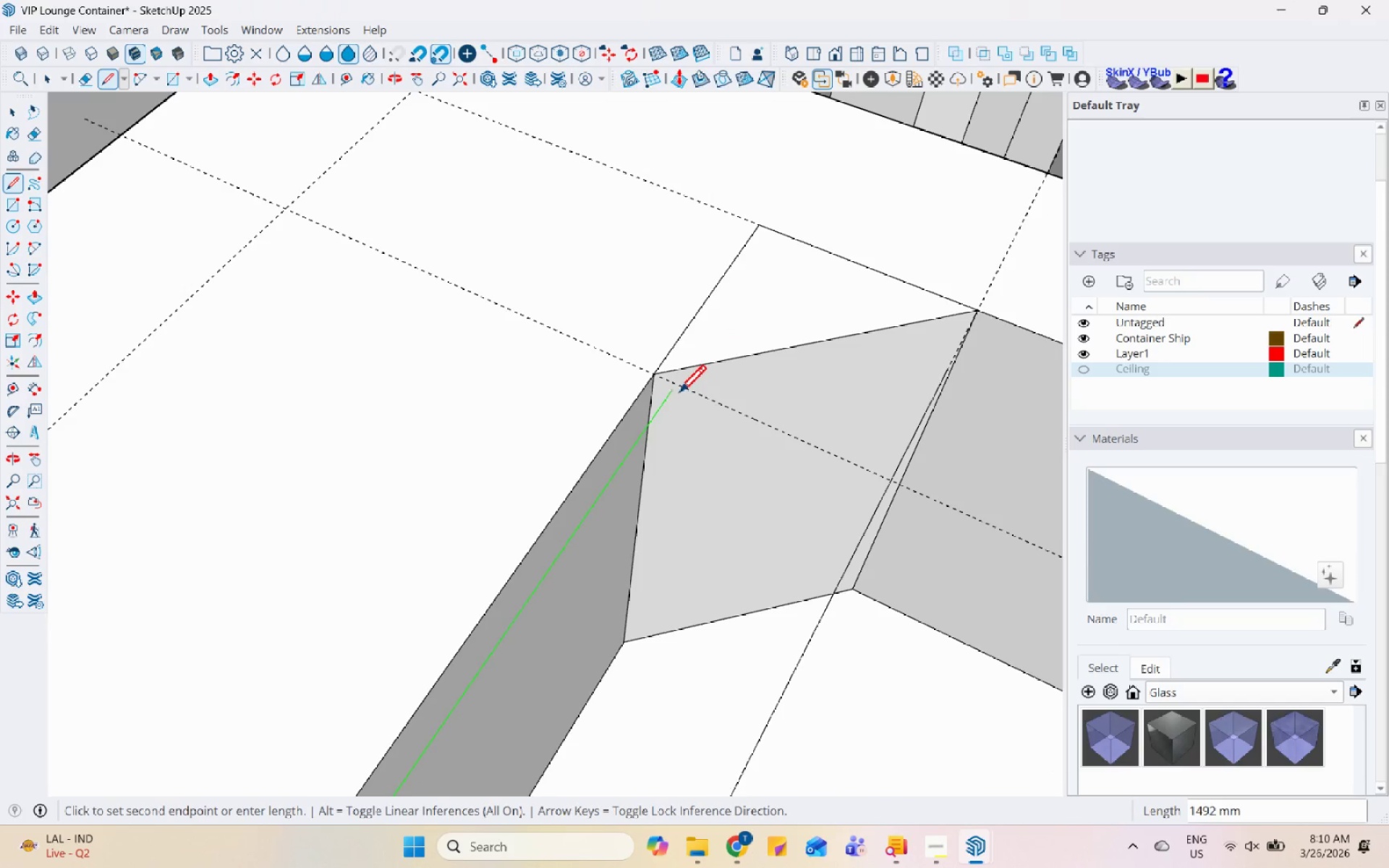 
left_click([679, 390])
 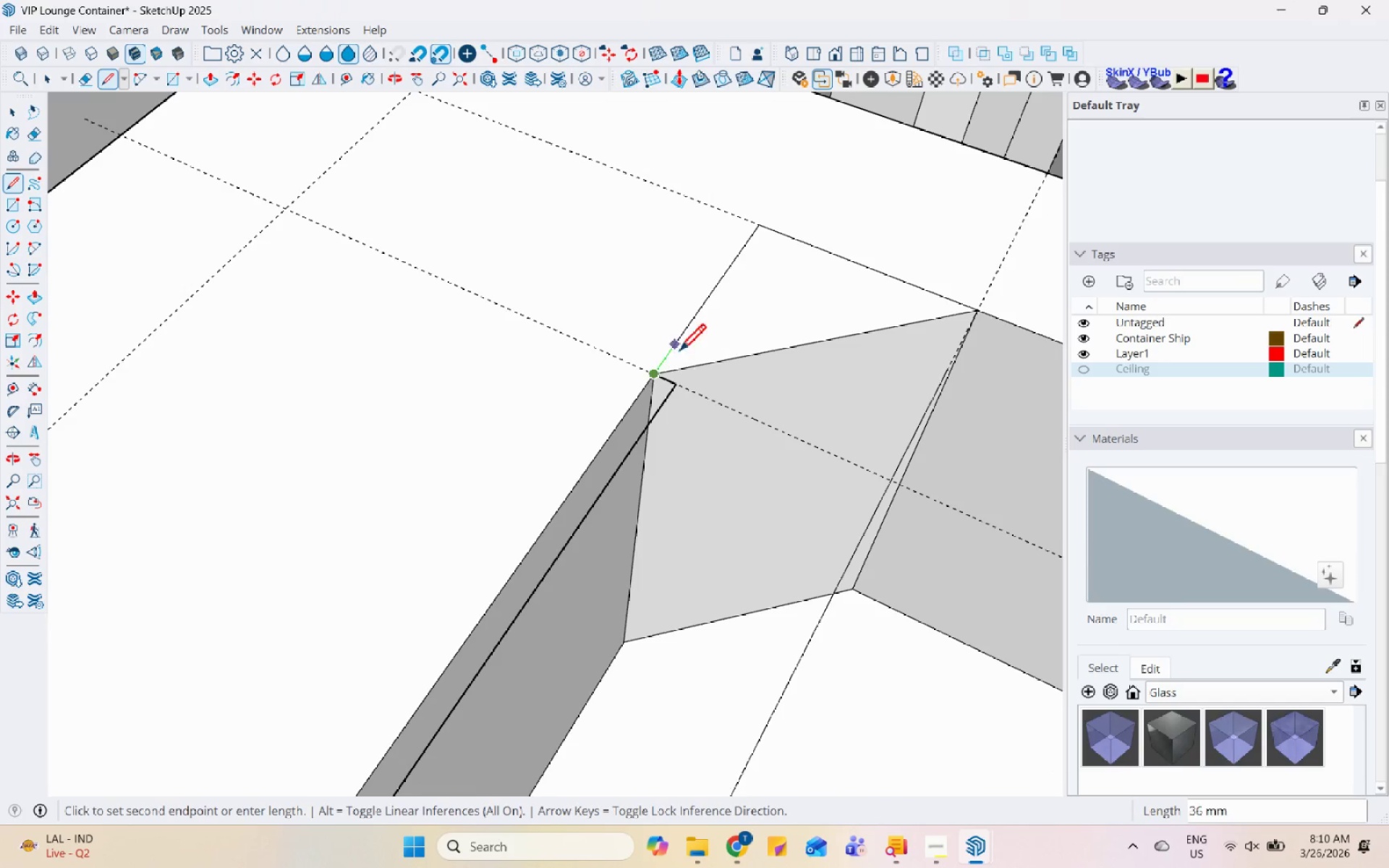 
key(Escape)
 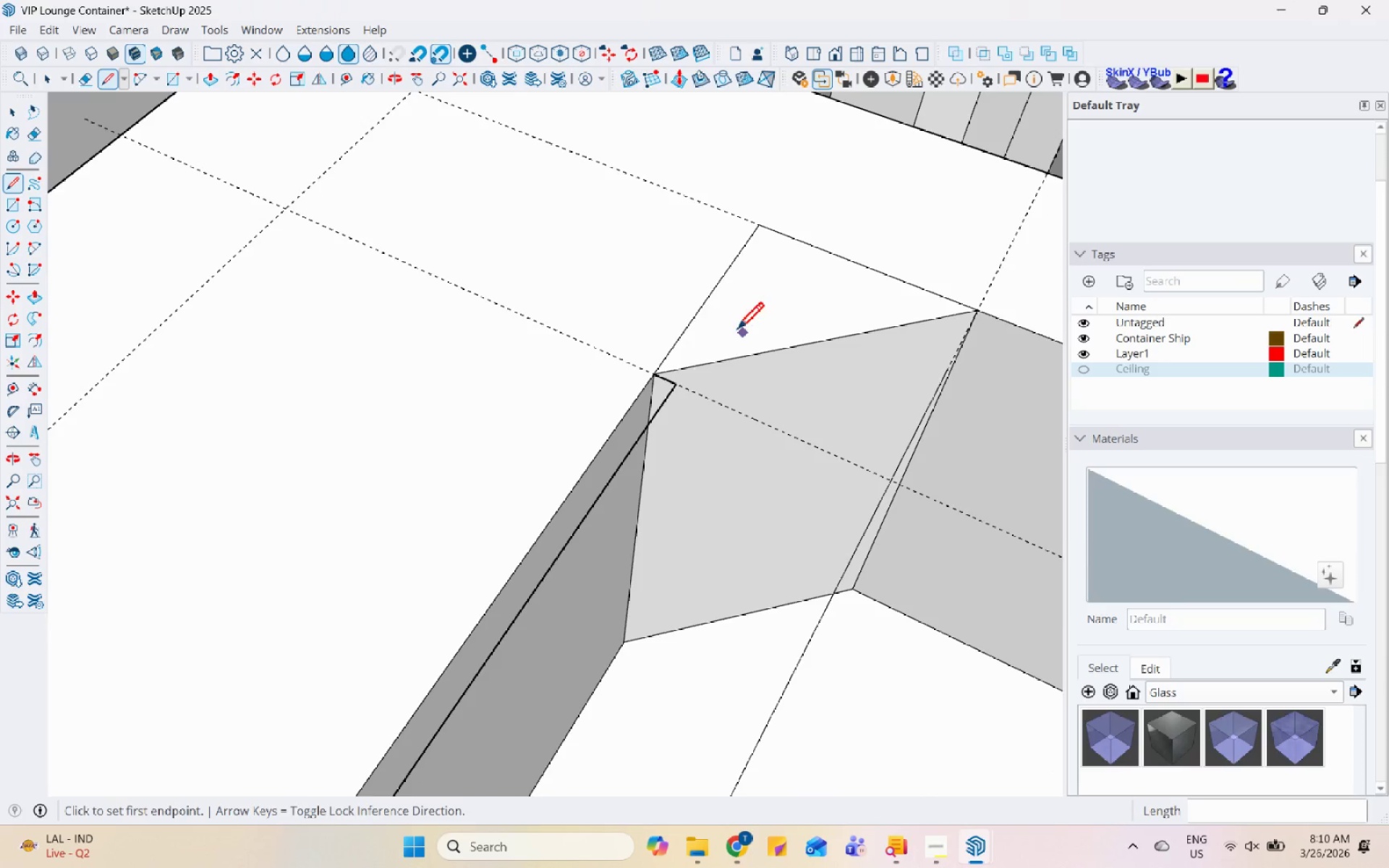 
scroll: coordinate [698, 373], scroll_direction: none, amount: 0.0
 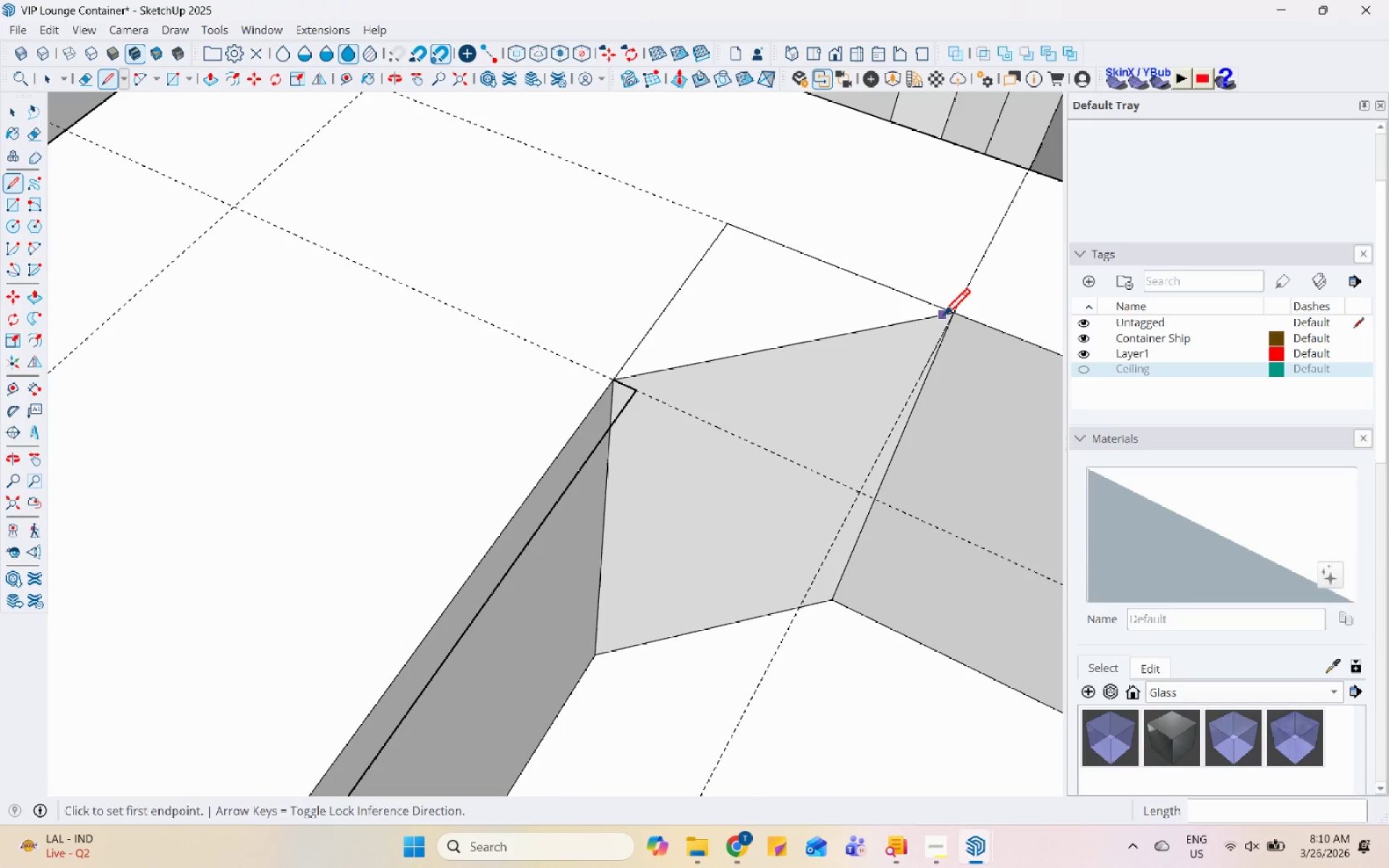 
scroll: coordinate [922, 346], scroll_direction: up, amount: 4.0
 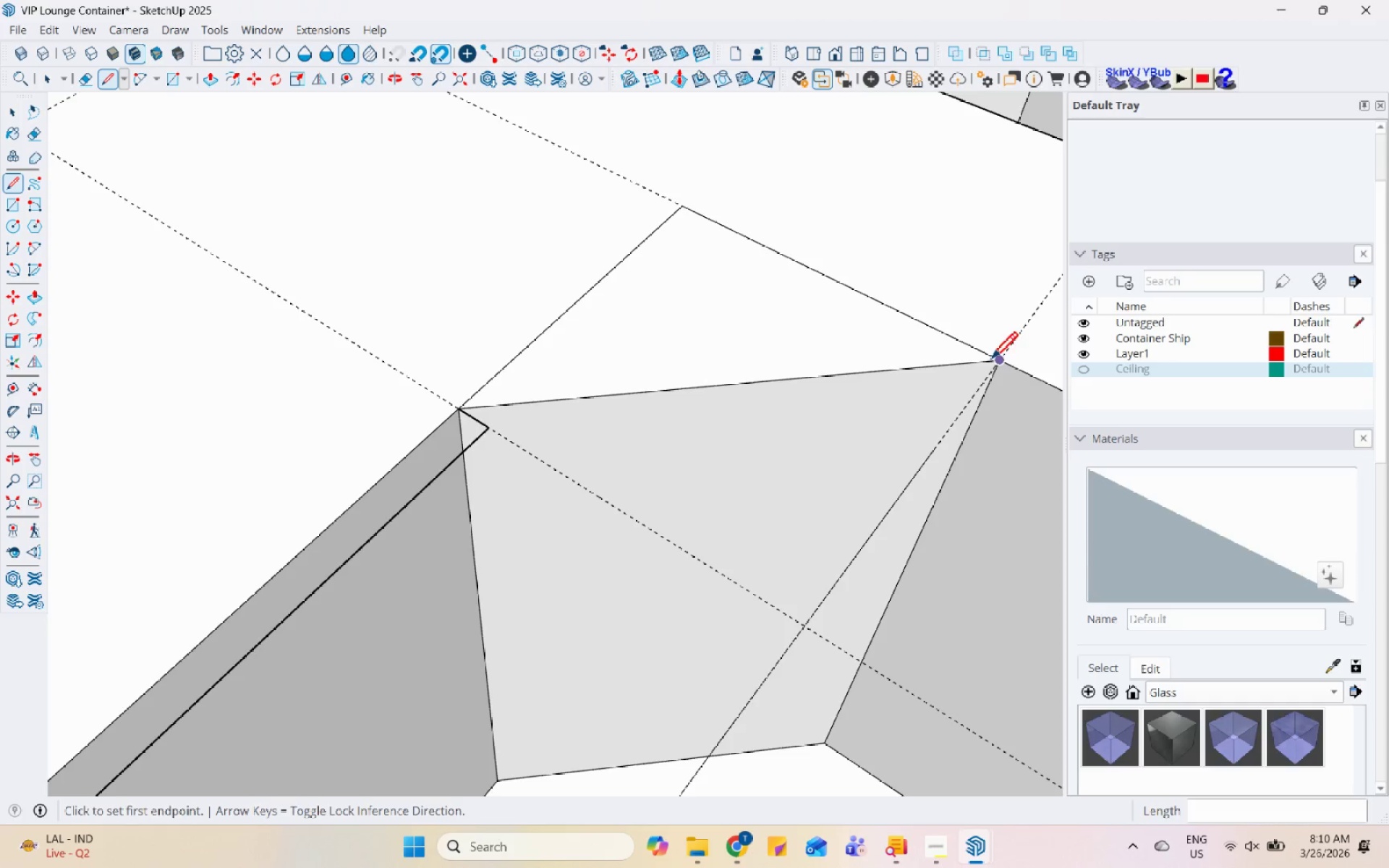 
left_click([1003, 361])
 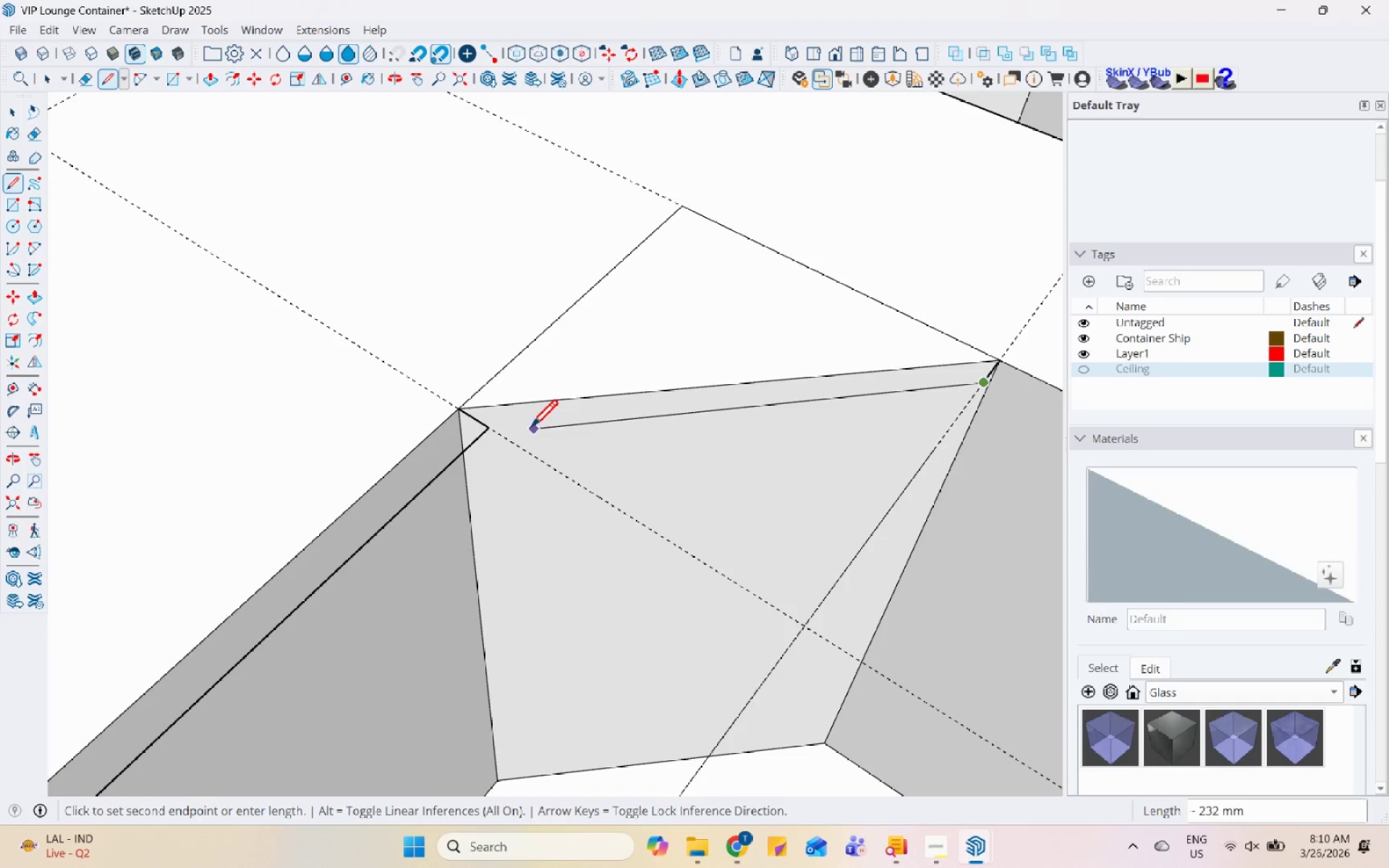 
scroll: coordinate [529, 364], scroll_direction: down, amount: 12.0
 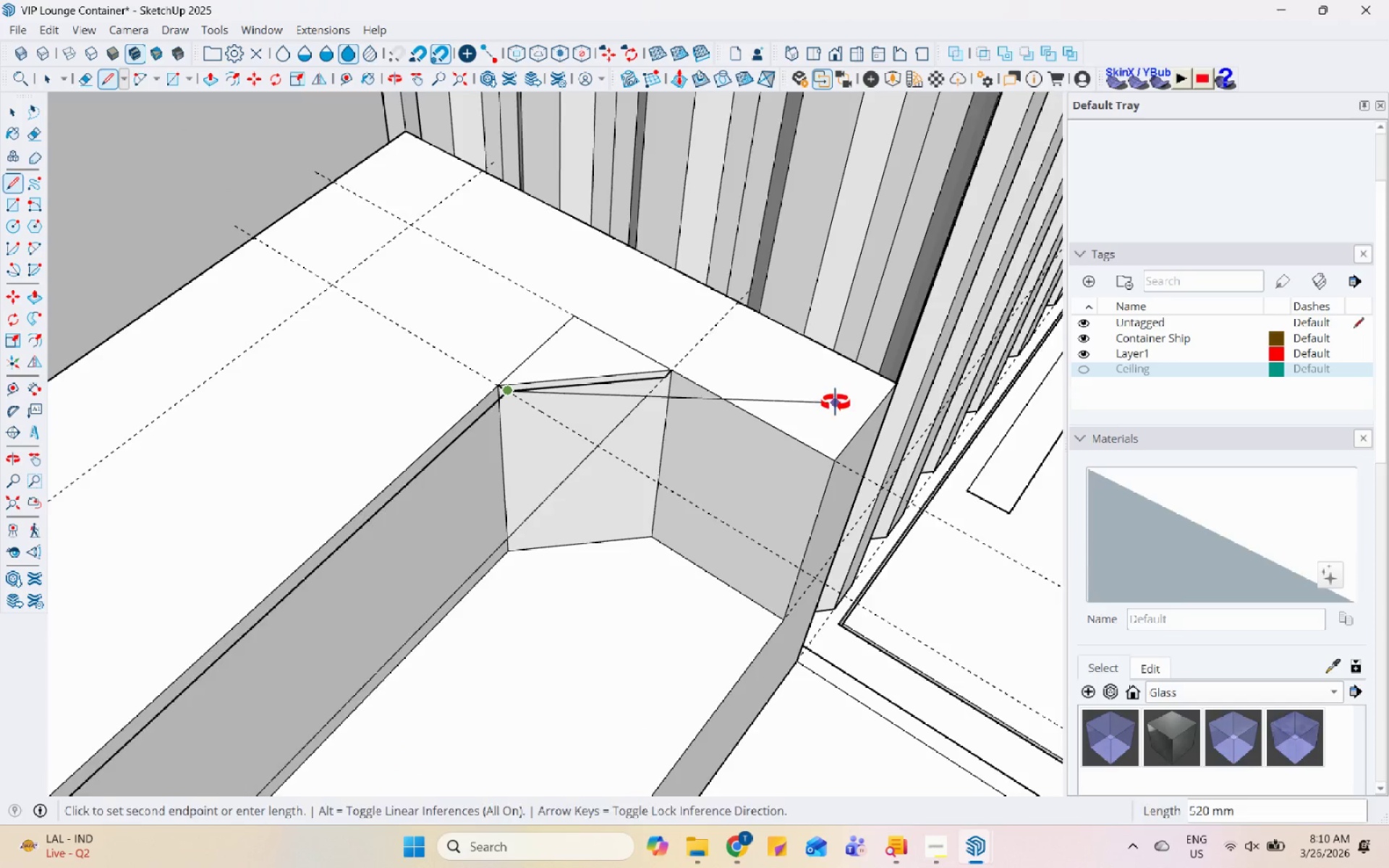 
key(Escape)
 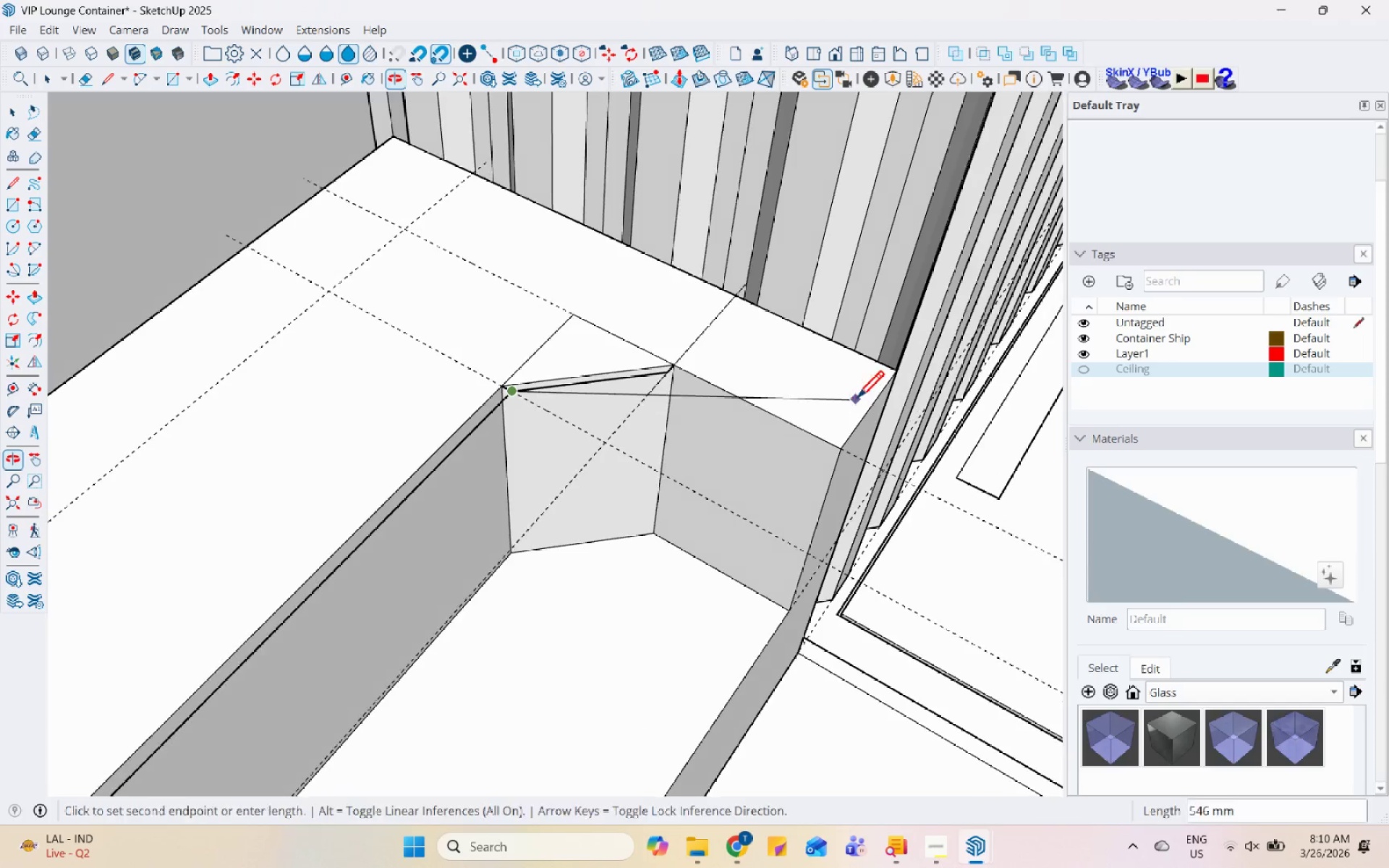 
scroll: coordinate [847, 458], scroll_direction: up, amount: 5.0
 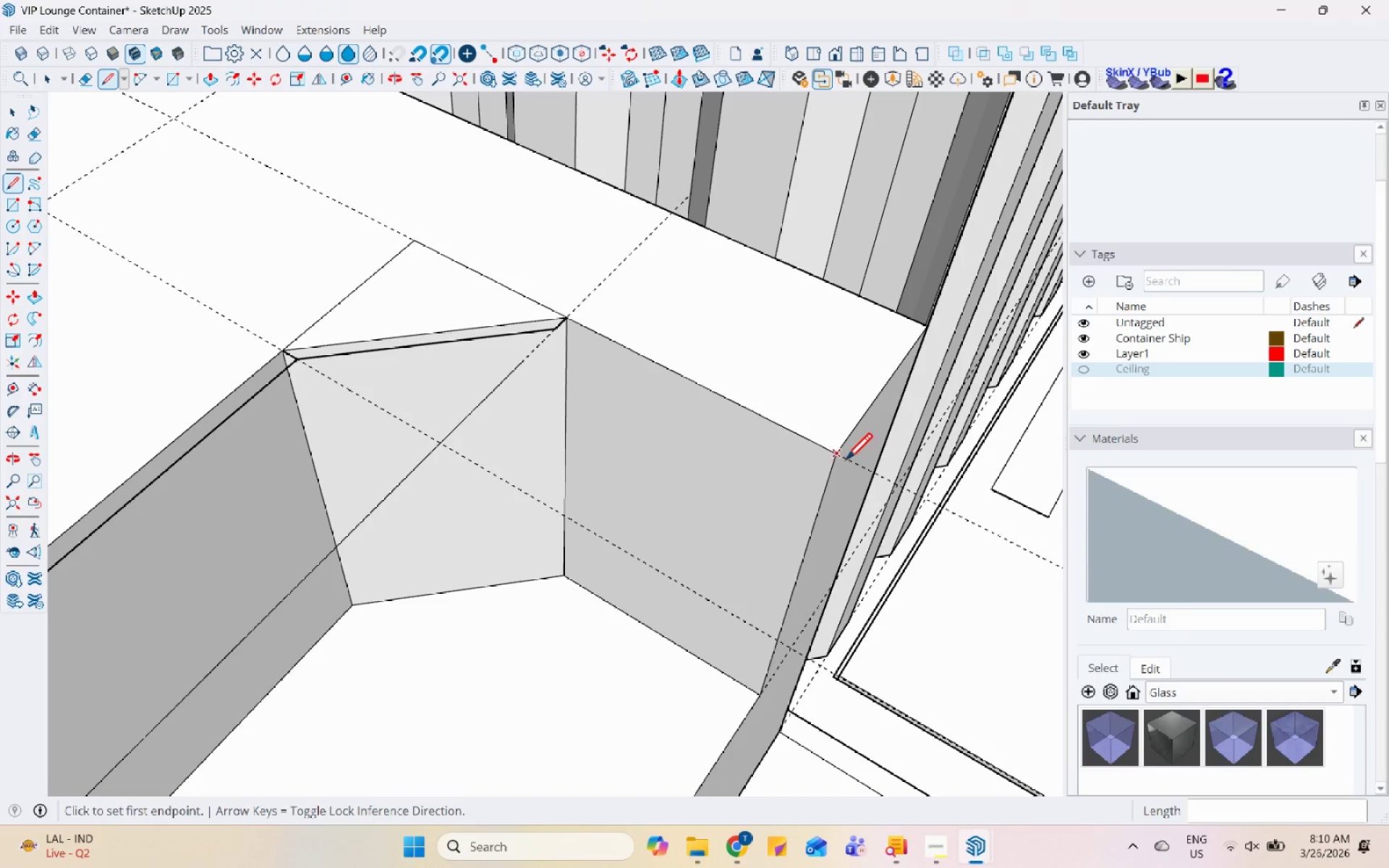 
left_click([833, 461])
 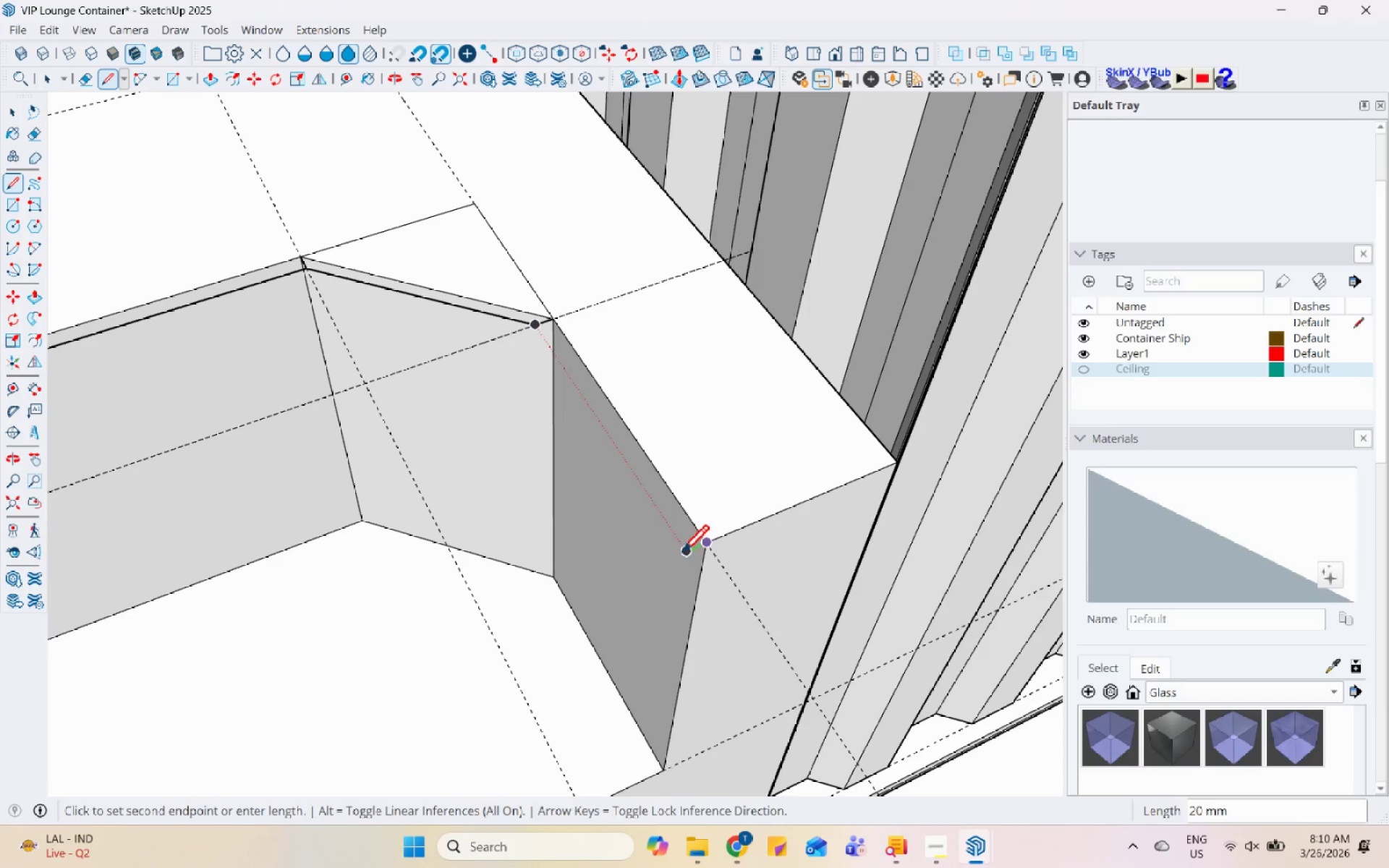 
wait(5.17)
 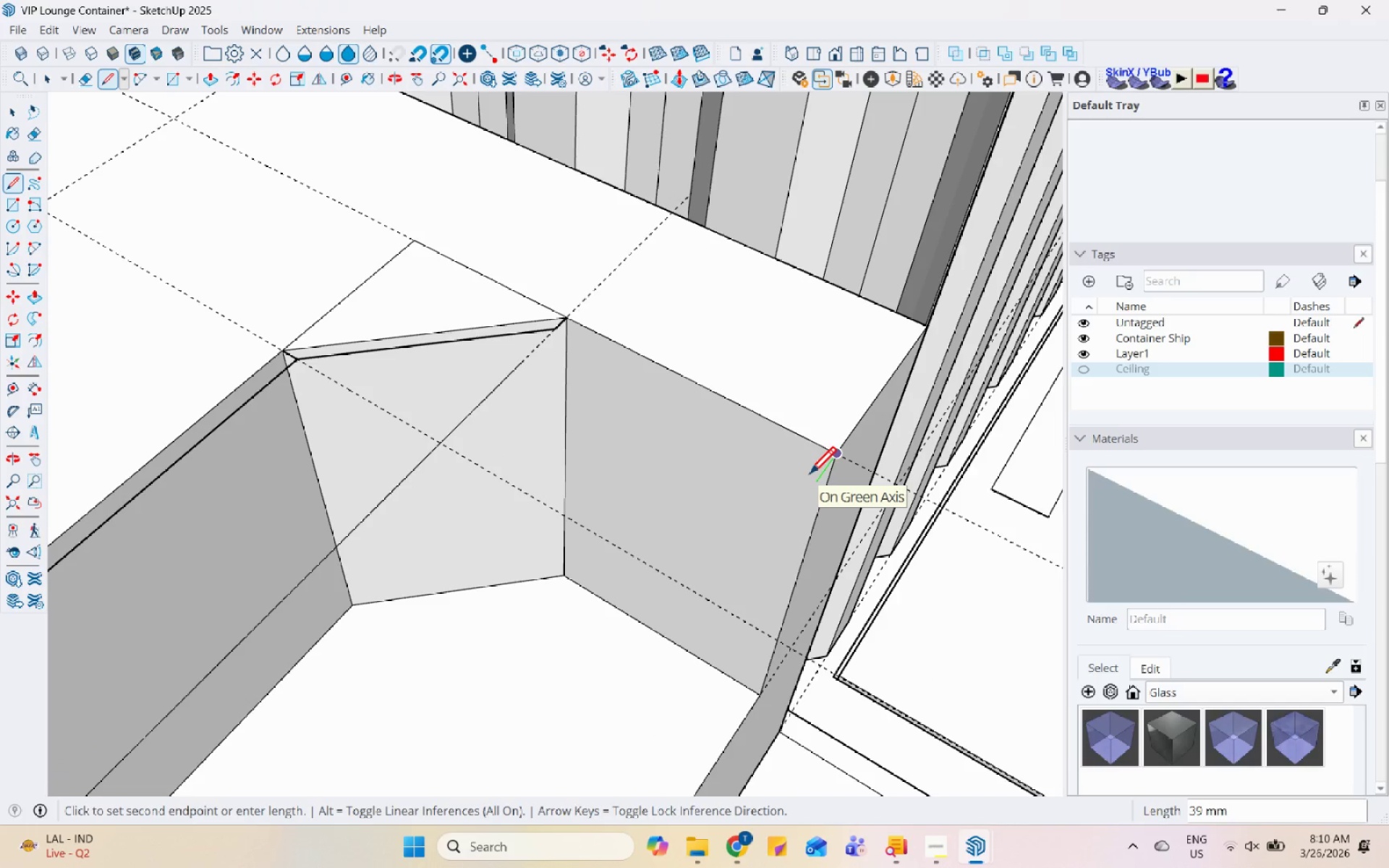 
left_click_drag(start_coordinate=[537, 320], to_coordinate=[795, 532])
 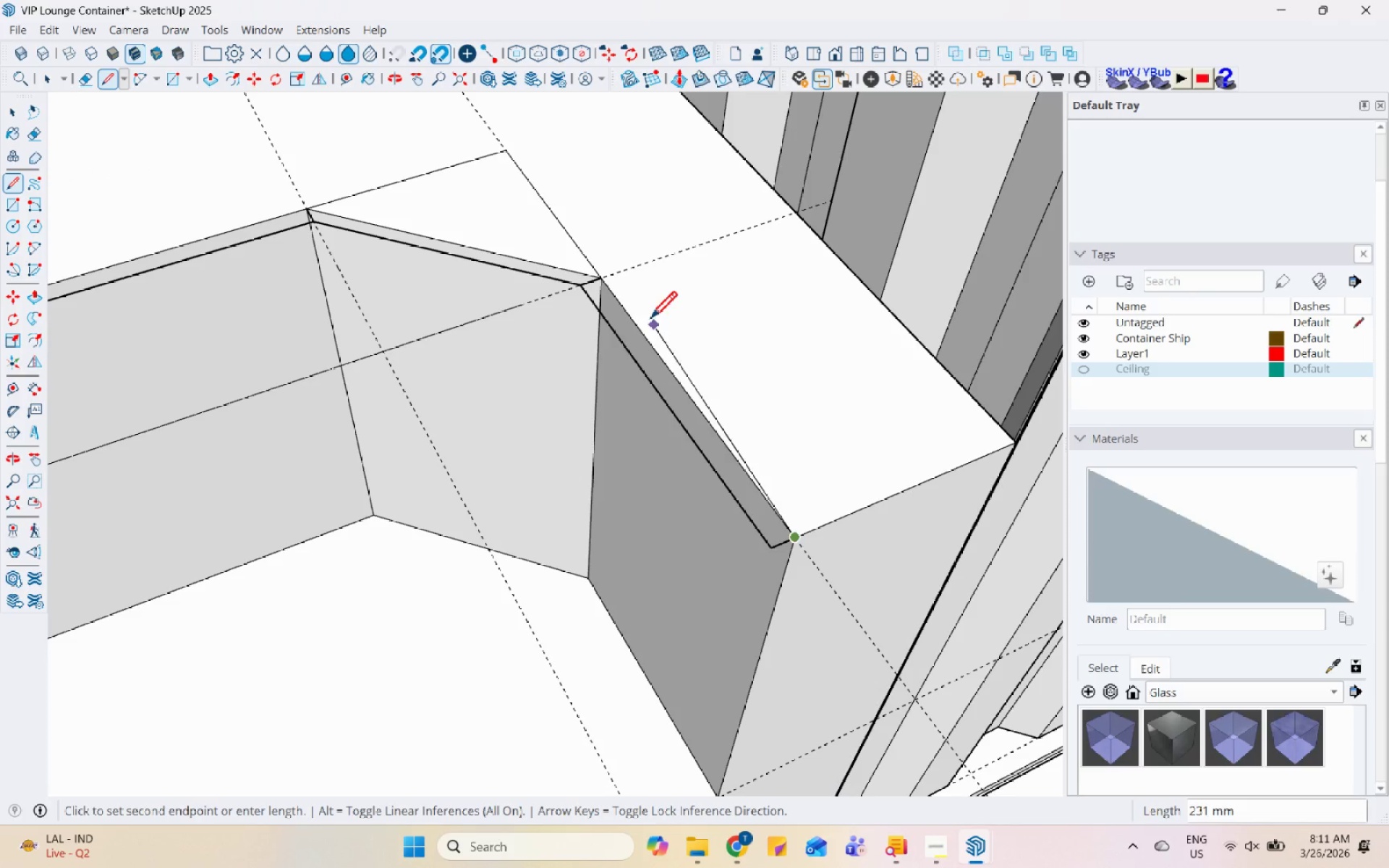 
scroll: coordinate [845, 482], scroll_direction: down, amount: 6.0
 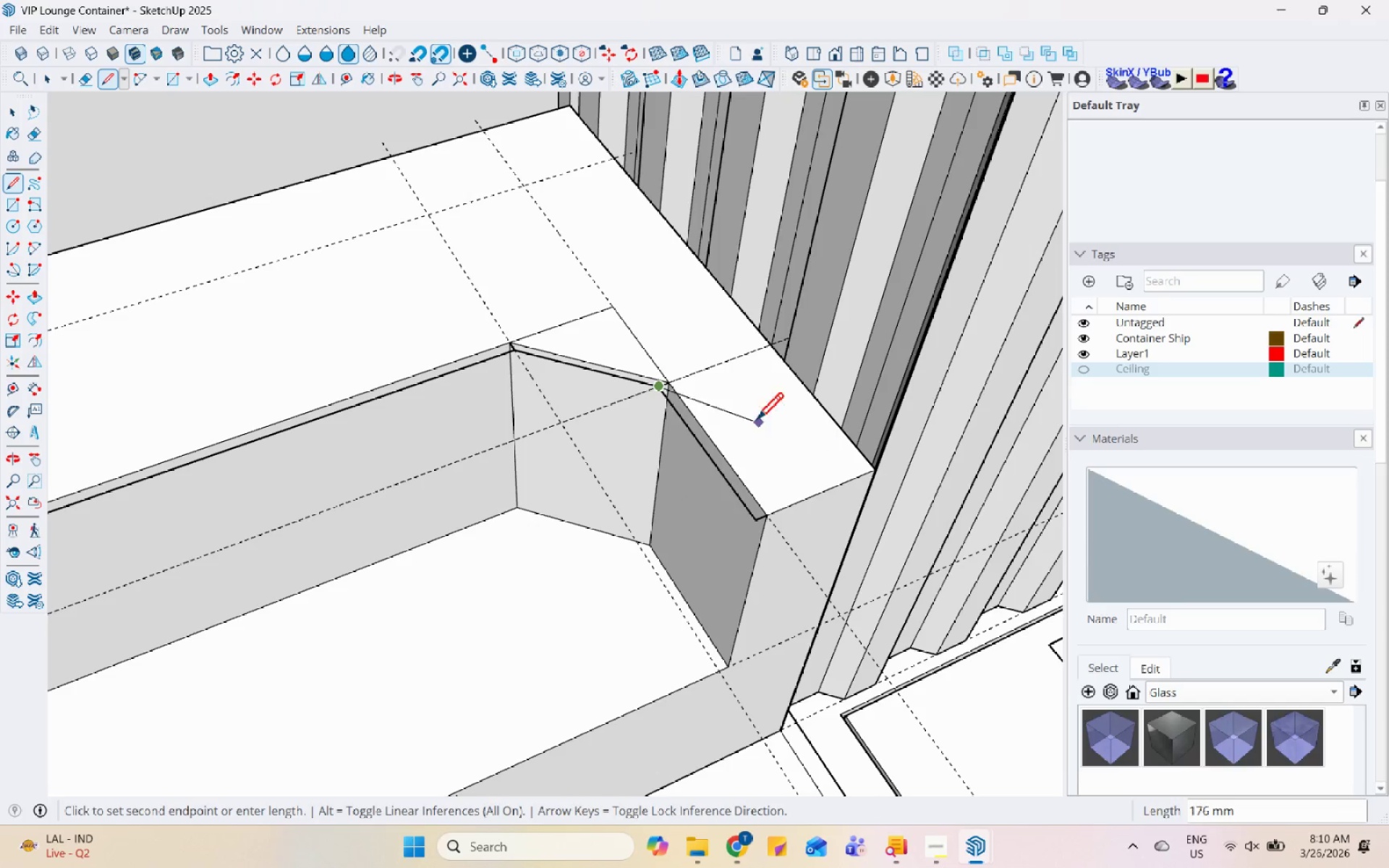 
key(Escape)
 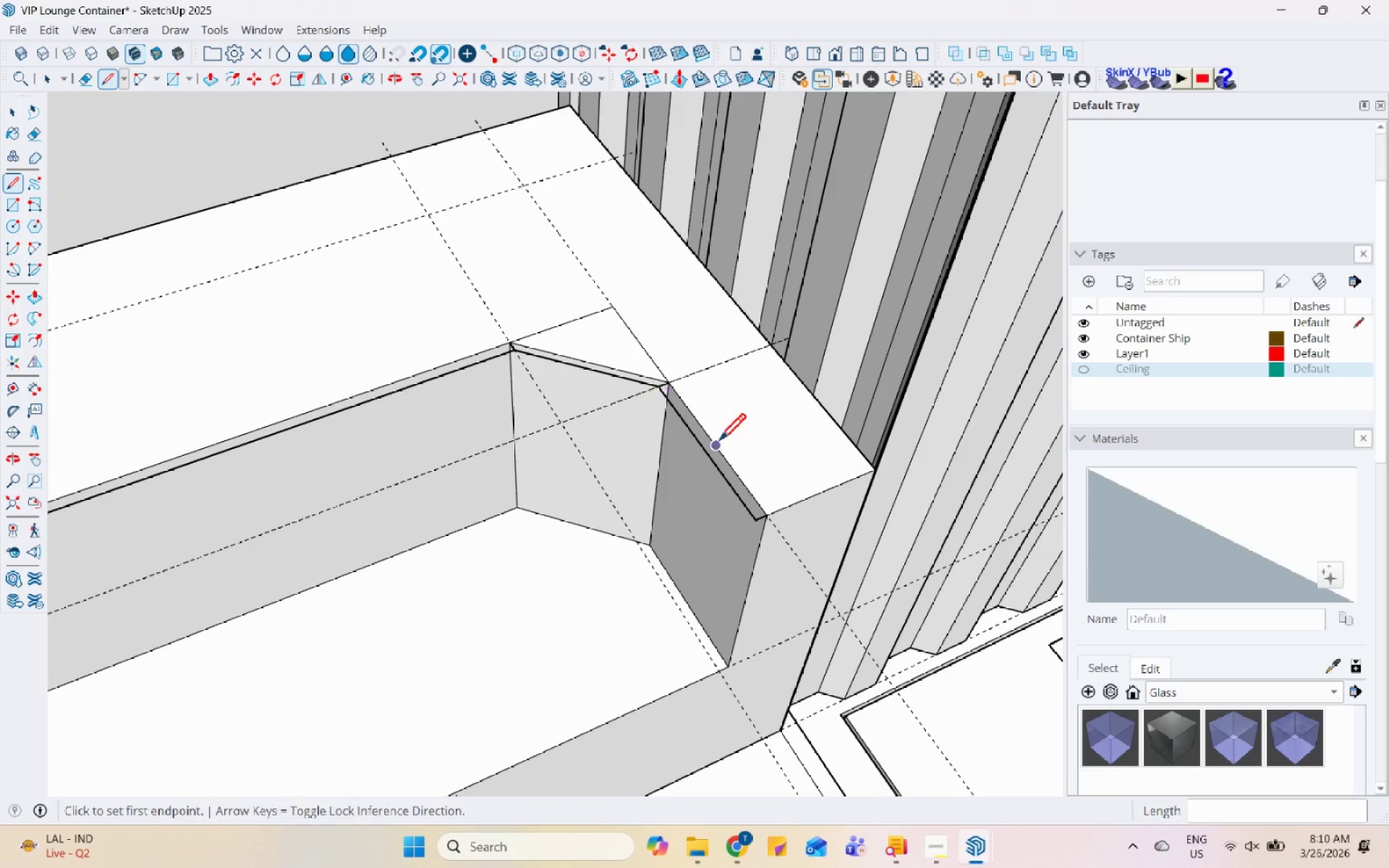 
scroll: coordinate [769, 535], scroll_direction: up, amount: 7.0
 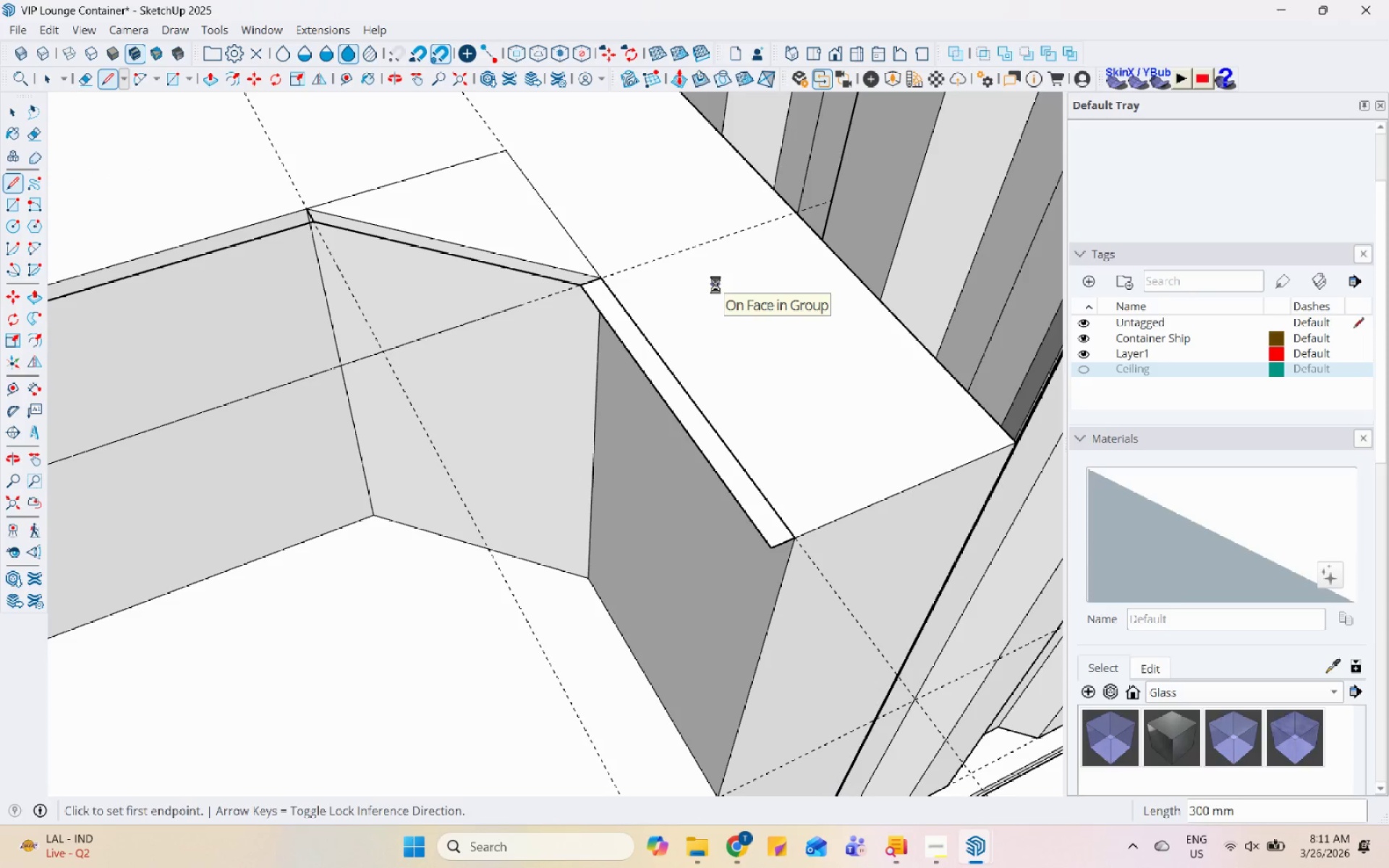 
wait(6.41)
 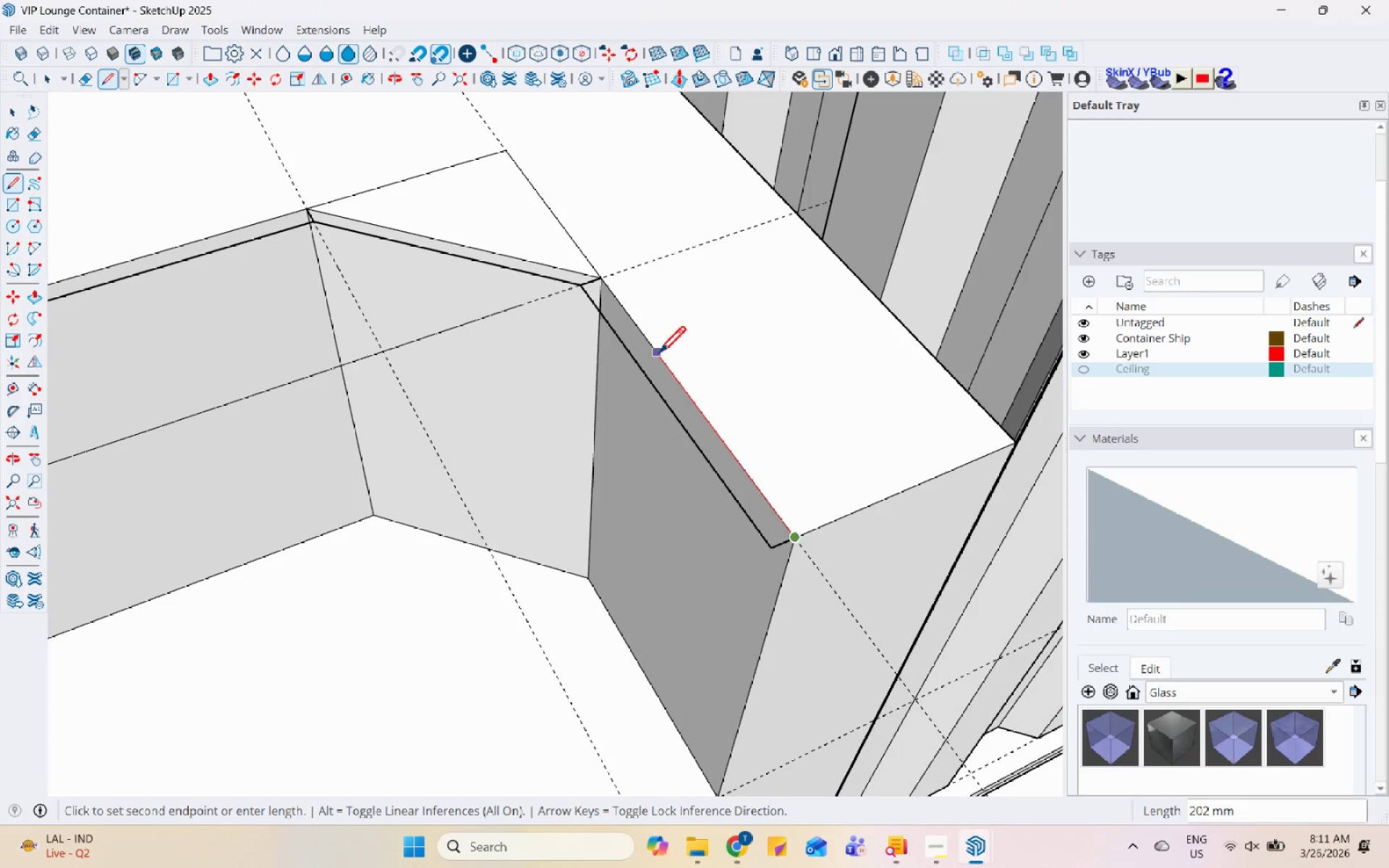 
scroll: coordinate [715, 286], scroll_direction: down, amount: 5.0
 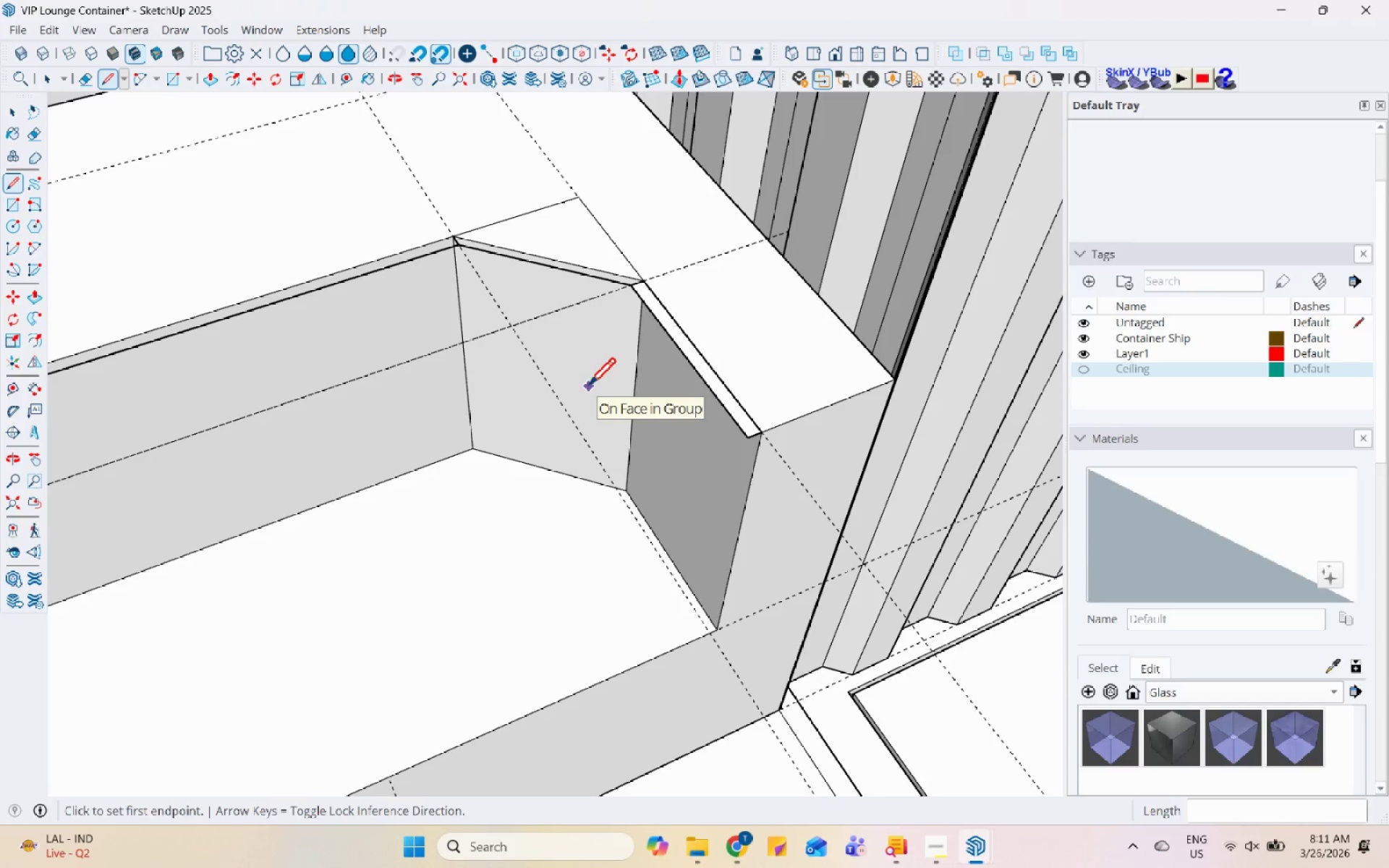 
wait(6.32)
 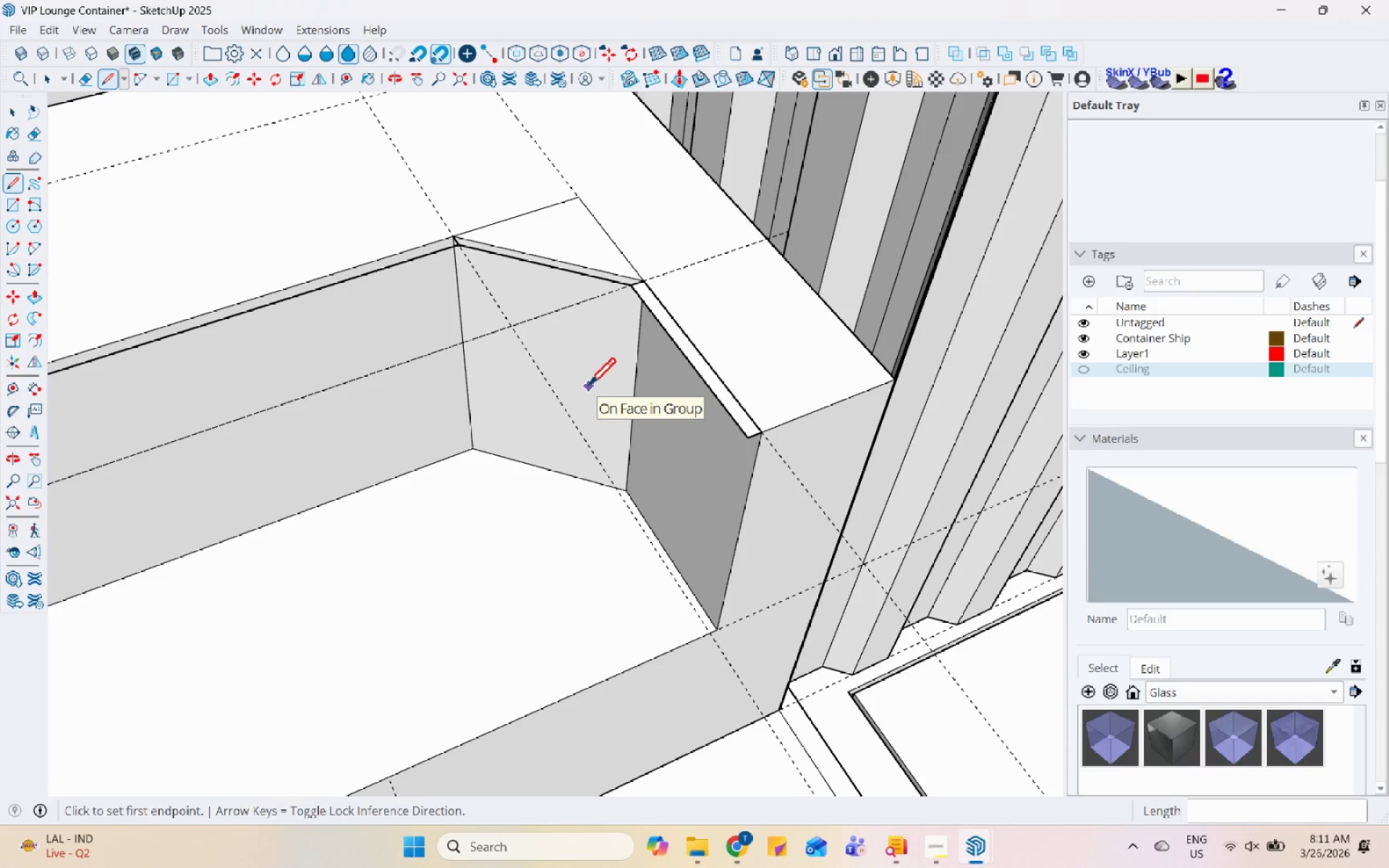 
scroll: coordinate [524, 259], scroll_direction: up, amount: 9.0
 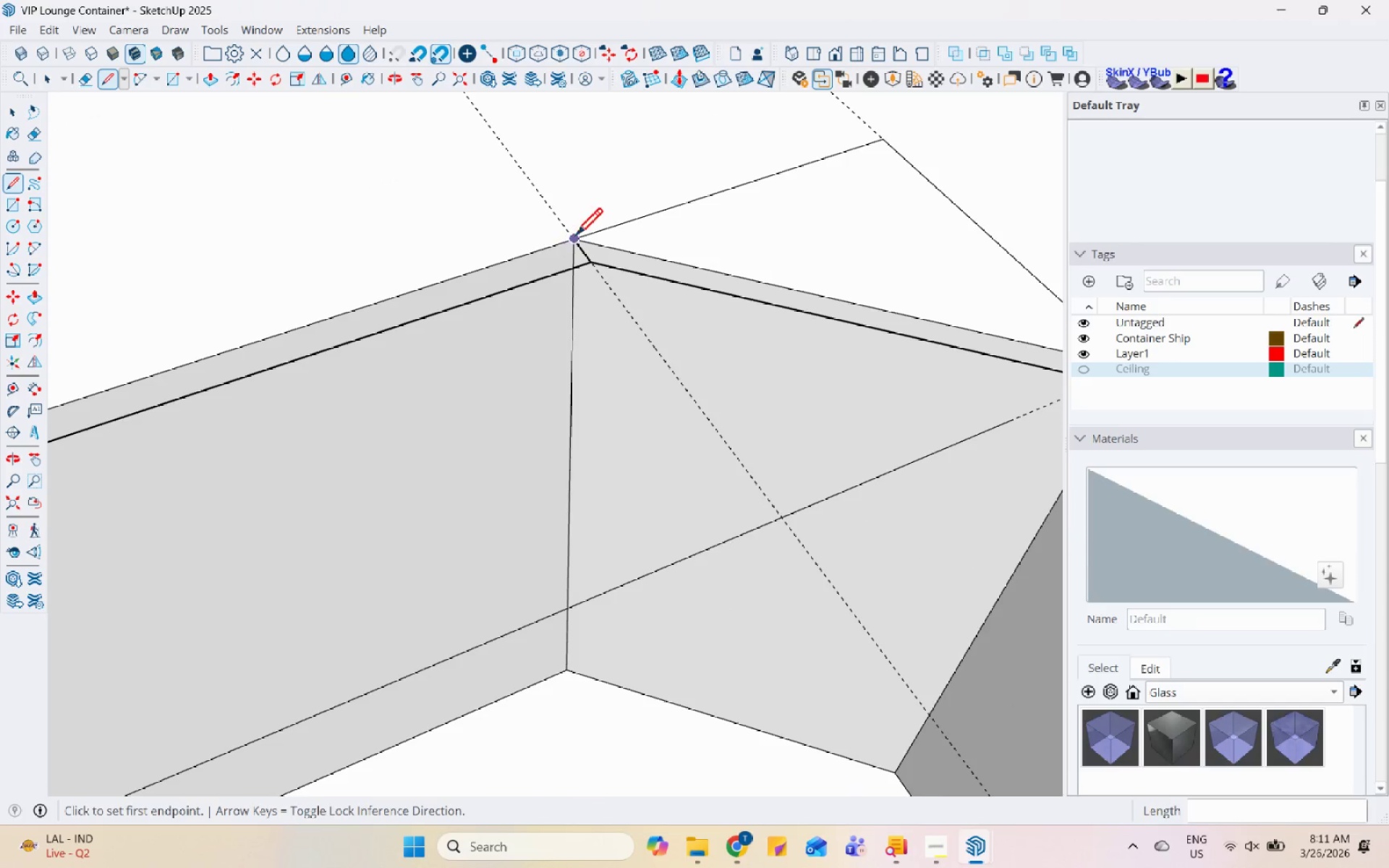 
left_click([577, 237])
 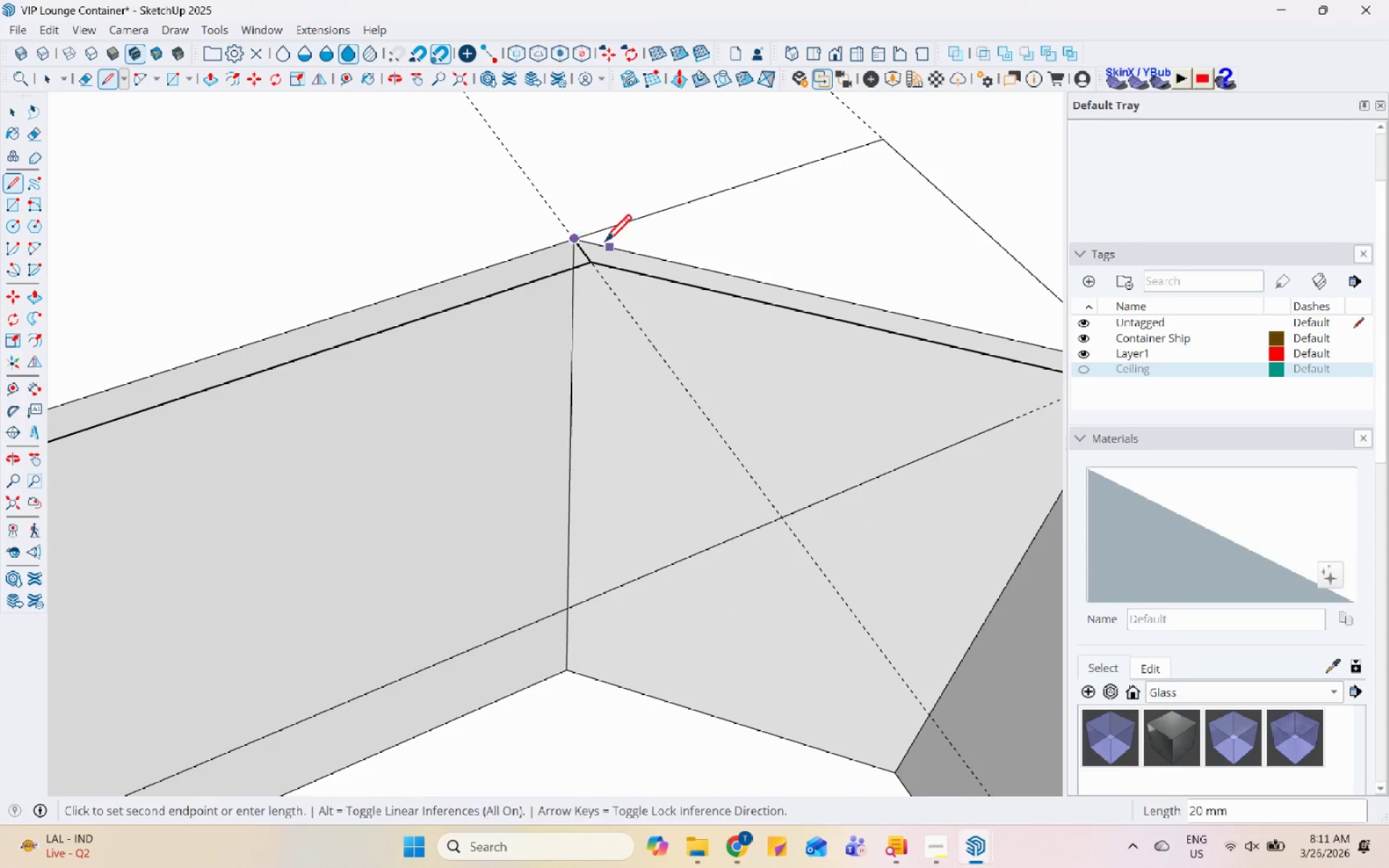 
scroll: coordinate [911, 369], scroll_direction: down, amount: 3.0
 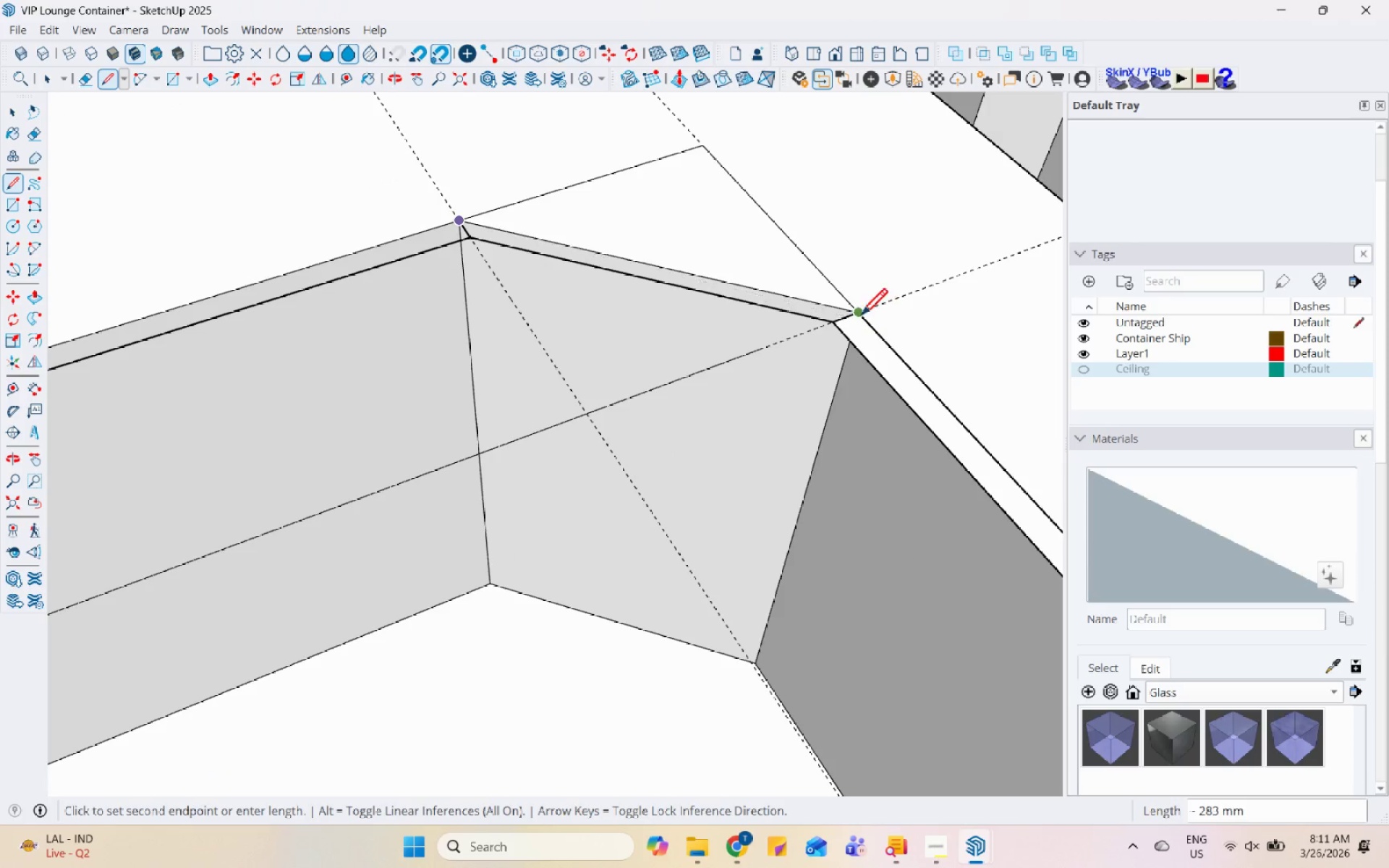 
left_click([854, 316])
 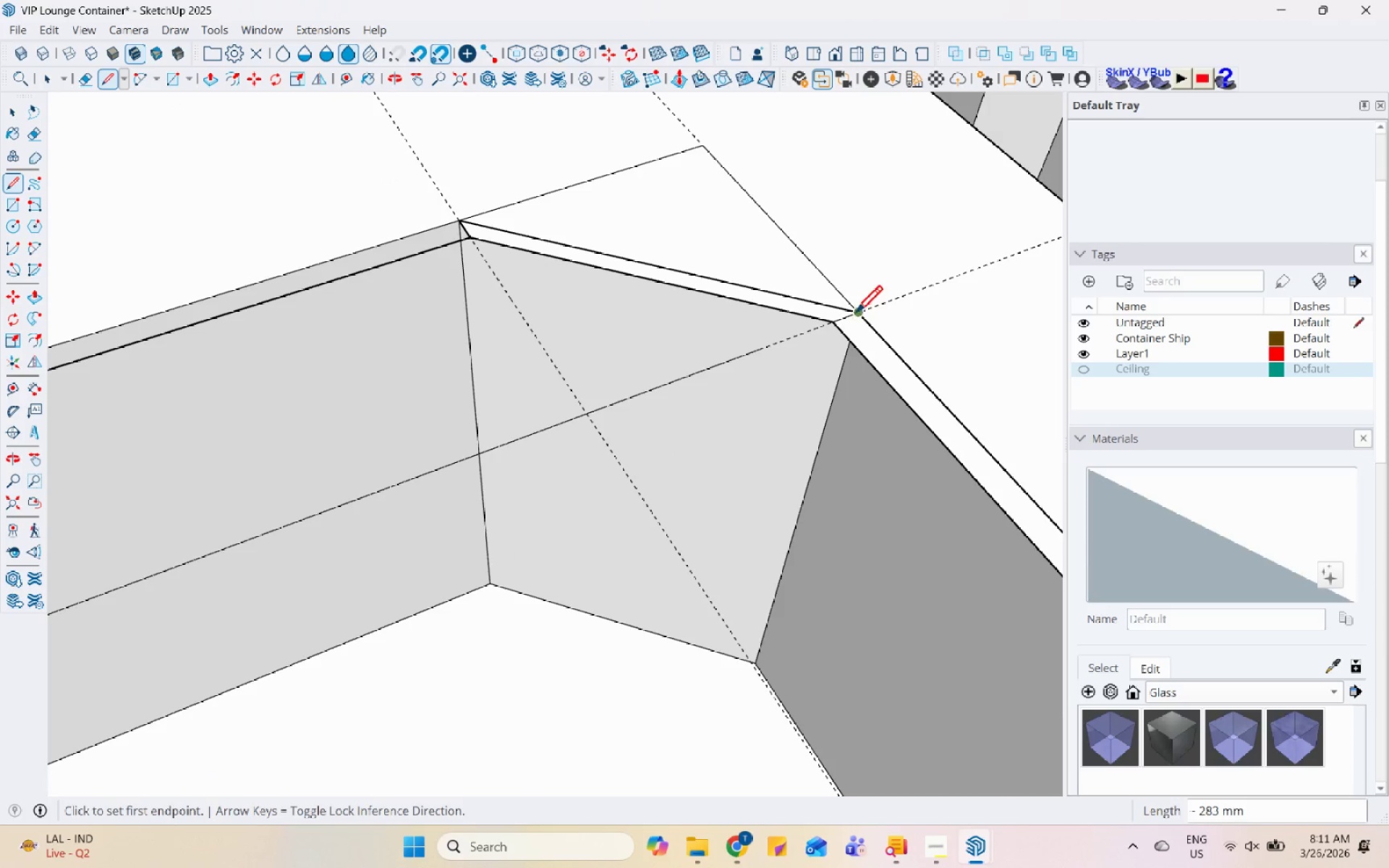 
scroll: coordinate [631, 443], scroll_direction: down, amount: 12.0
 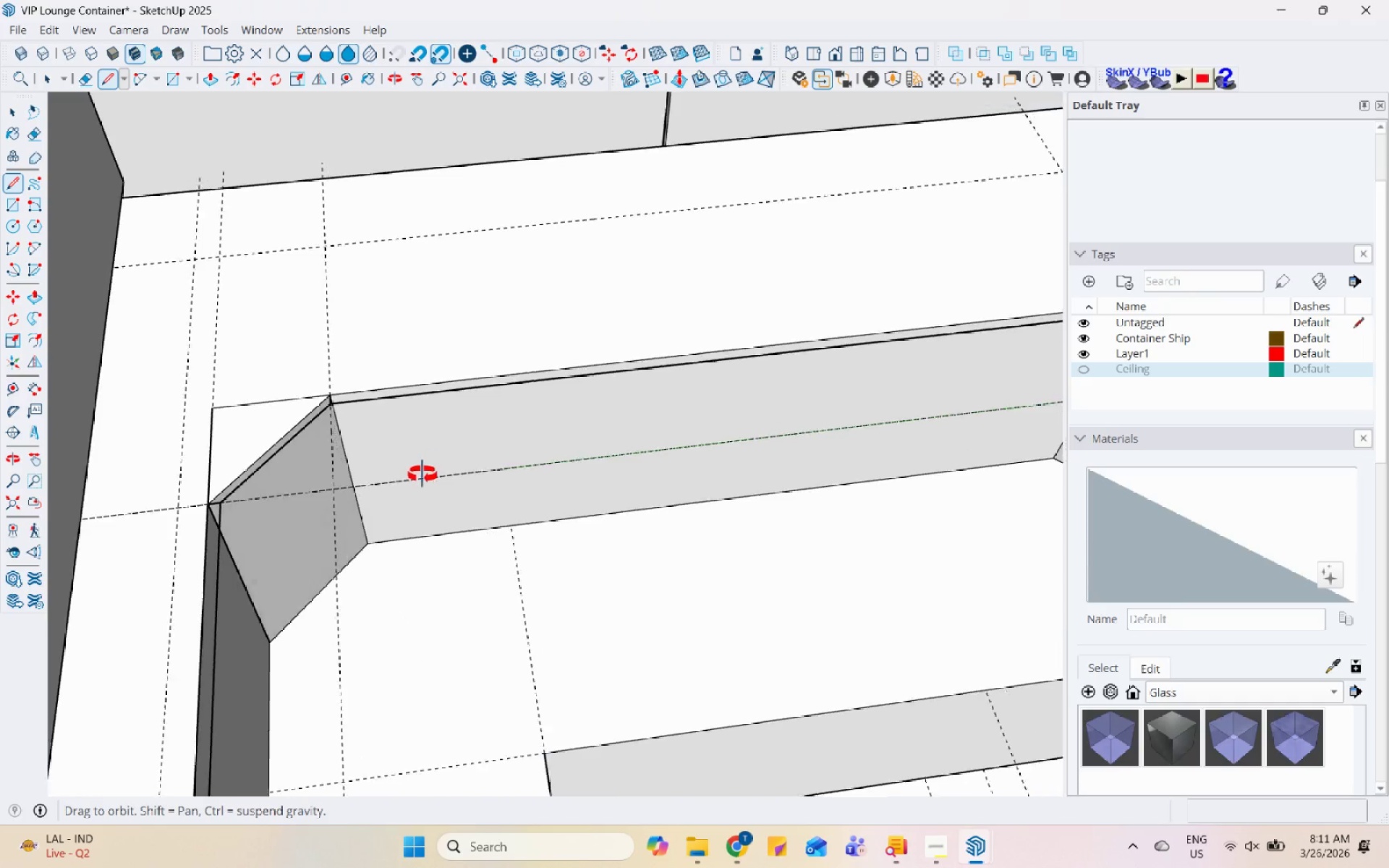 
scroll: coordinate [334, 326], scroll_direction: up, amount: 8.0
 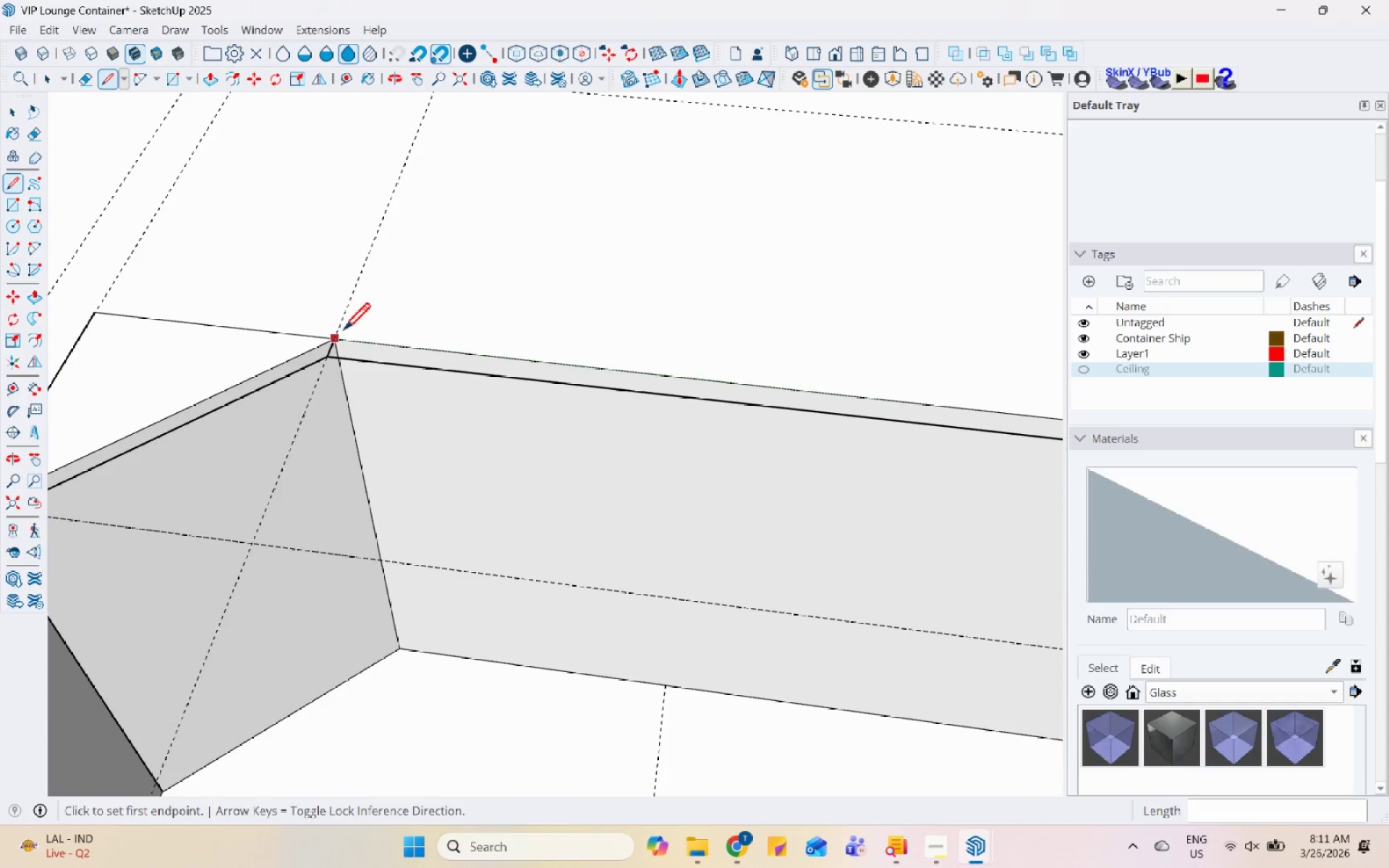 
mouse_move([330, 498])
 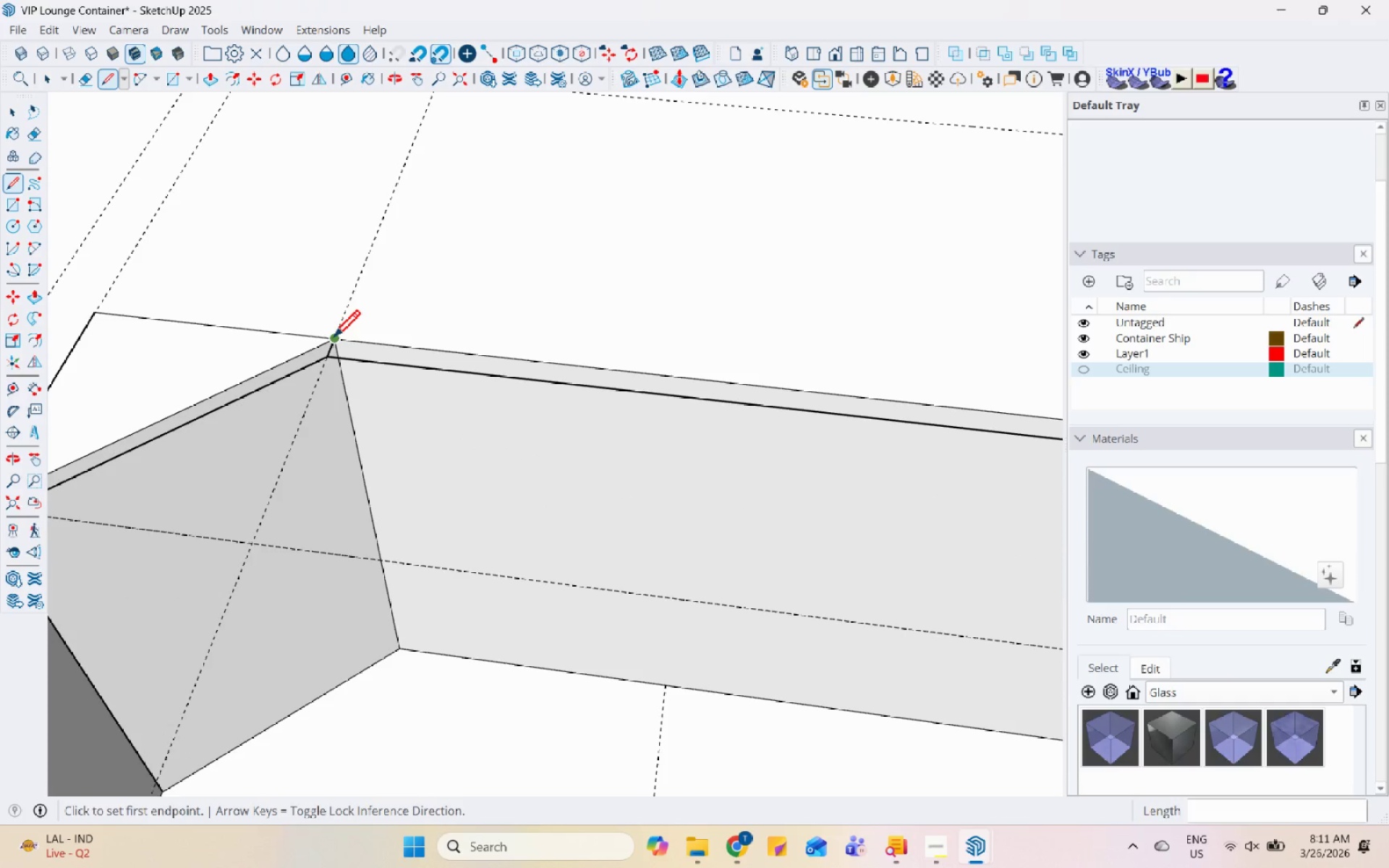 
left_click([333, 339])
 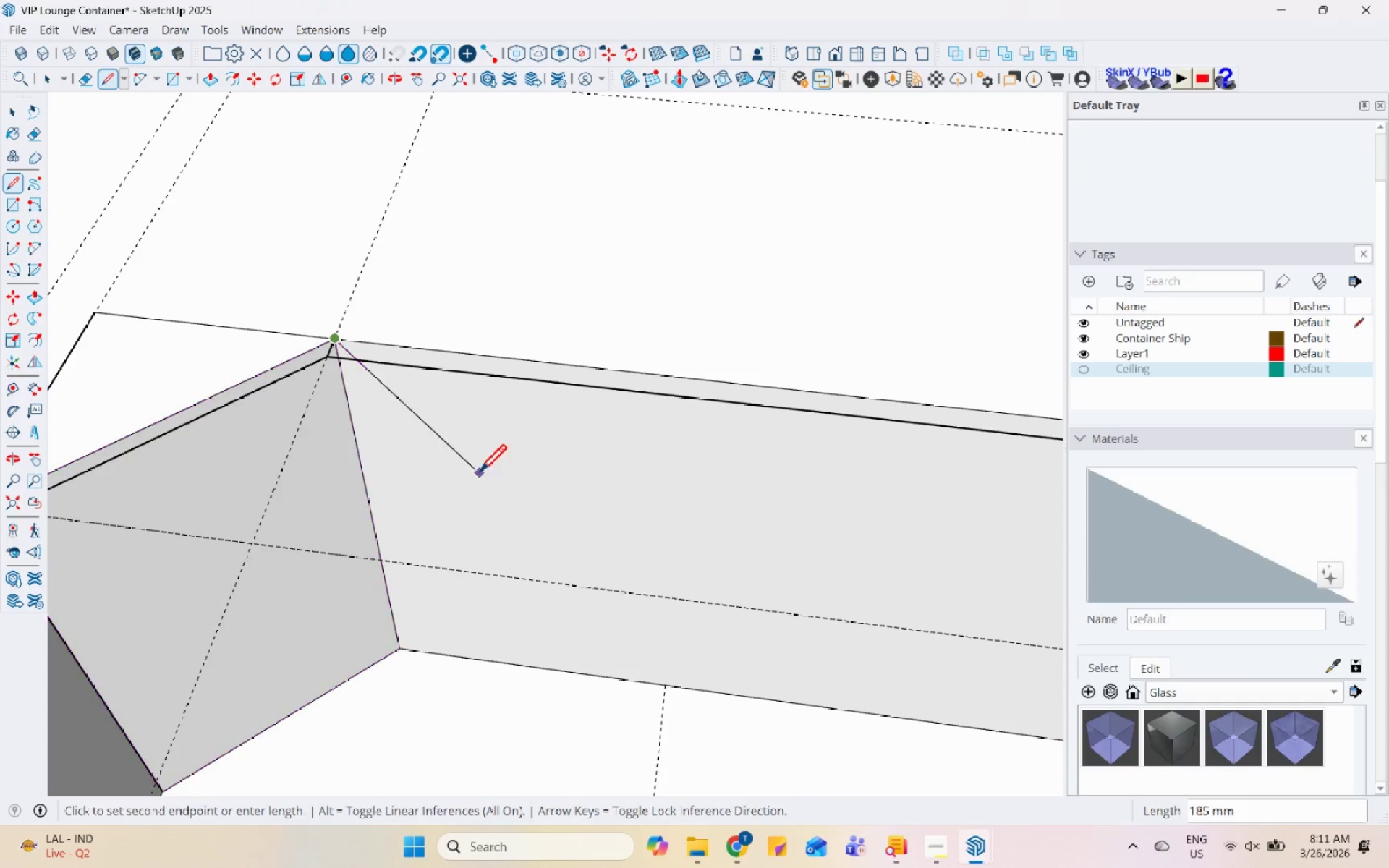 
scroll: coordinate [786, 509], scroll_direction: down, amount: 2.0
 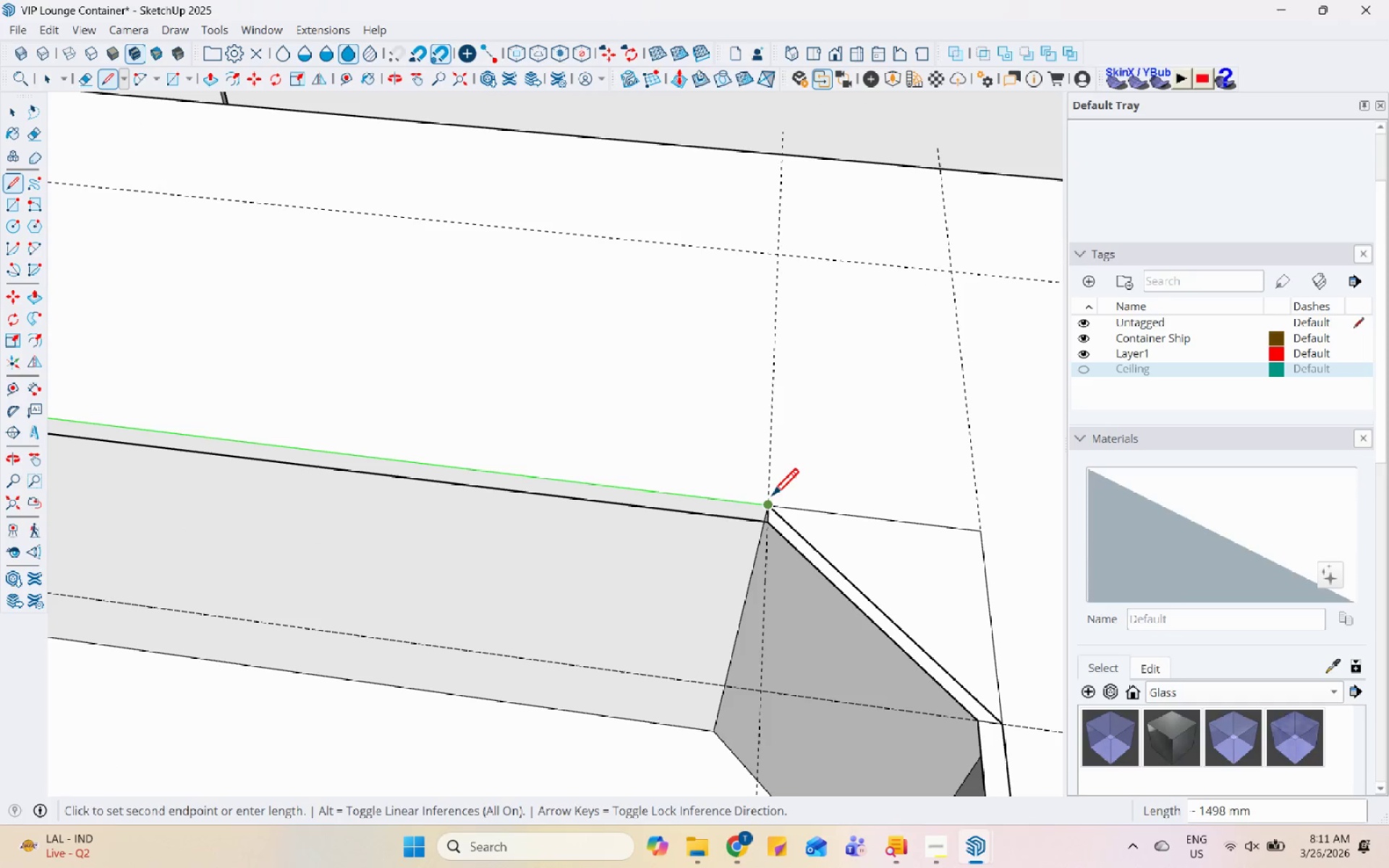 
left_click([771, 498])
 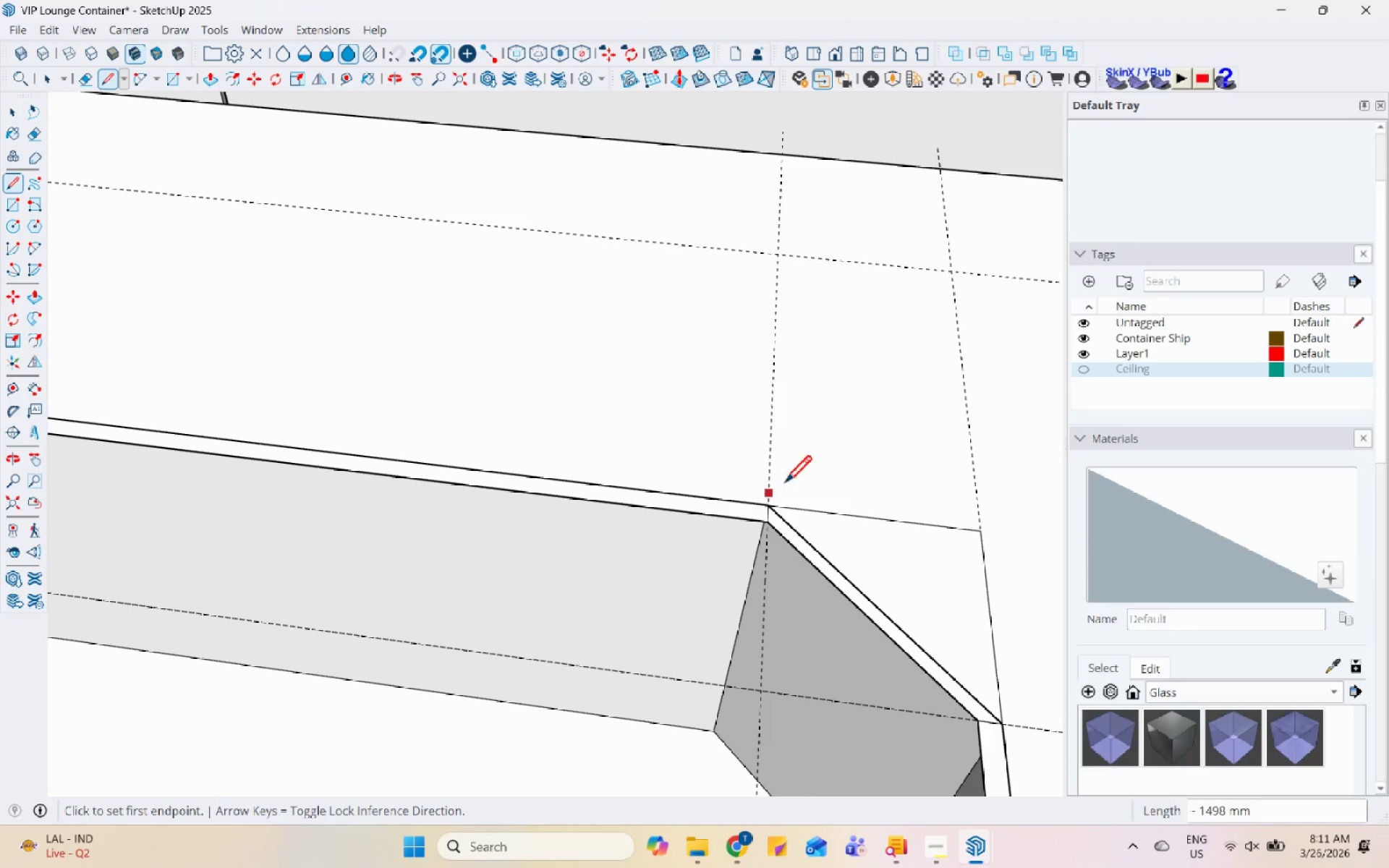 
scroll: coordinate [854, 480], scroll_direction: down, amount: 12.0
 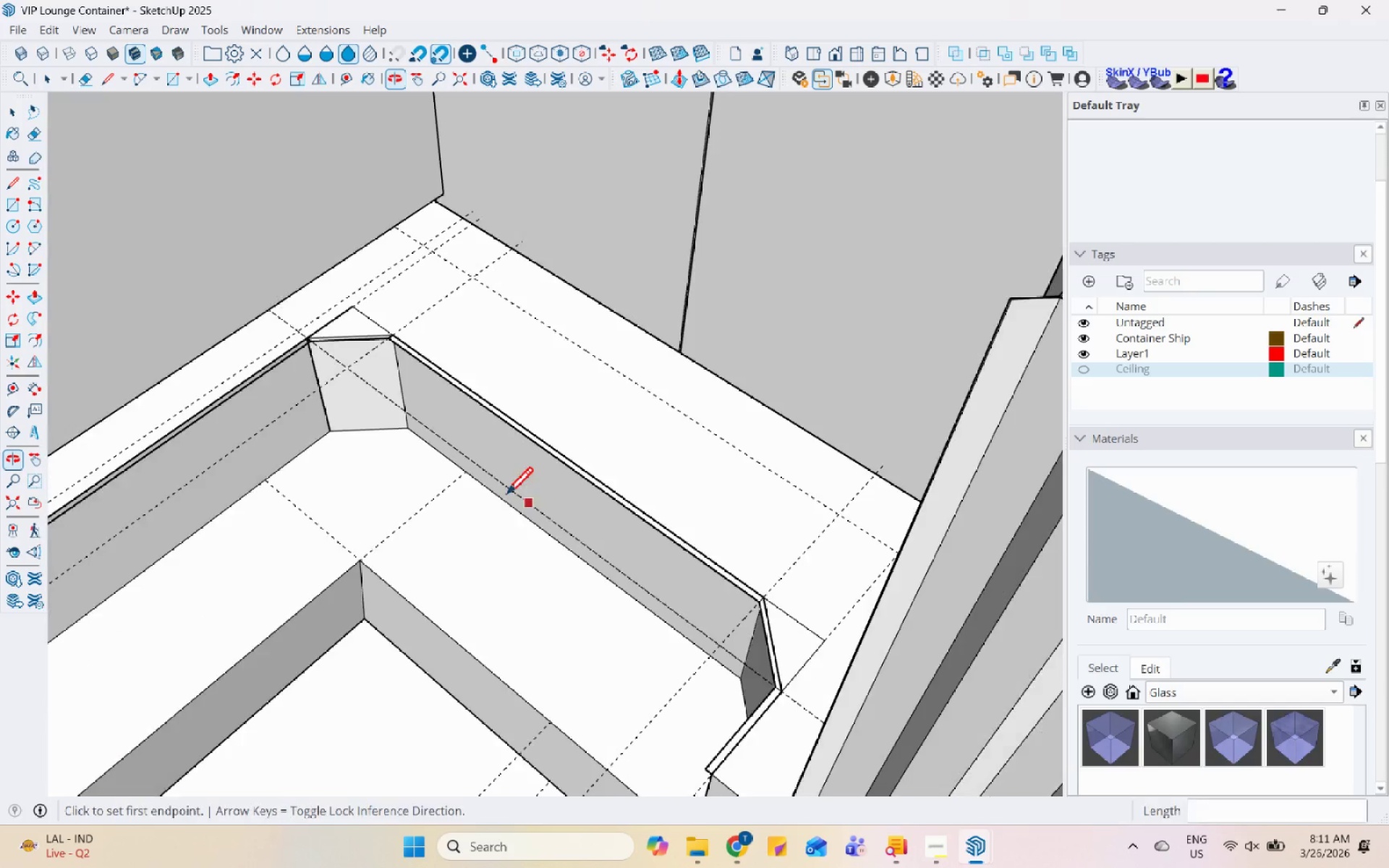 
scroll: coordinate [347, 338], scroll_direction: up, amount: 14.0
 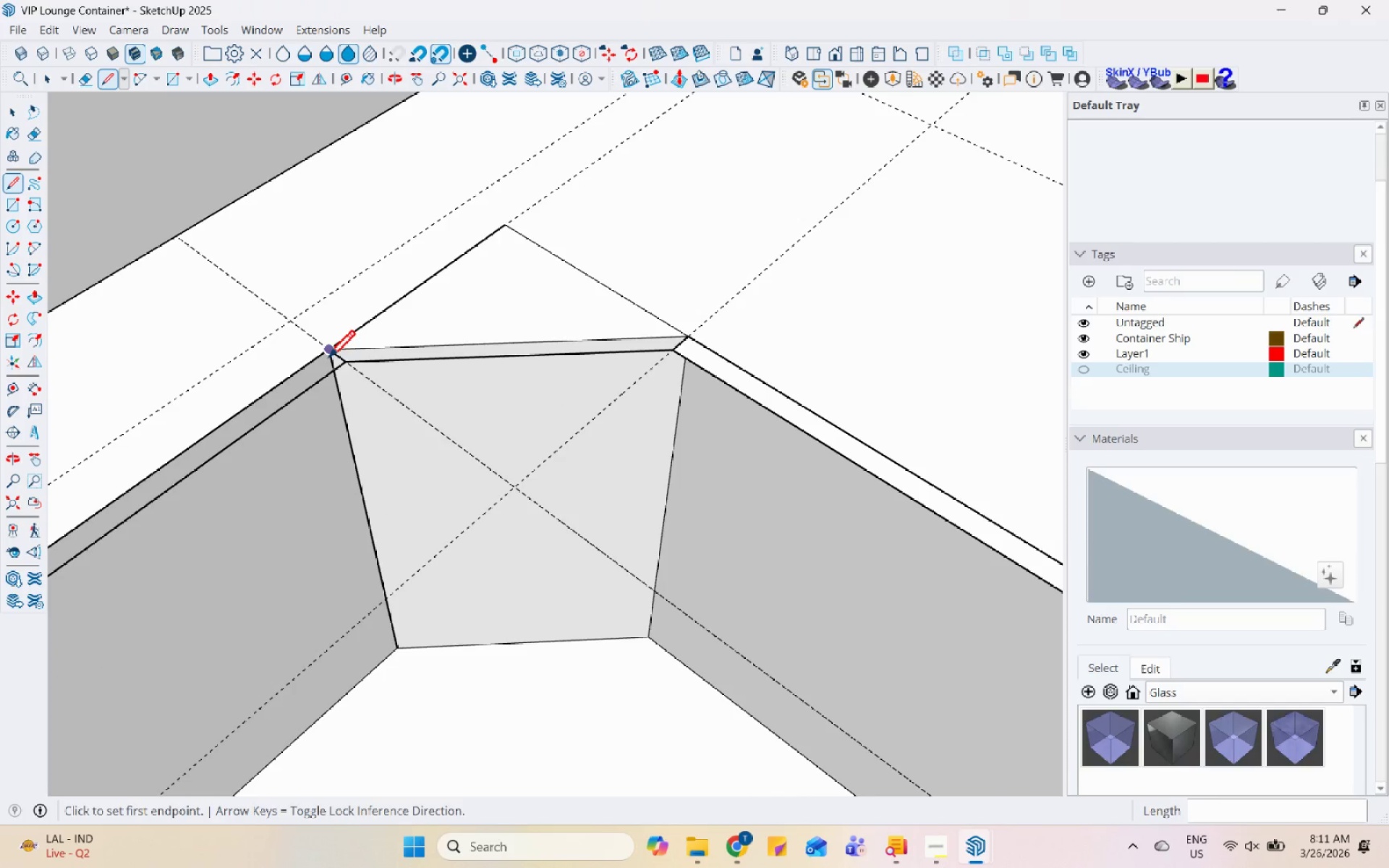 
left_click([328, 355])
 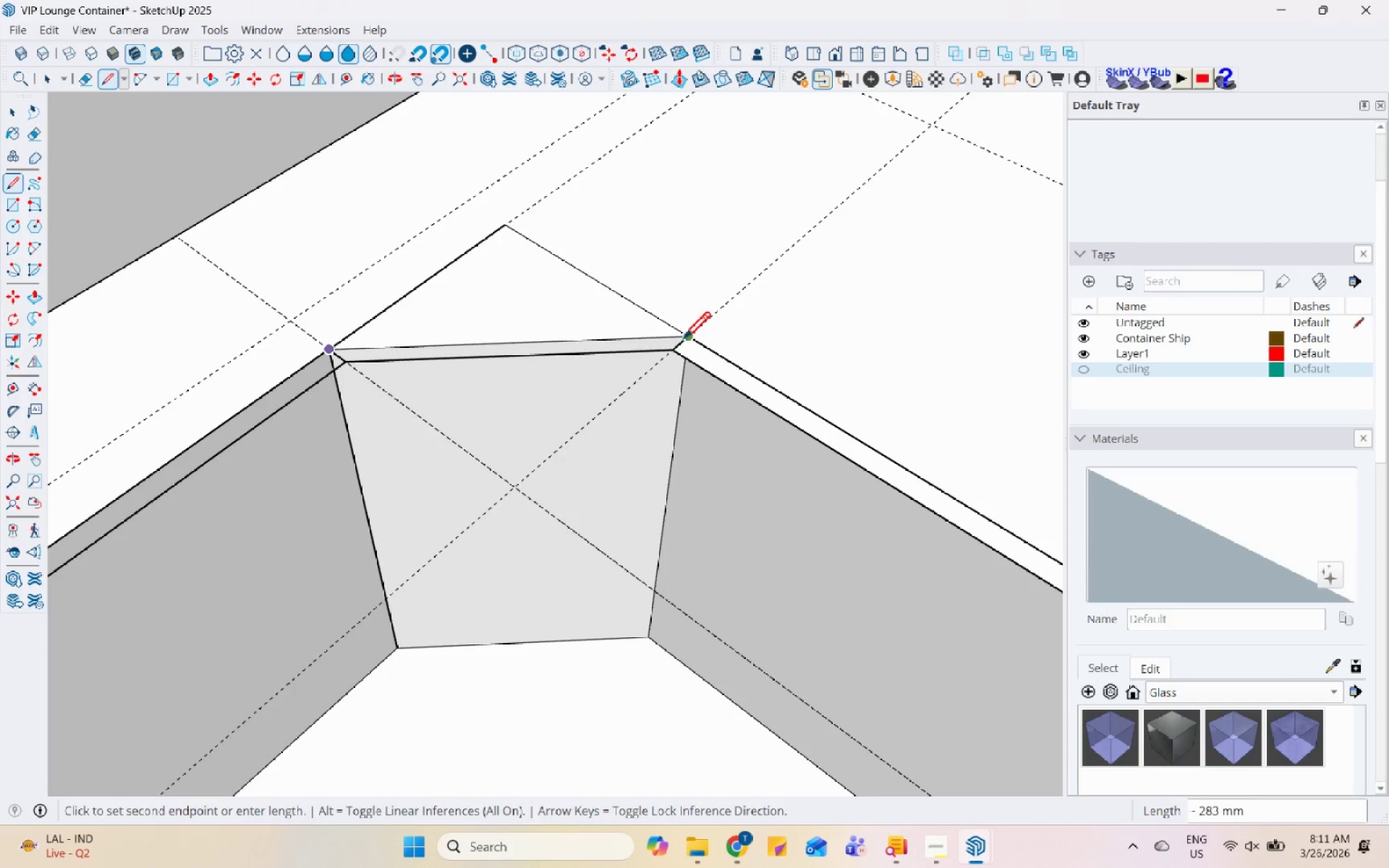 
left_click([683, 341])
 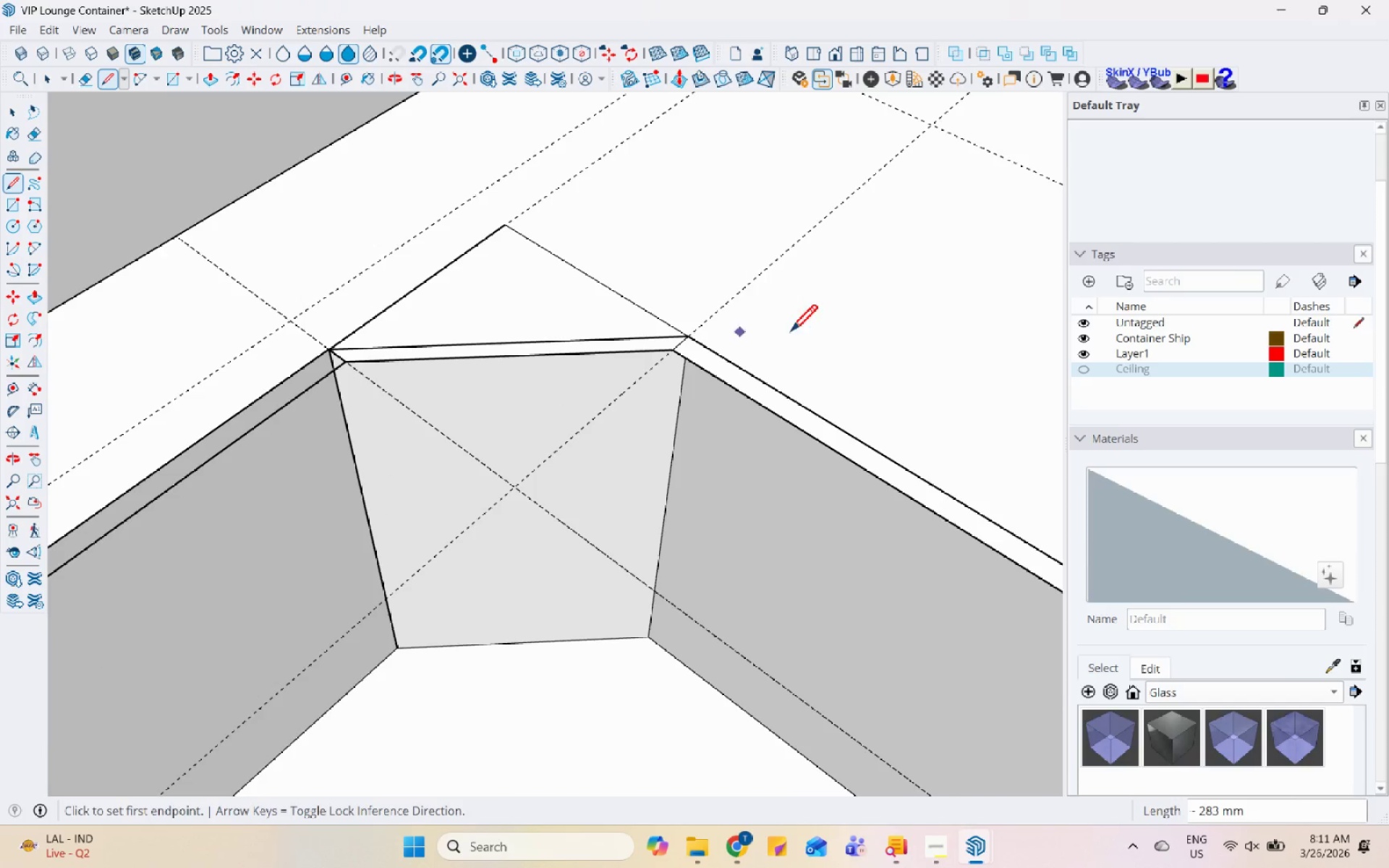 
scroll: coordinate [755, 397], scroll_direction: down, amount: 16.0
 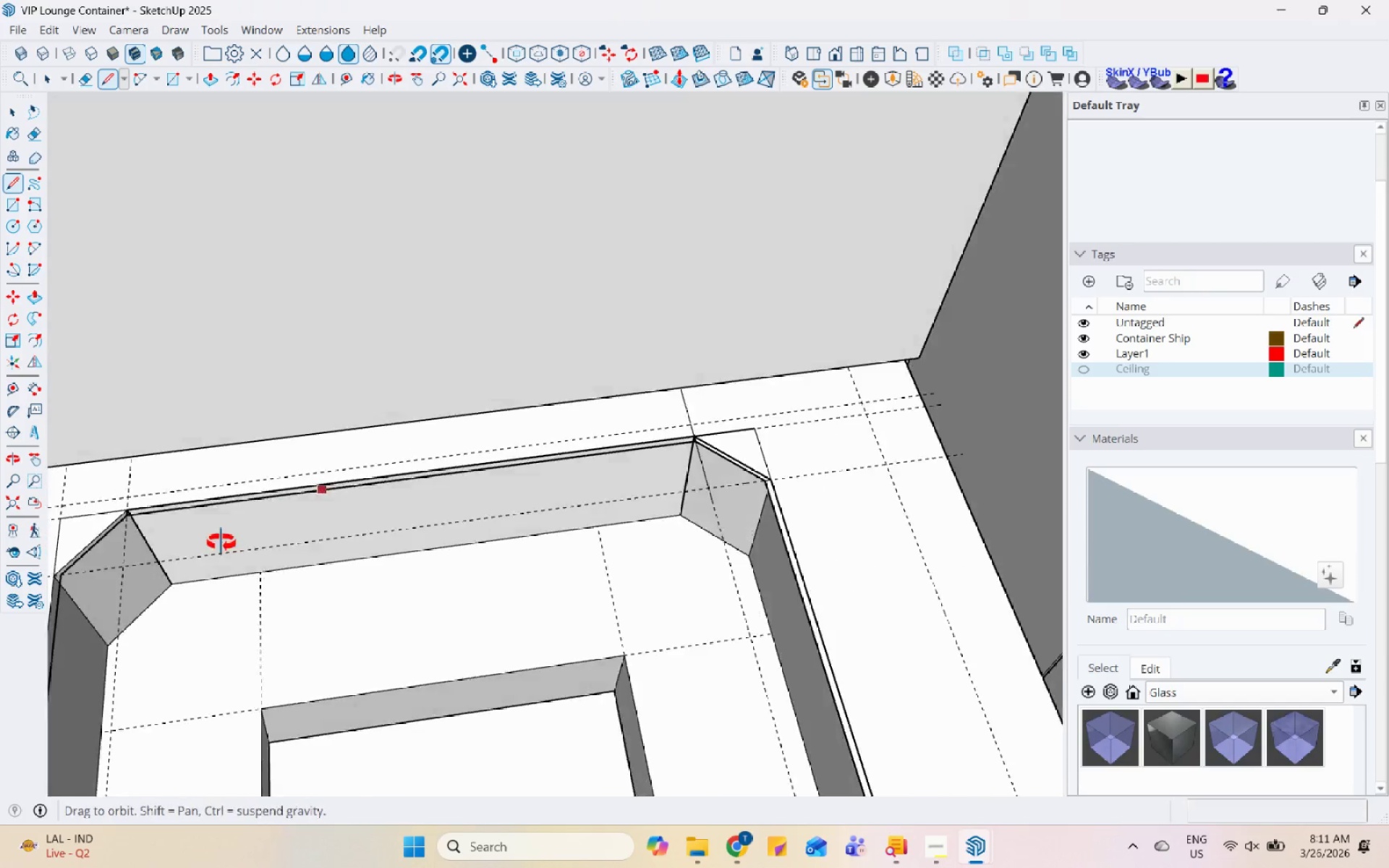 
scroll: coordinate [895, 576], scroll_direction: up, amount: 17.0
 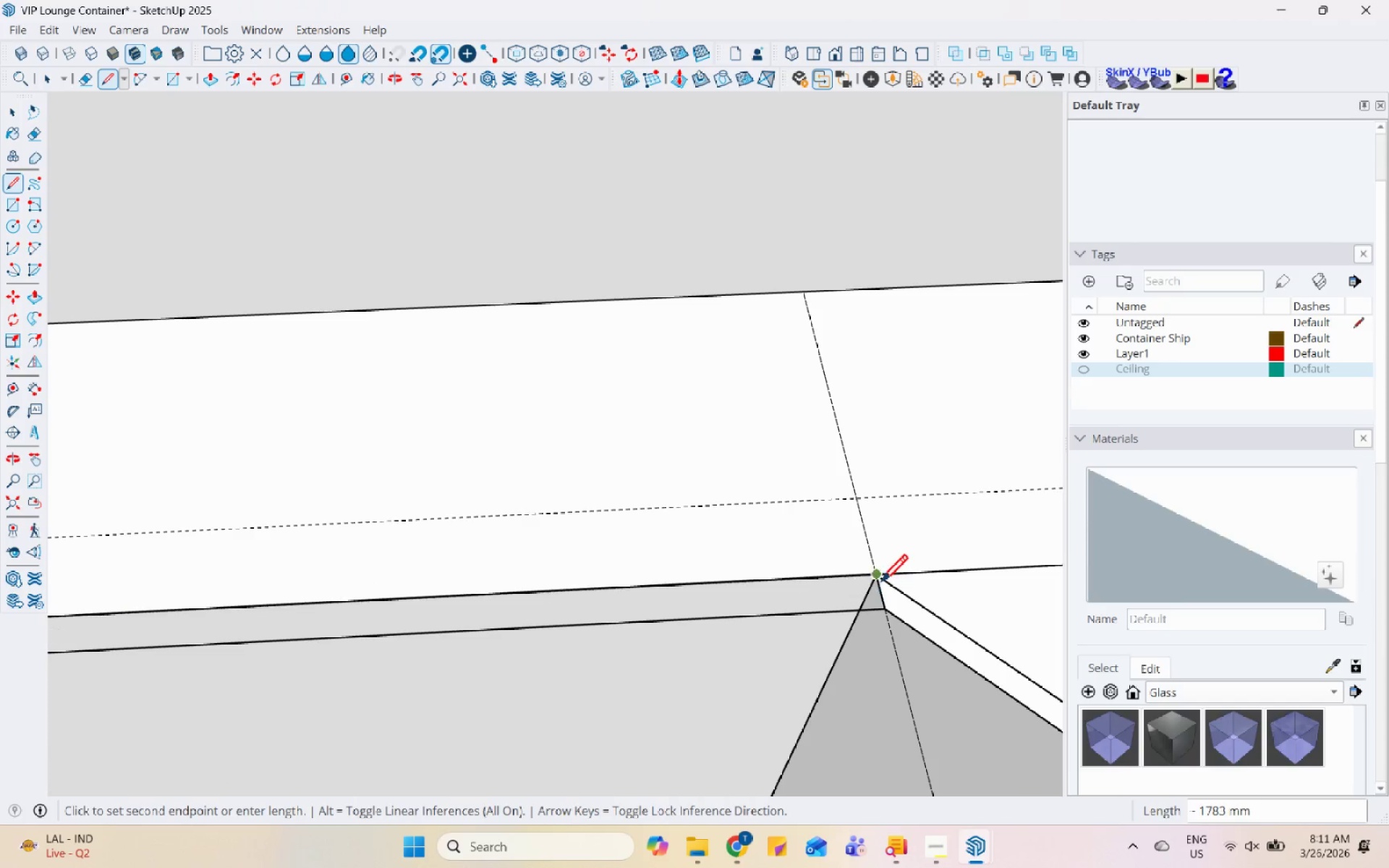 
left_click([880, 582])
 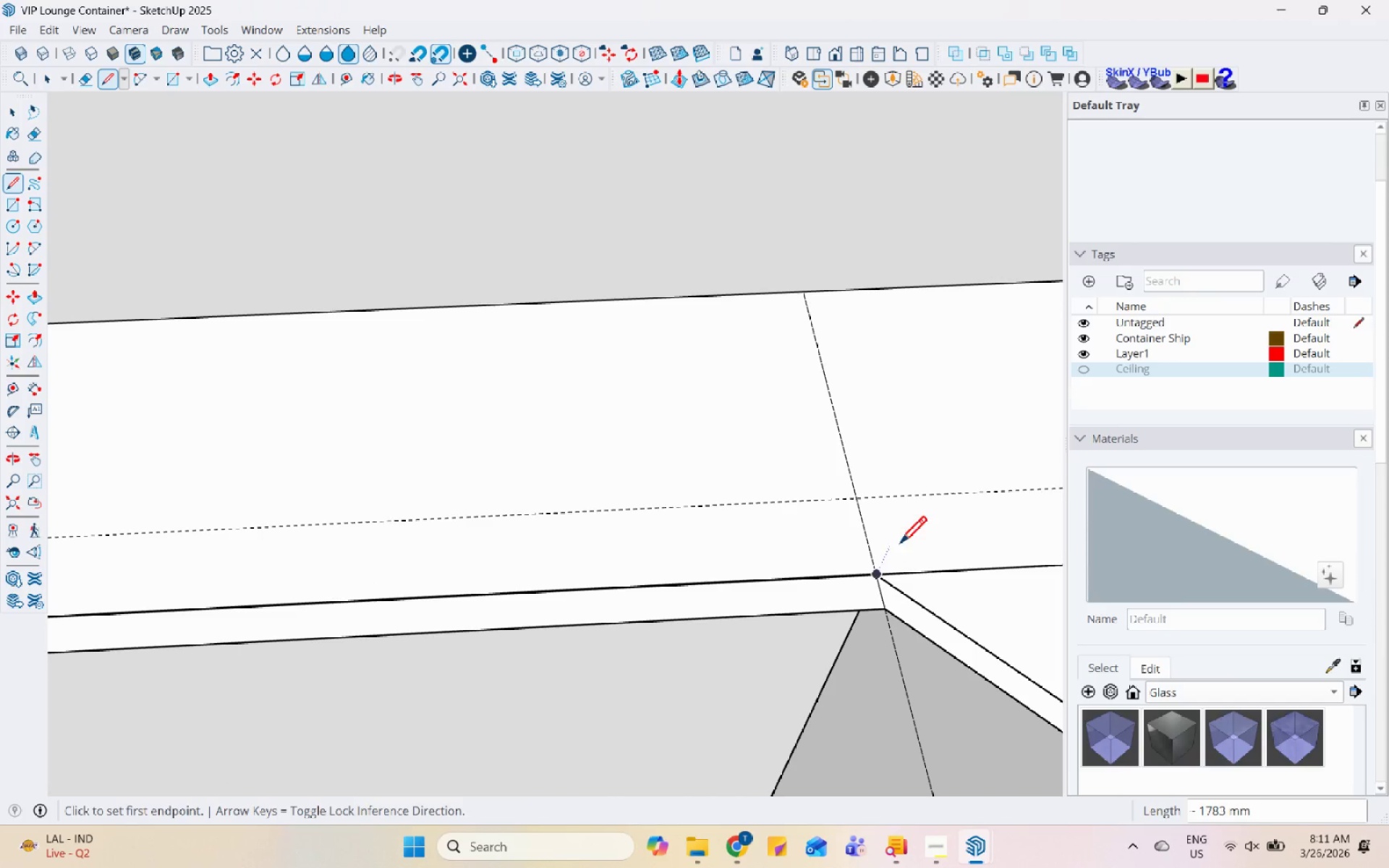 
scroll: coordinate [965, 558], scroll_direction: down, amount: 26.0
 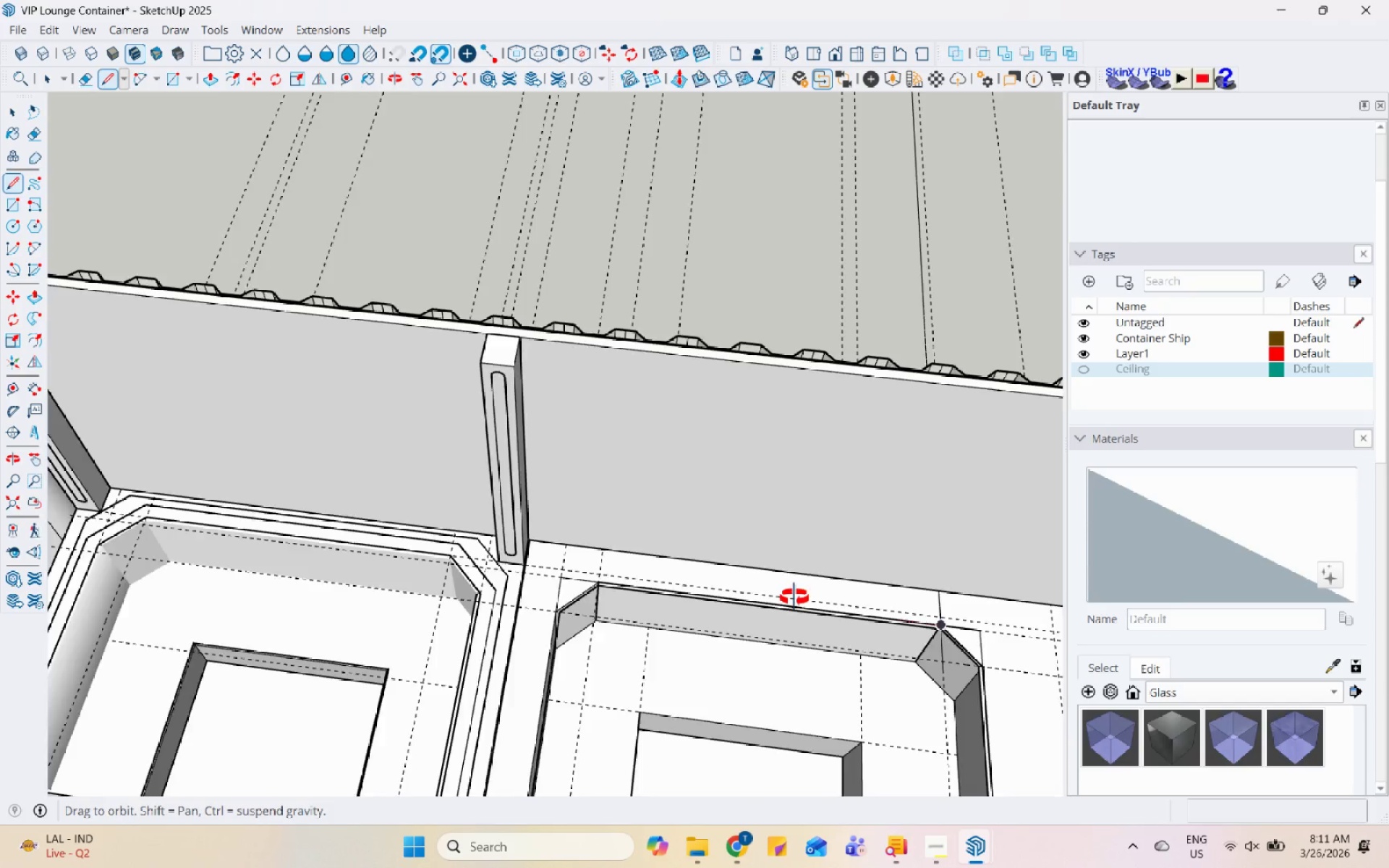 
scroll: coordinate [526, 585], scroll_direction: up, amount: 19.0
 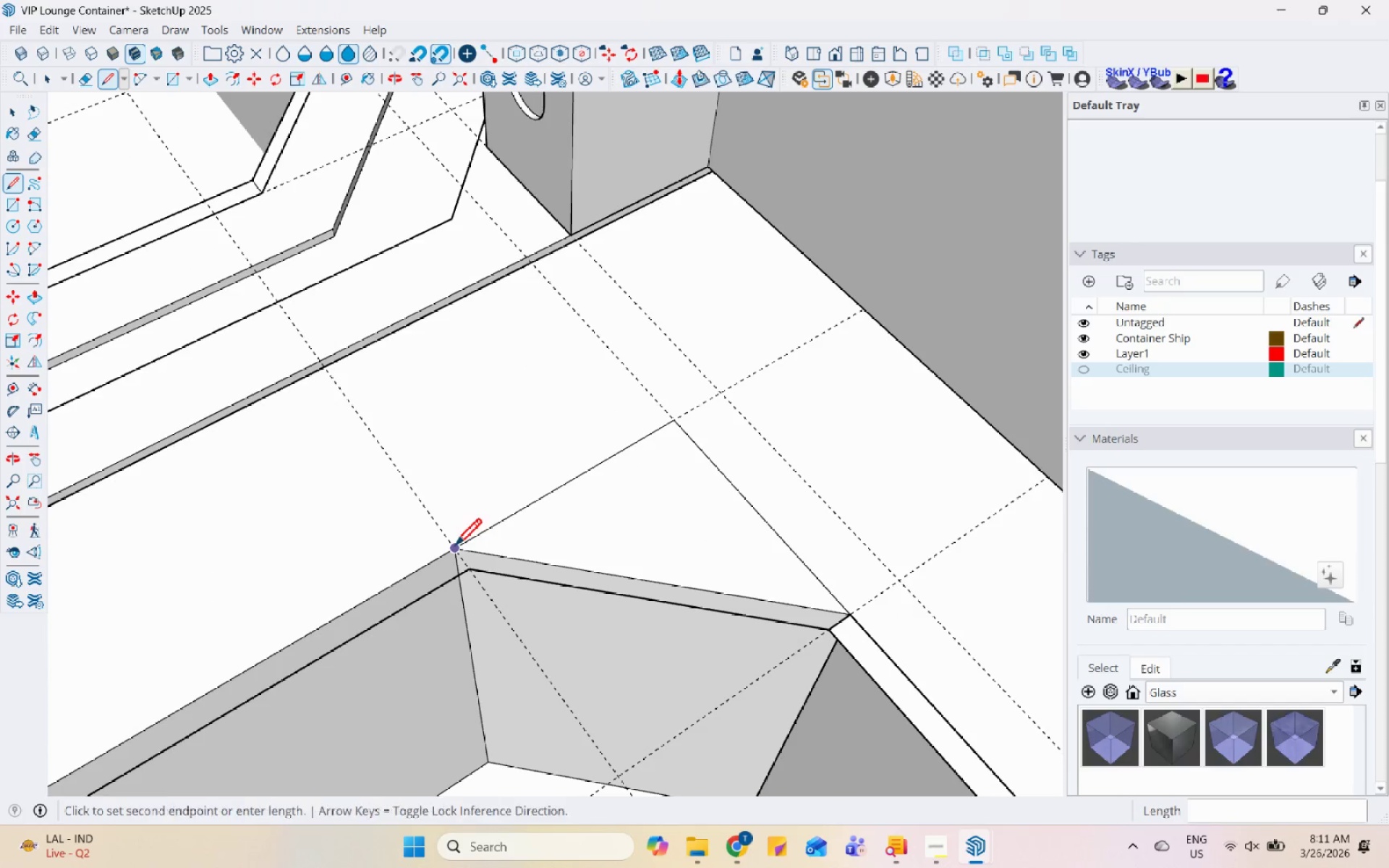 
double_click([472, 571])
 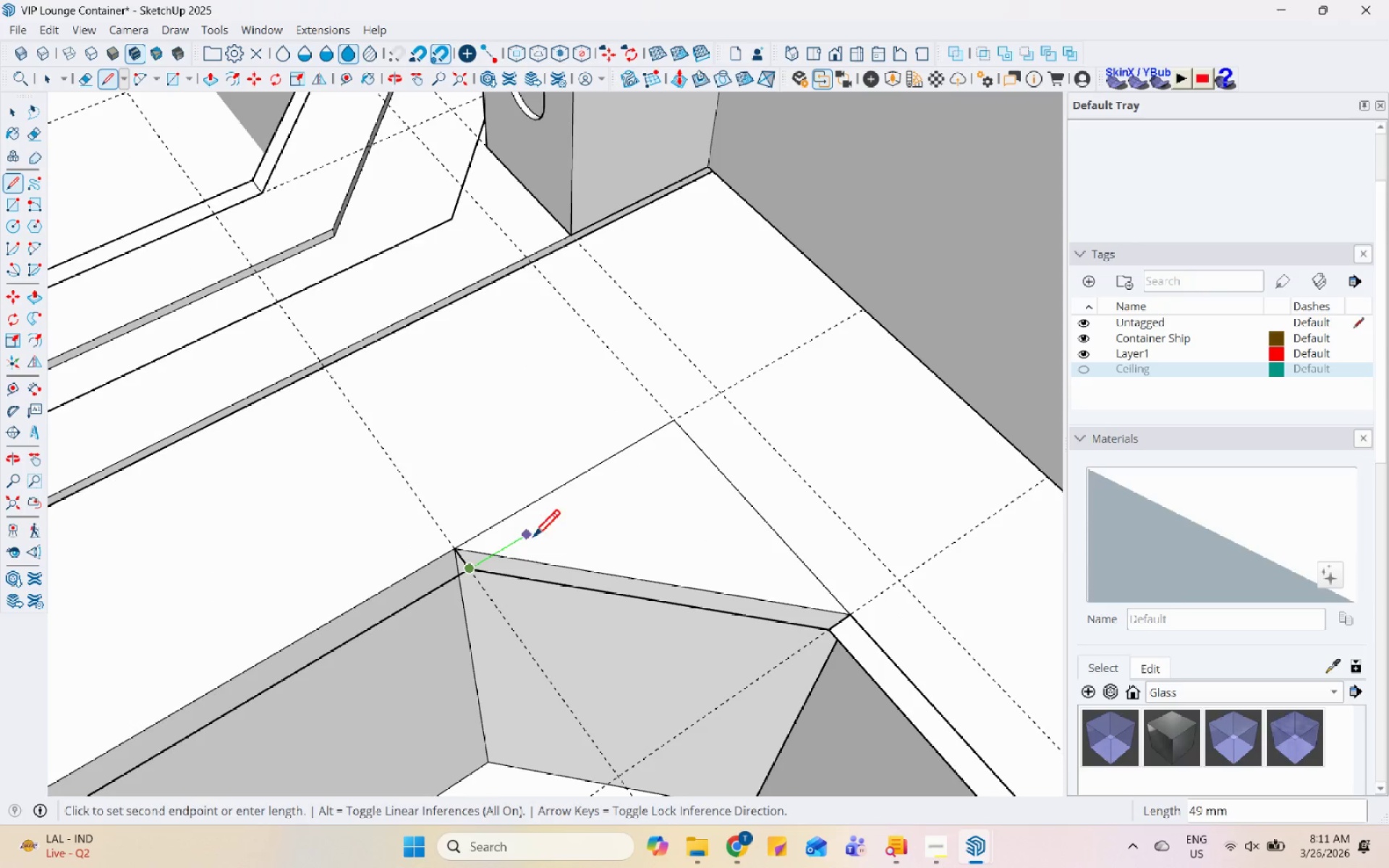 
key(Escape)
 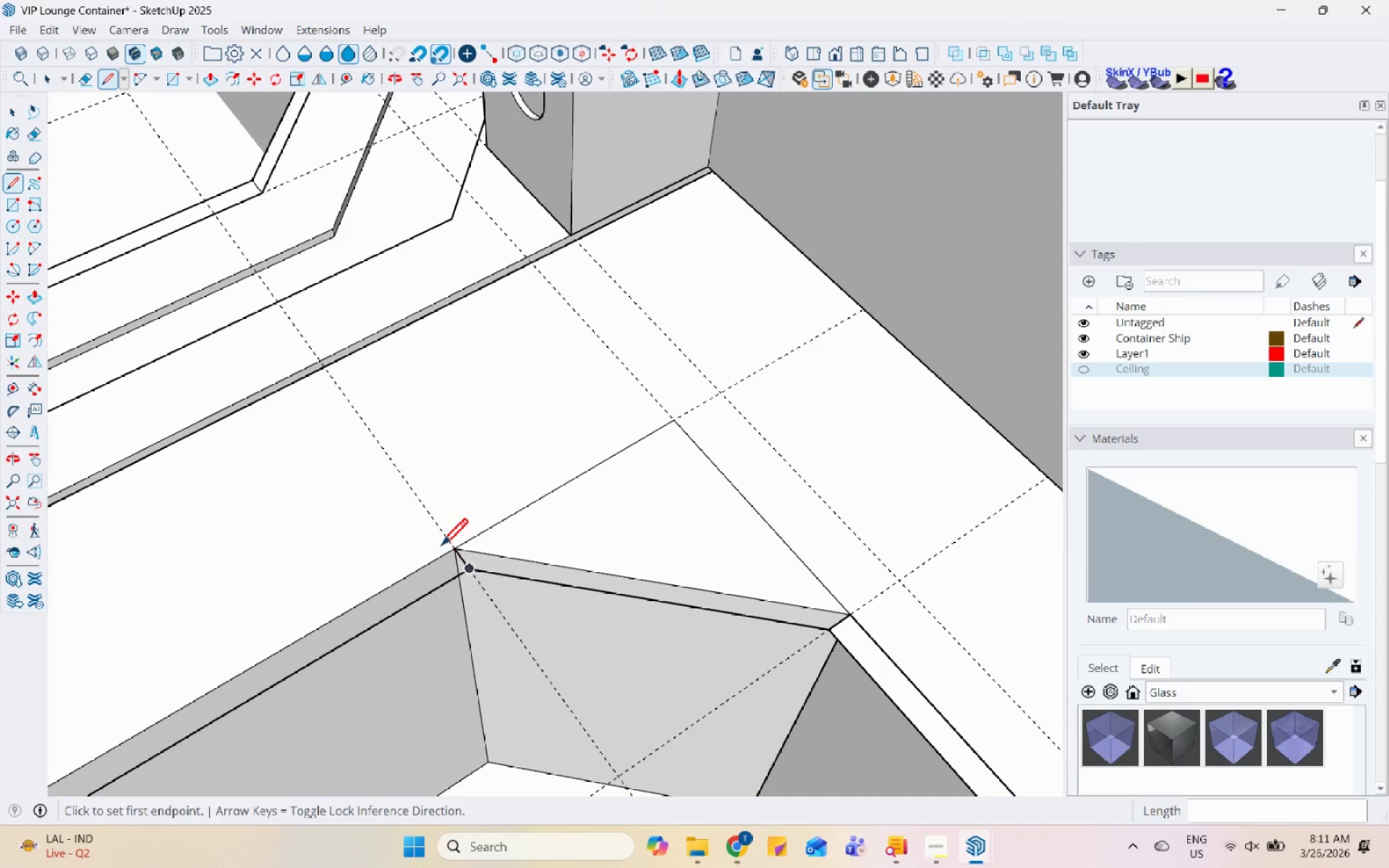 
left_click([456, 548])
 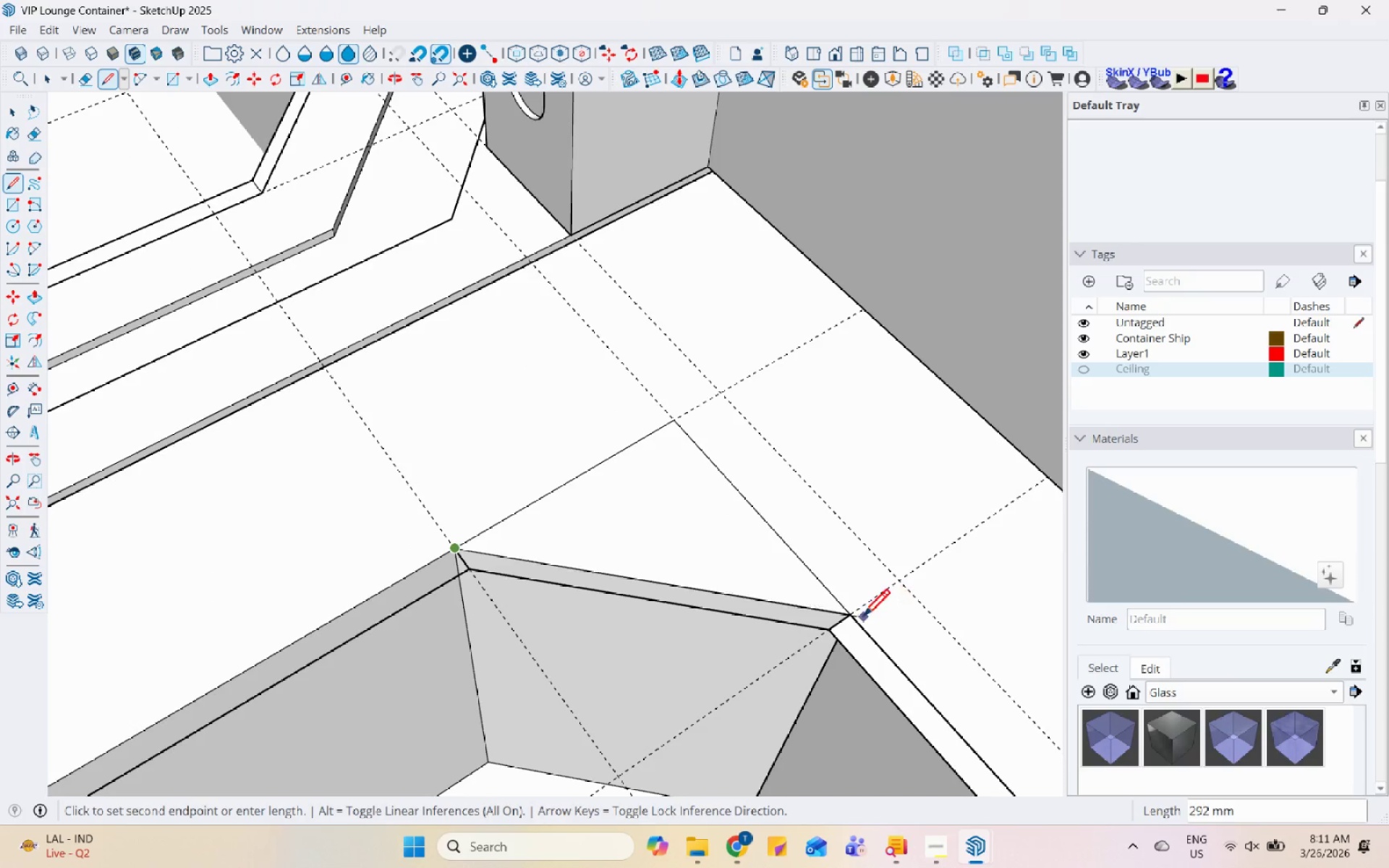 
left_click([854, 619])
 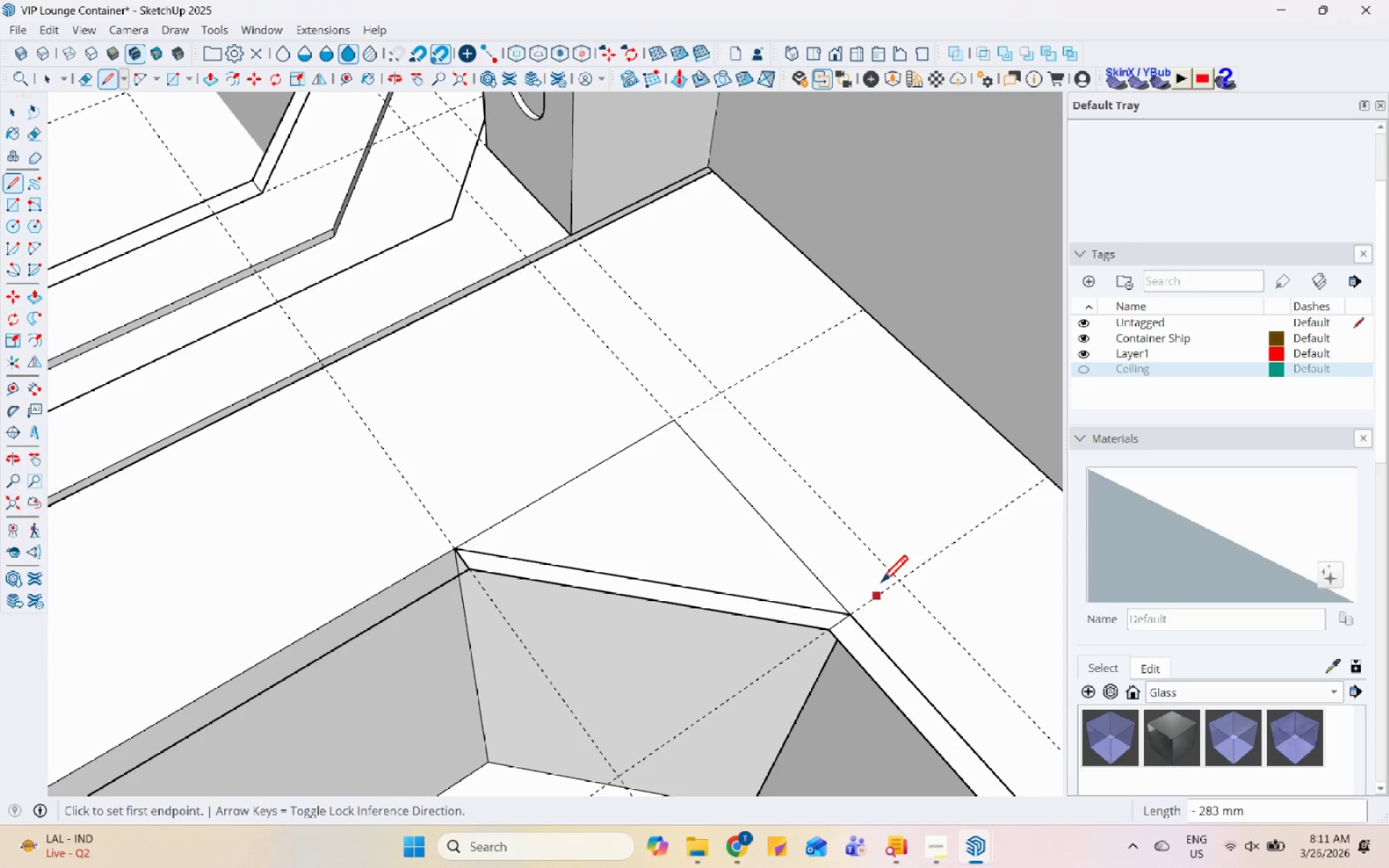 
scroll: coordinate [951, 534], scroll_direction: down, amount: 15.0
 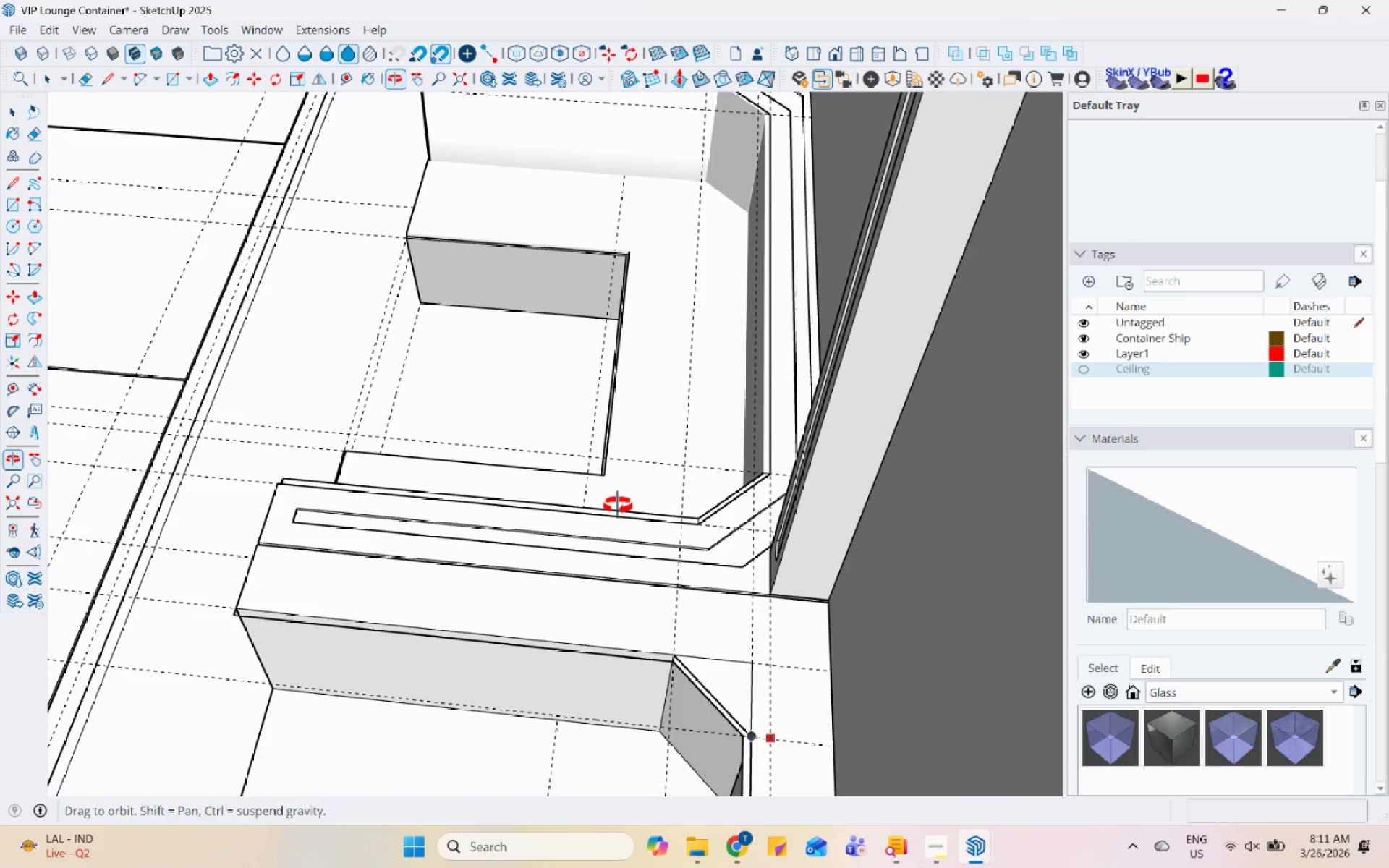 
scroll: coordinate [375, 656], scroll_direction: up, amount: 7.0
 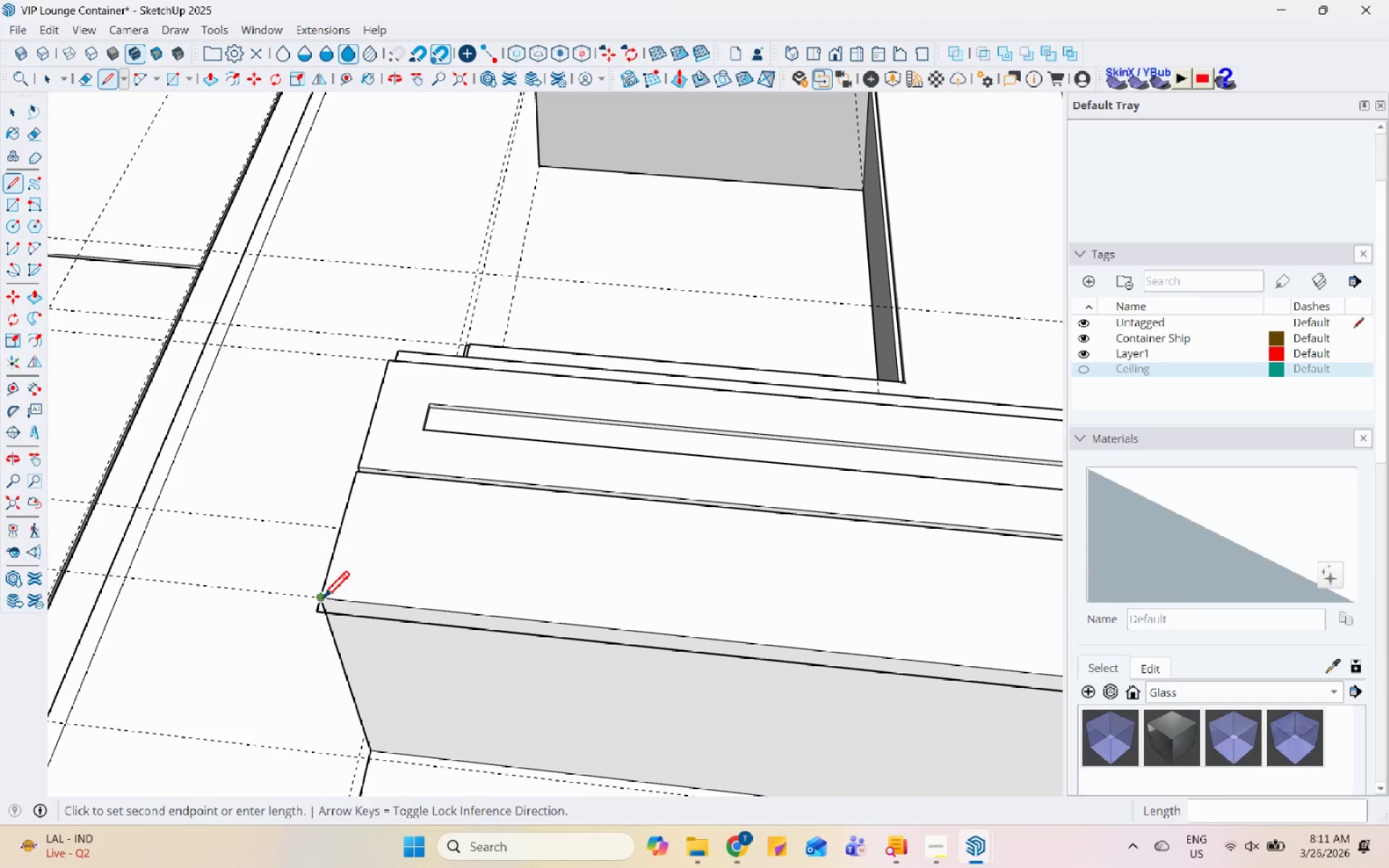 
scroll: coordinate [313, 556], scroll_direction: down, amount: 4.0
 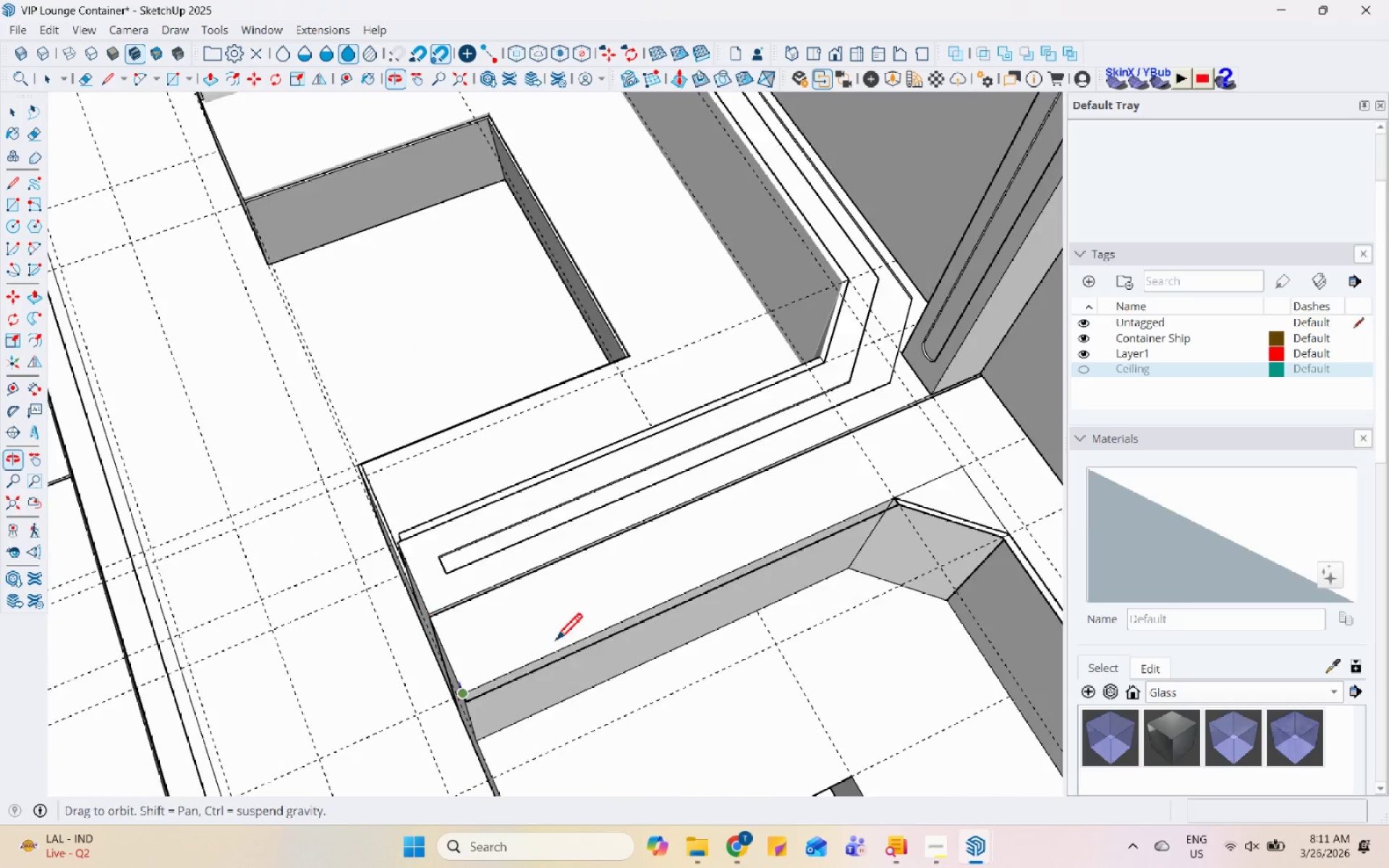 
scroll: coordinate [907, 490], scroll_direction: up, amount: 9.0
 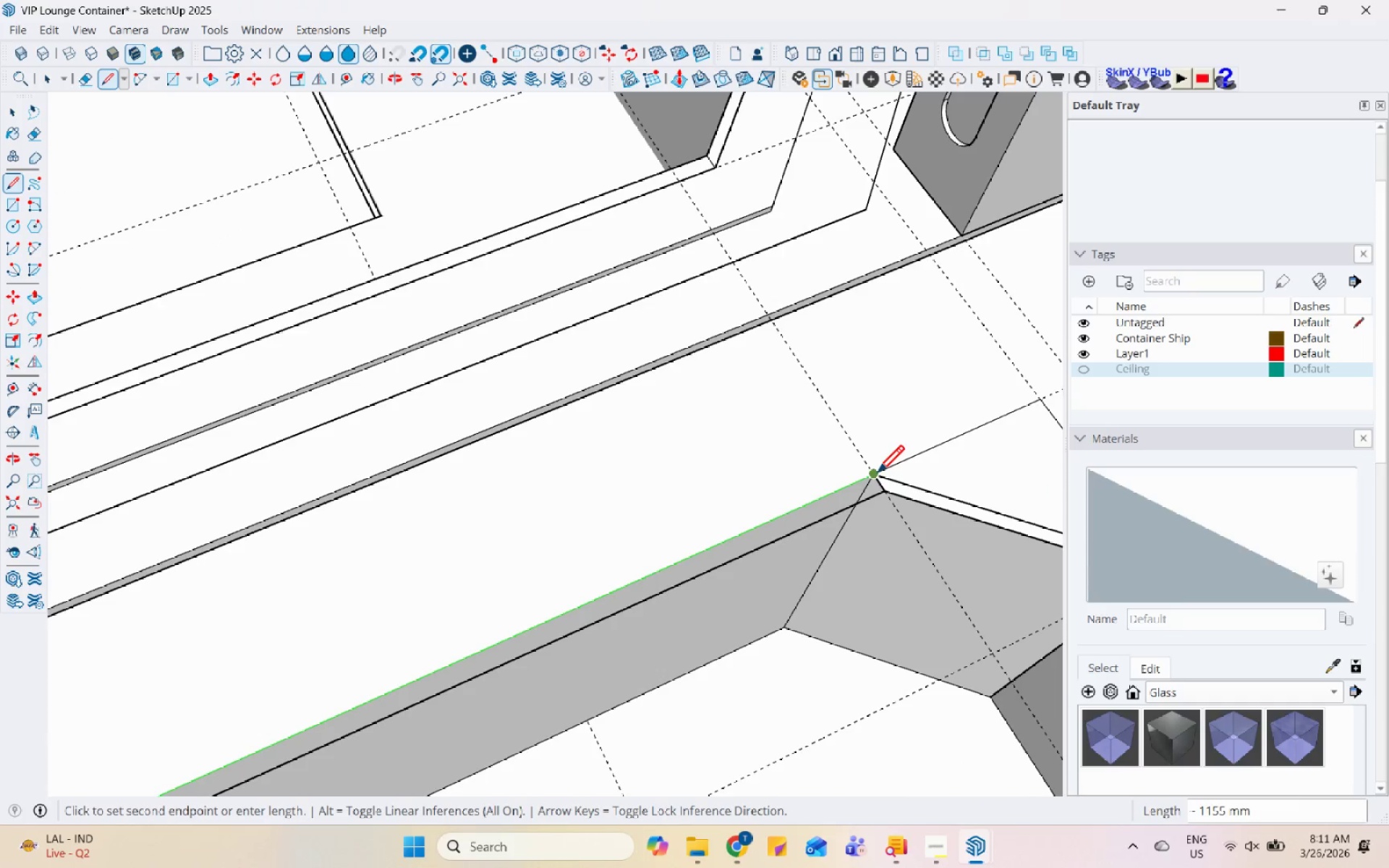 
left_click([877, 475])
 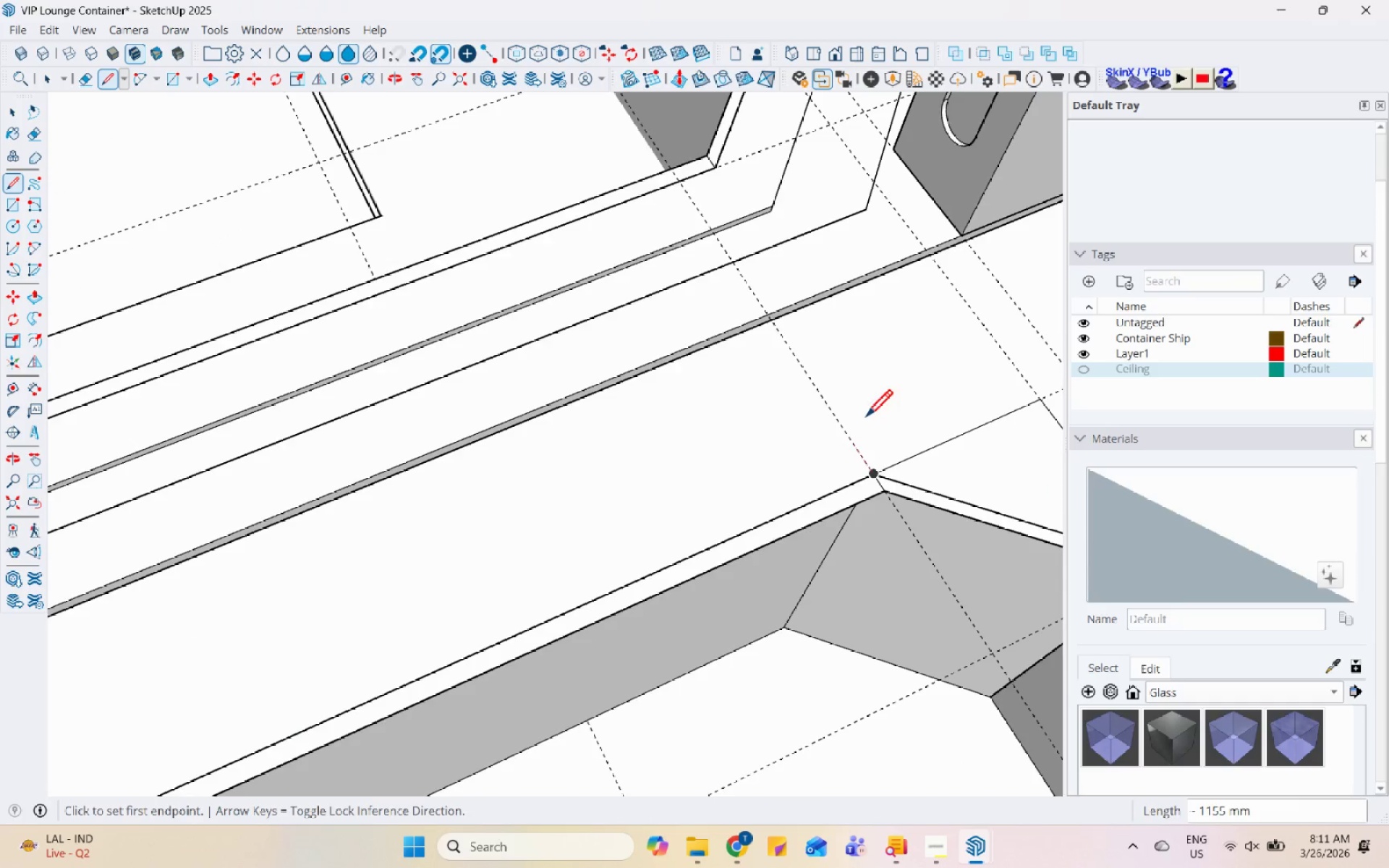 
scroll: coordinate [804, 407], scroll_direction: down, amount: 12.0
 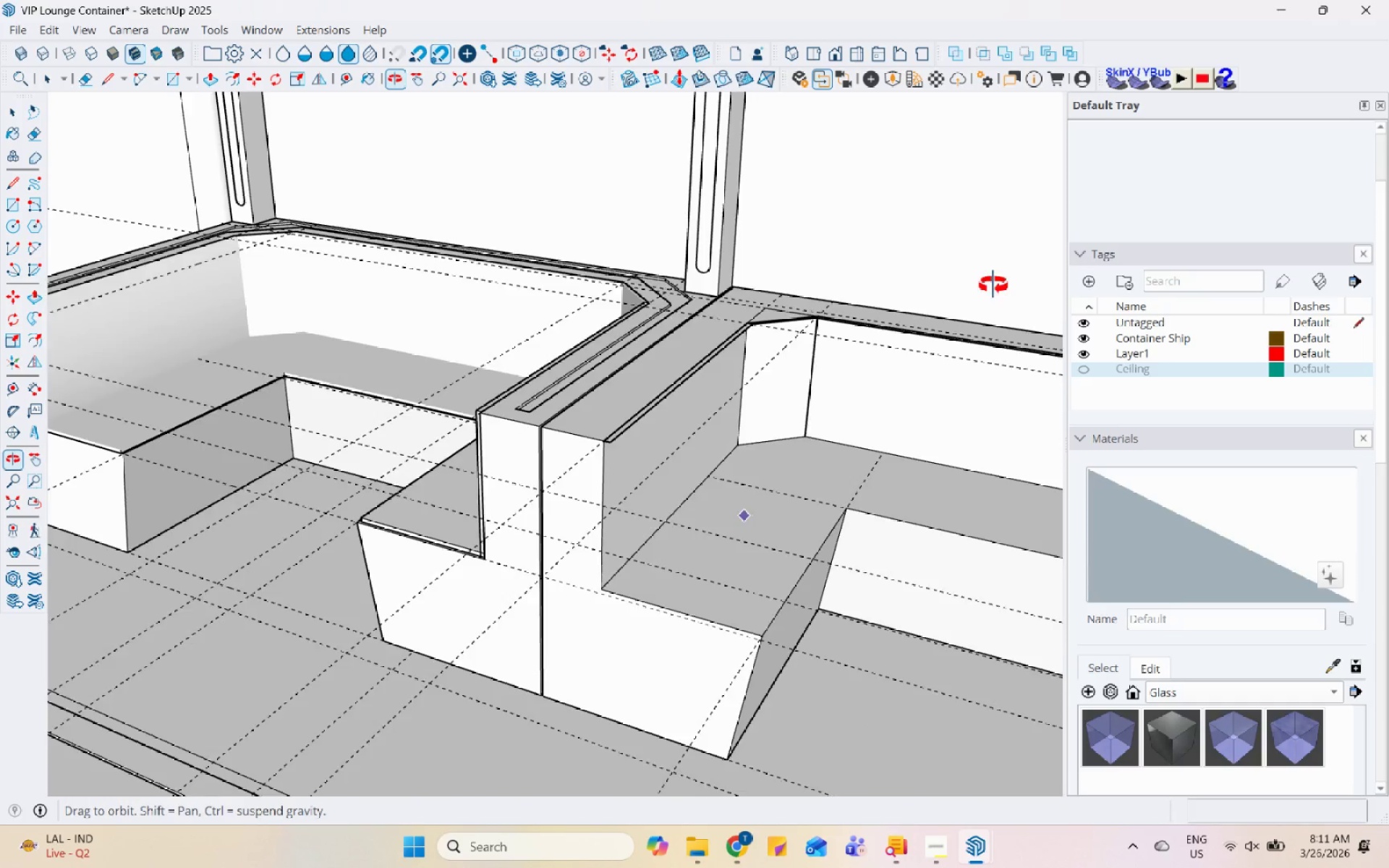 
key(Space)
 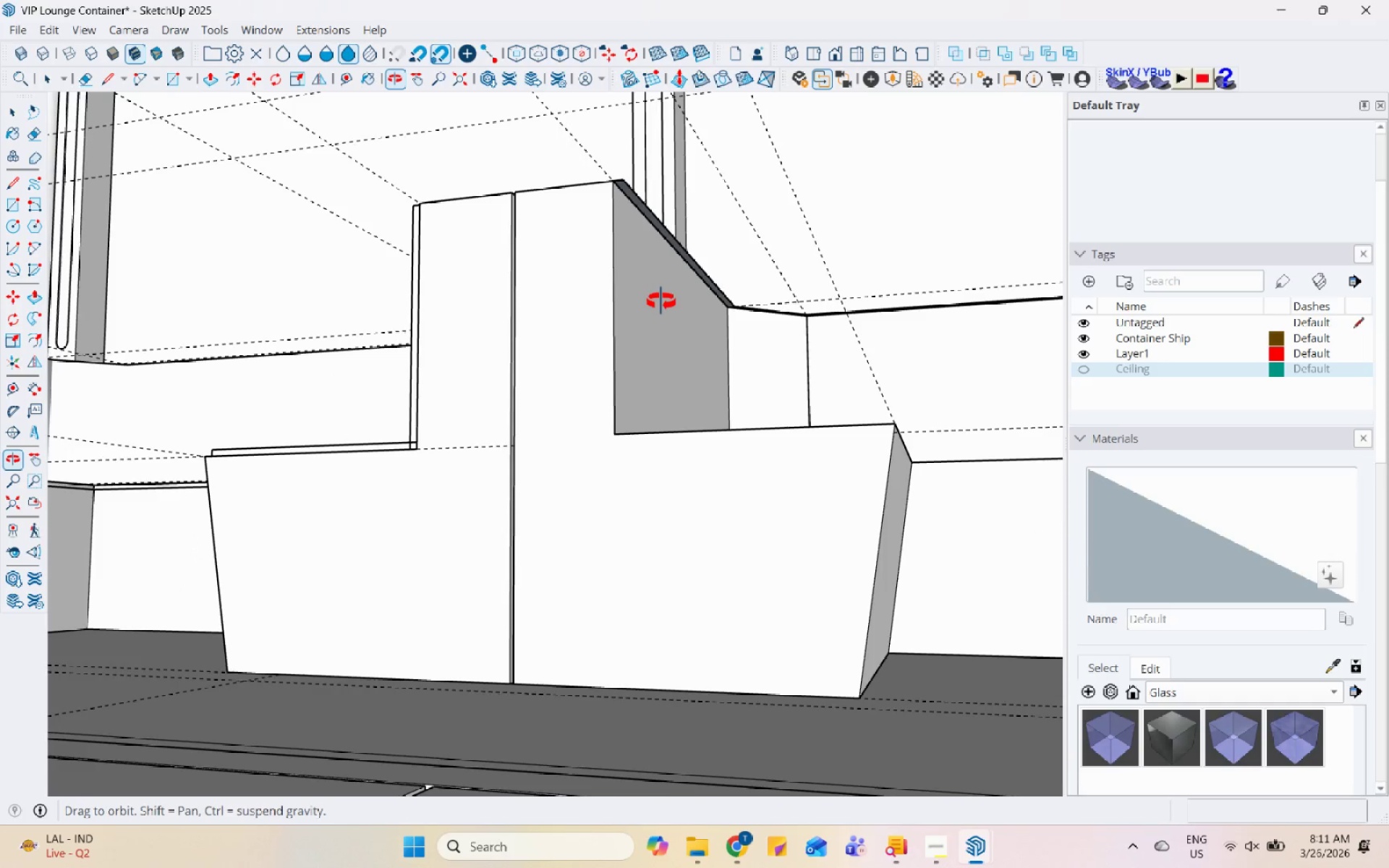 
scroll: coordinate [626, 176], scroll_direction: up, amount: 8.0
 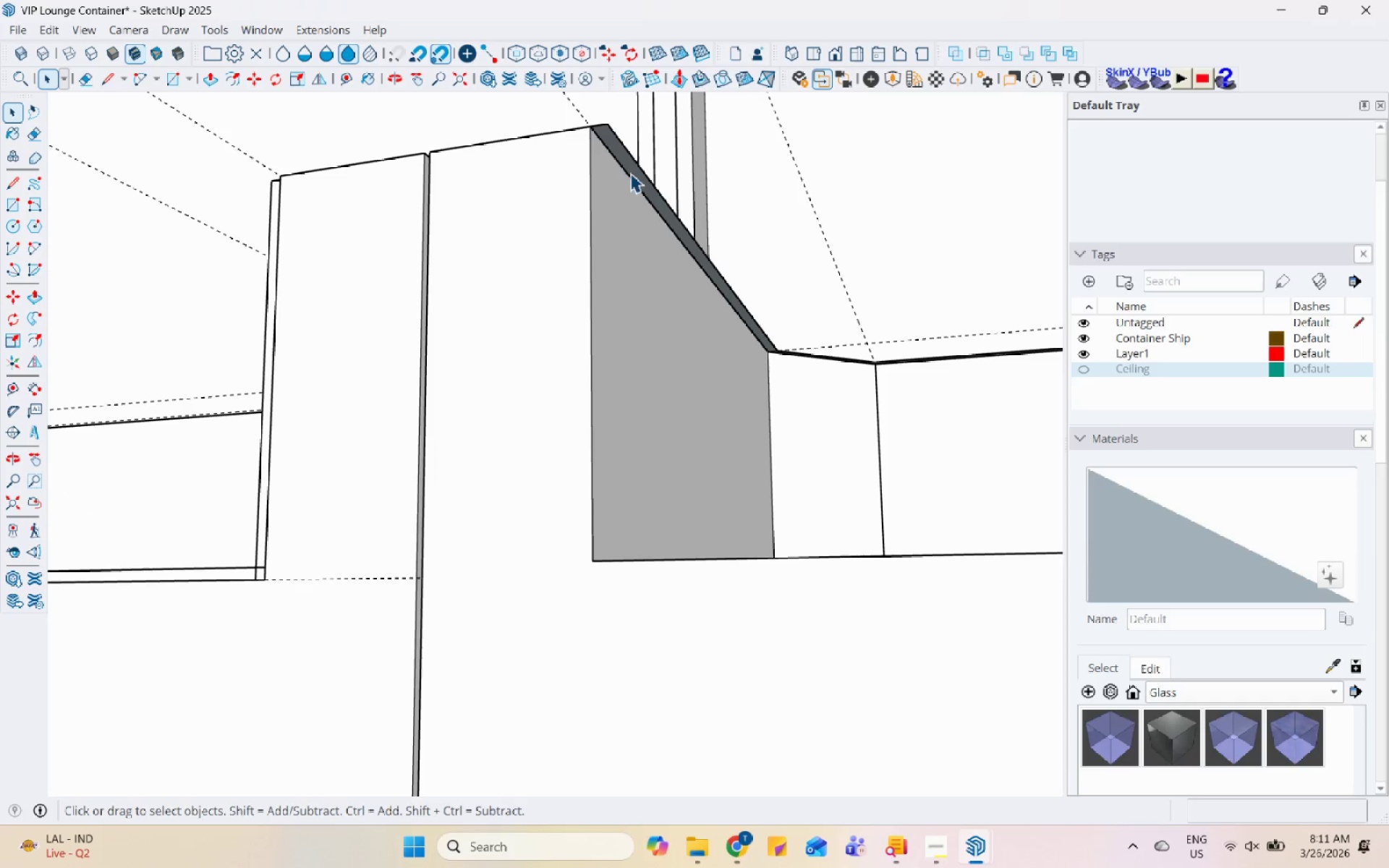 
left_click([632, 171])
 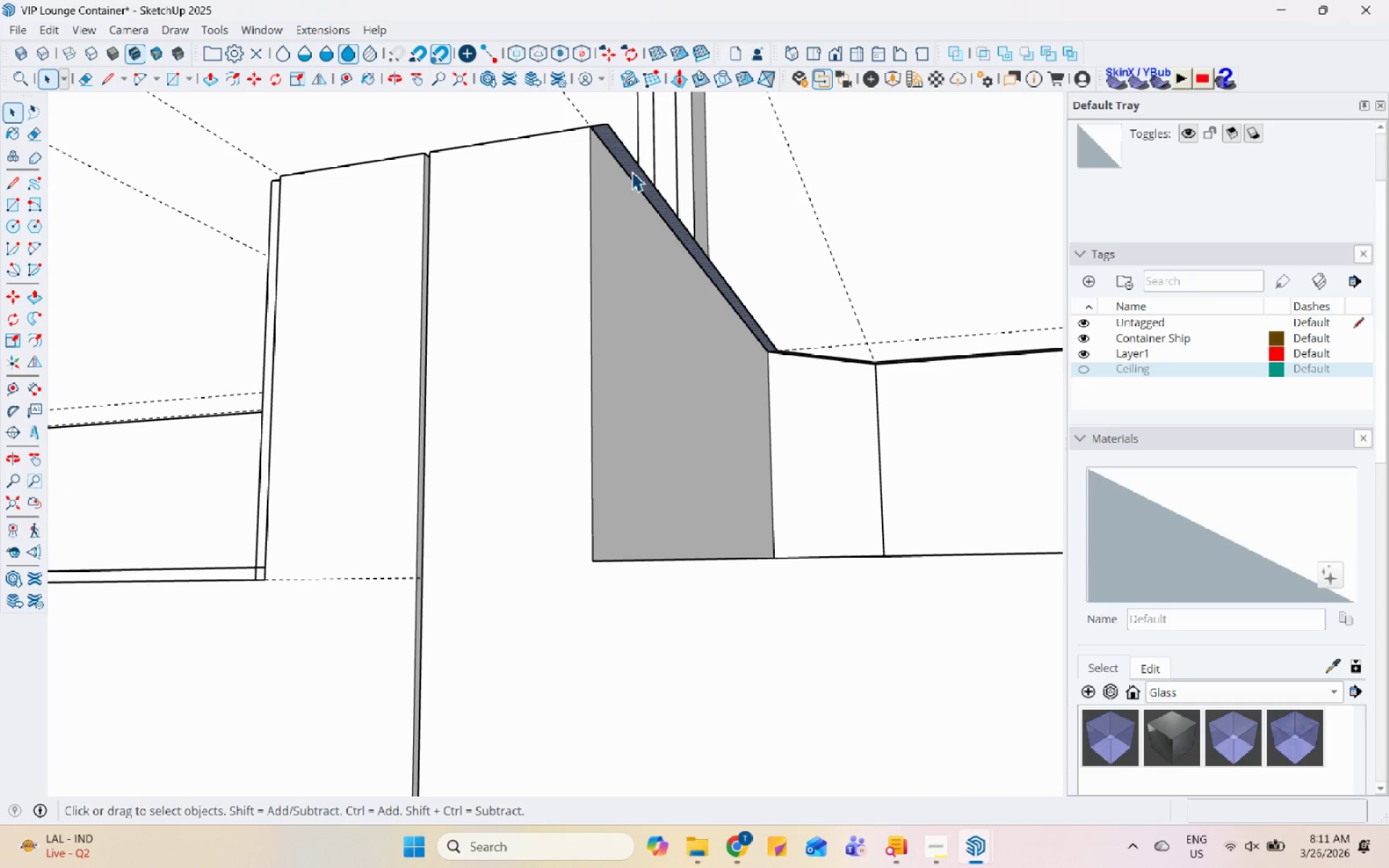 
key(P)
 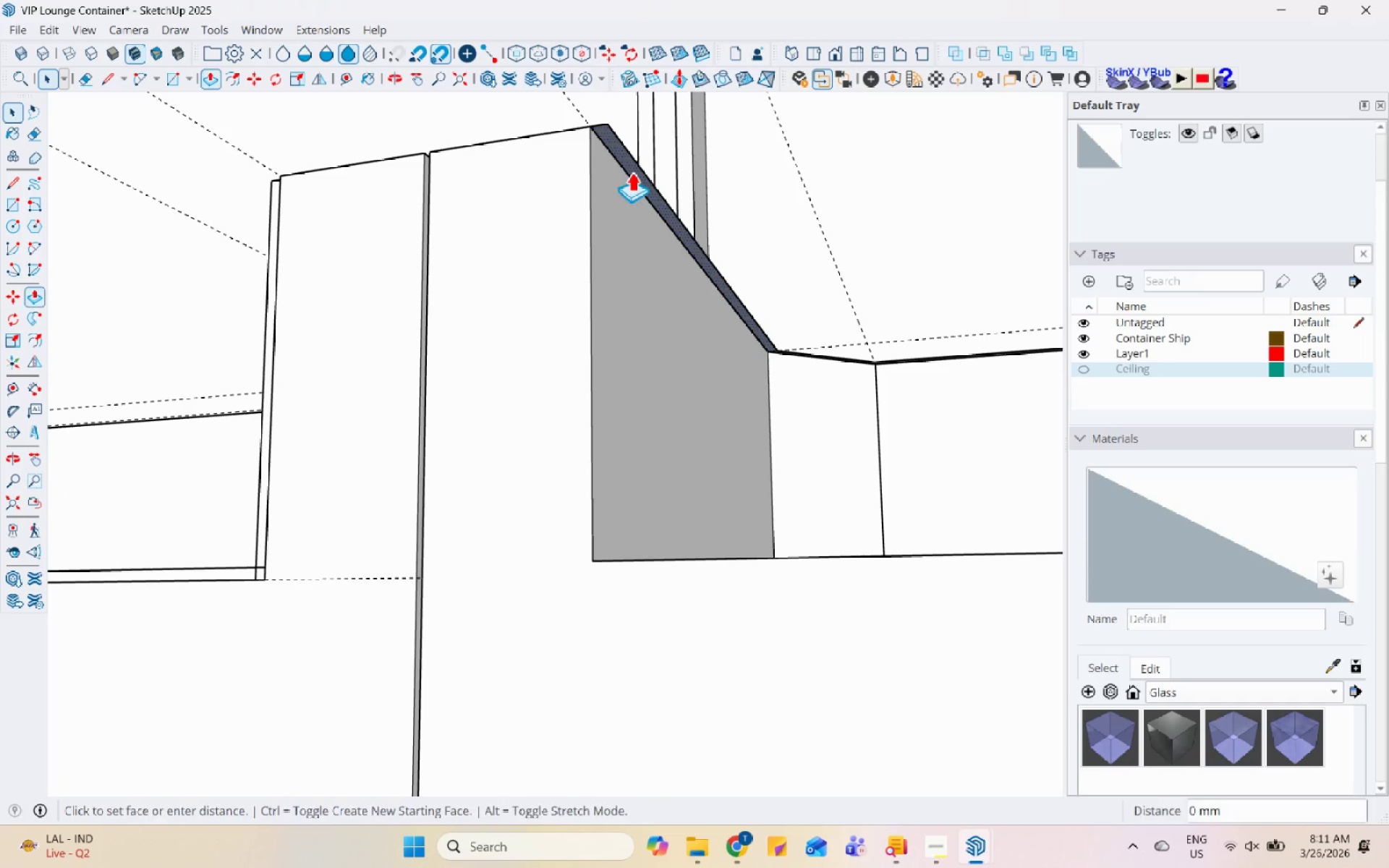 
left_click([632, 171])
 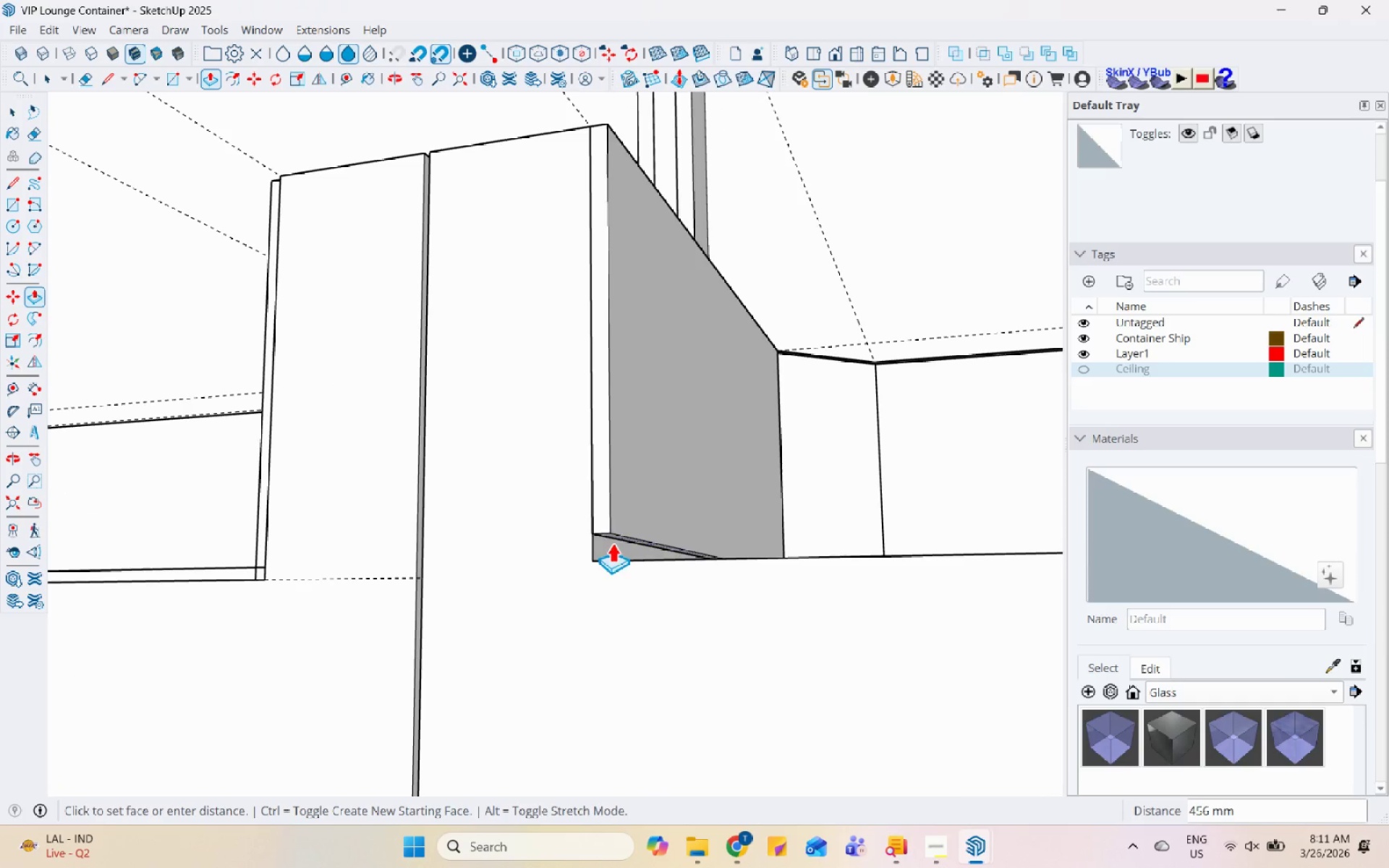 
left_click([605, 564])
 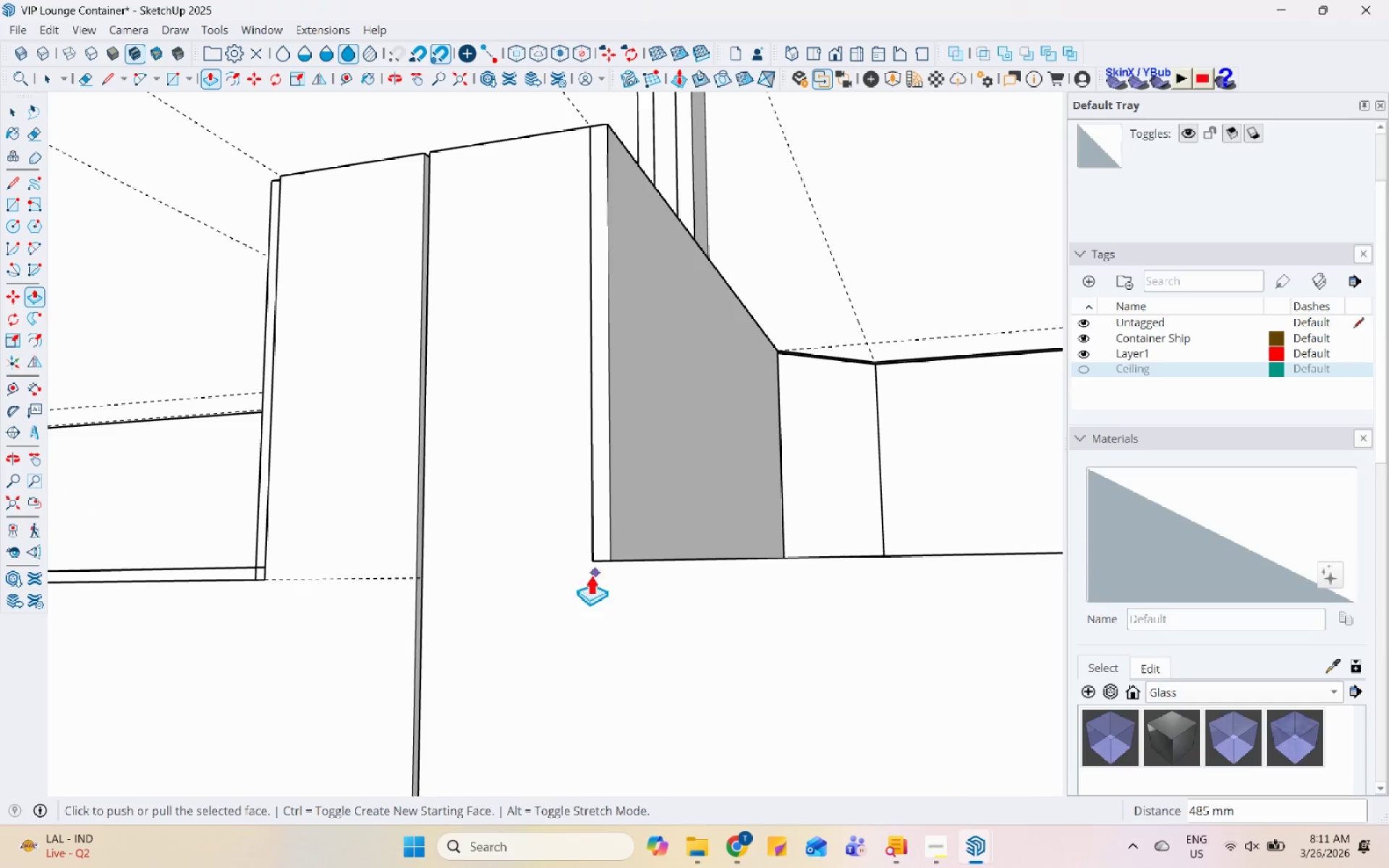 
scroll: coordinate [750, 307], scroll_direction: up, amount: 8.0
 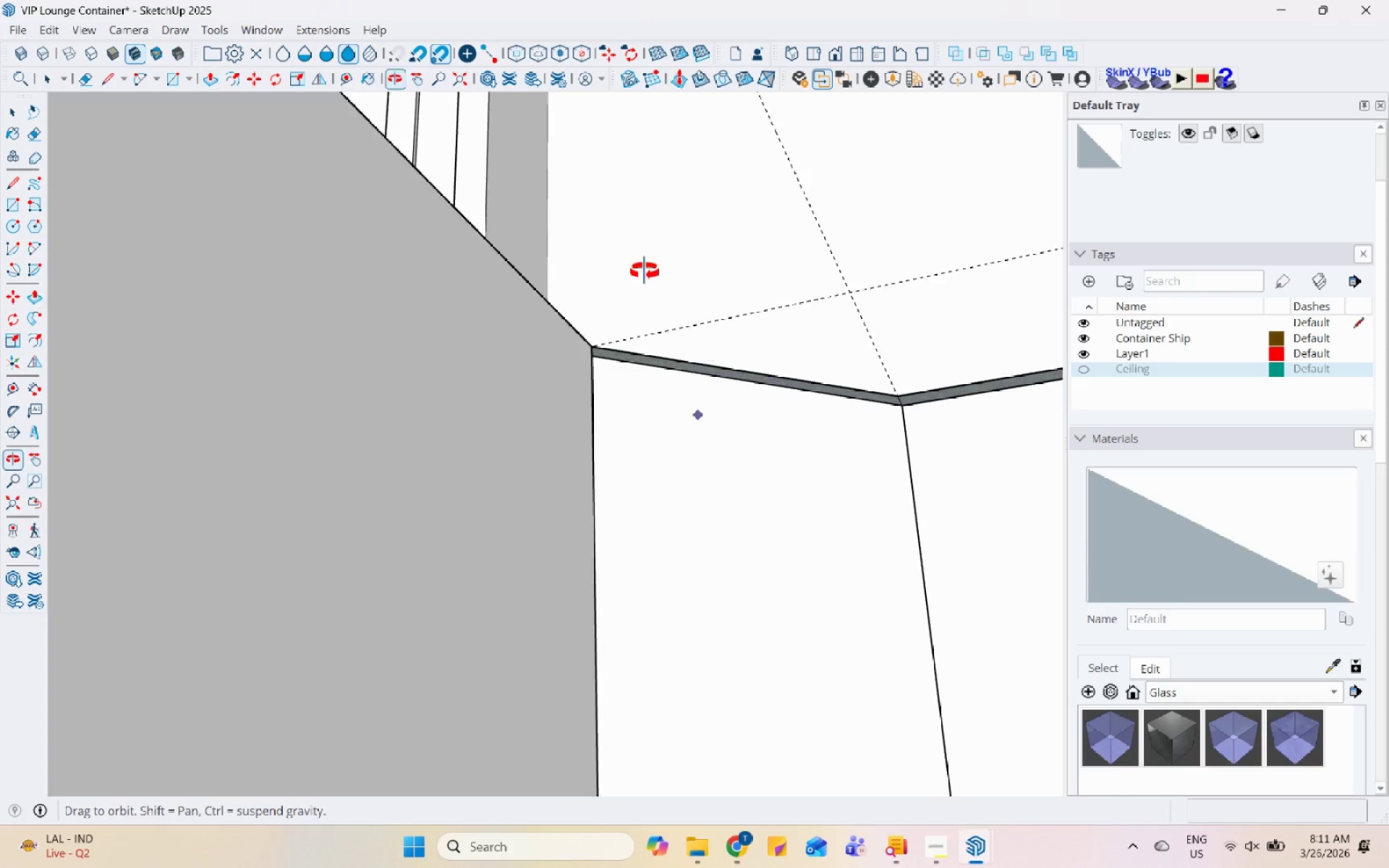 
key(Space)
 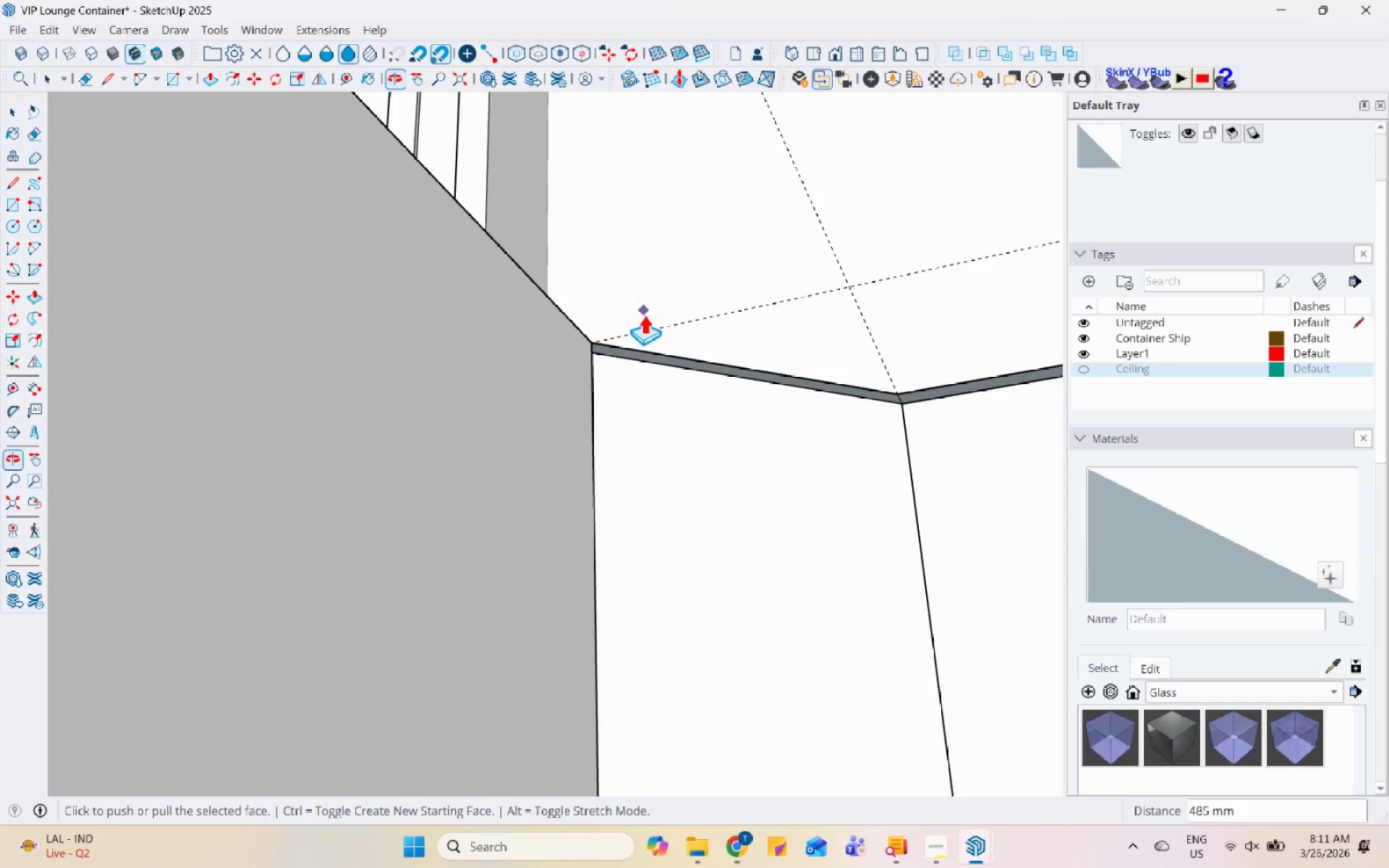 
scroll: coordinate [647, 340], scroll_direction: up, amount: 3.0
 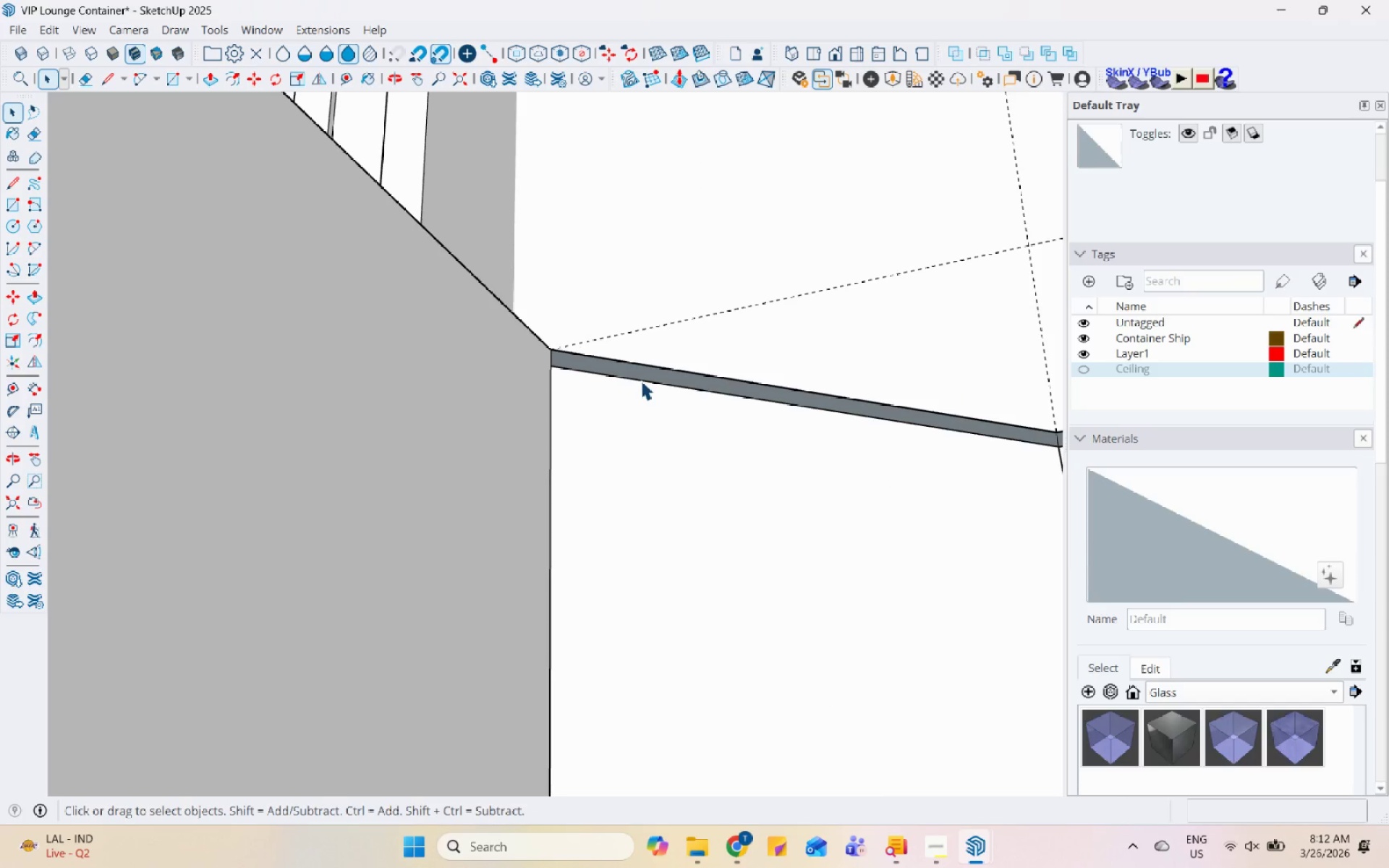 
left_click([641, 375])
 